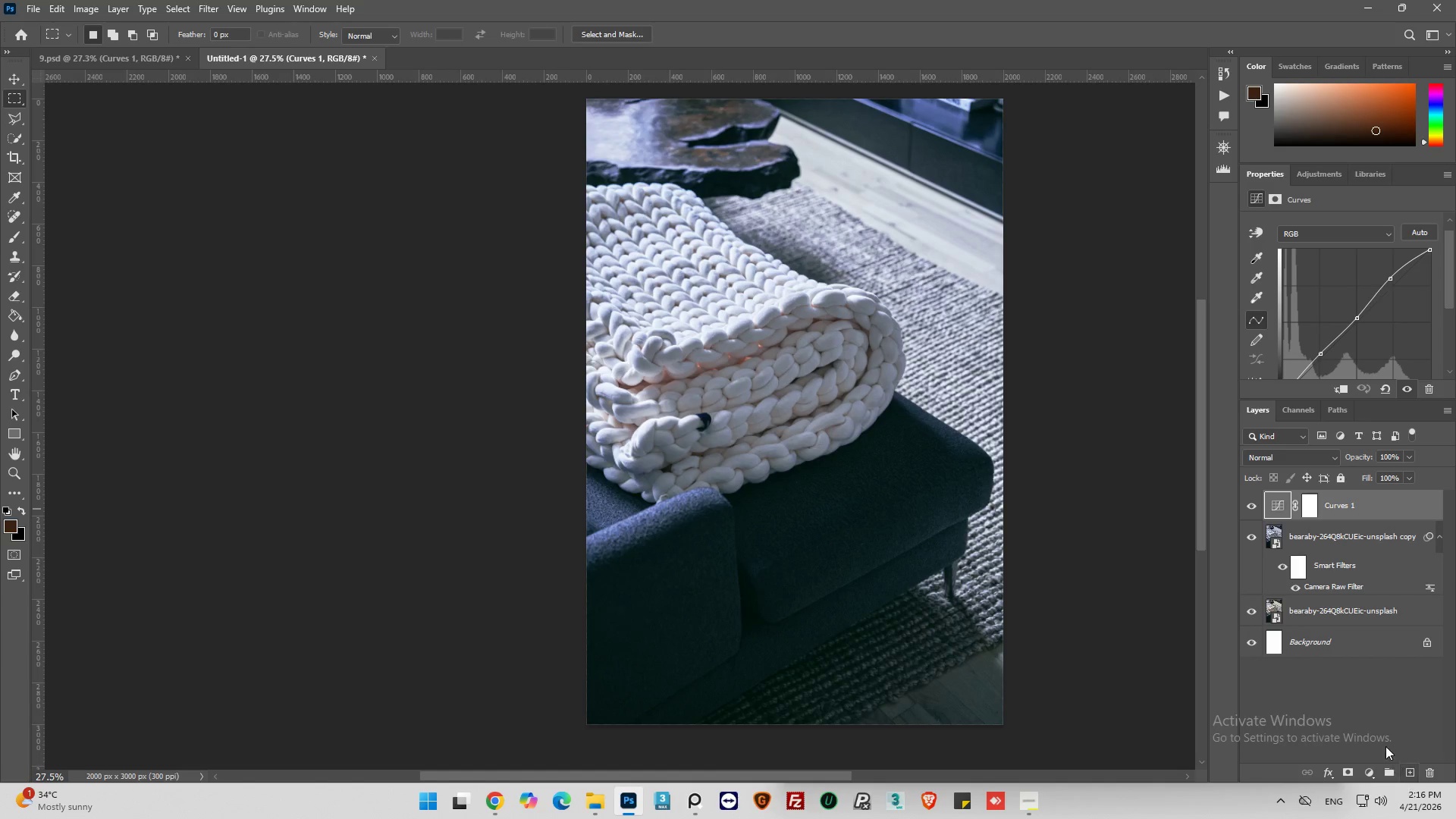 
wait(5.48)
 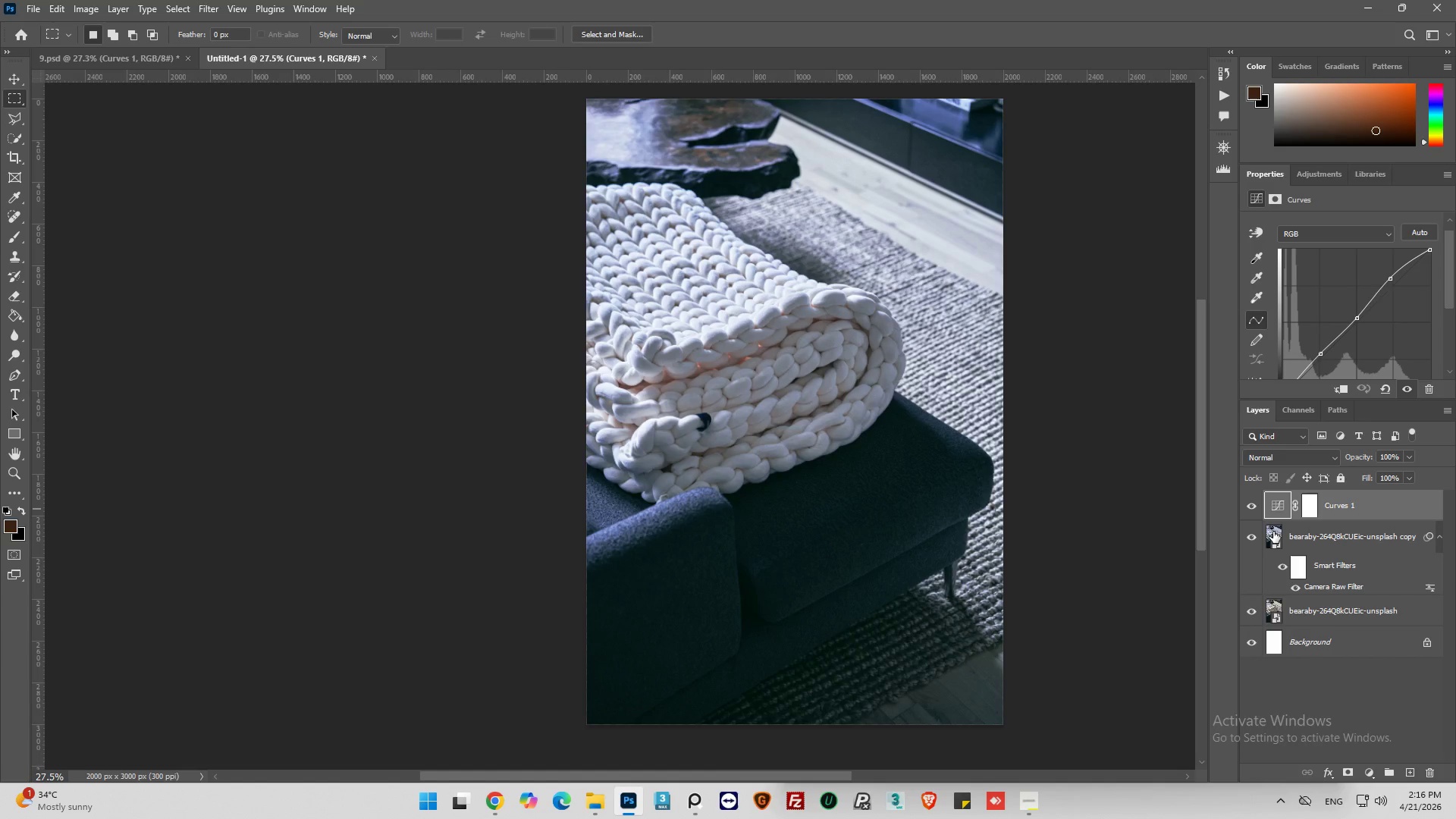 
left_click([1371, 771])
 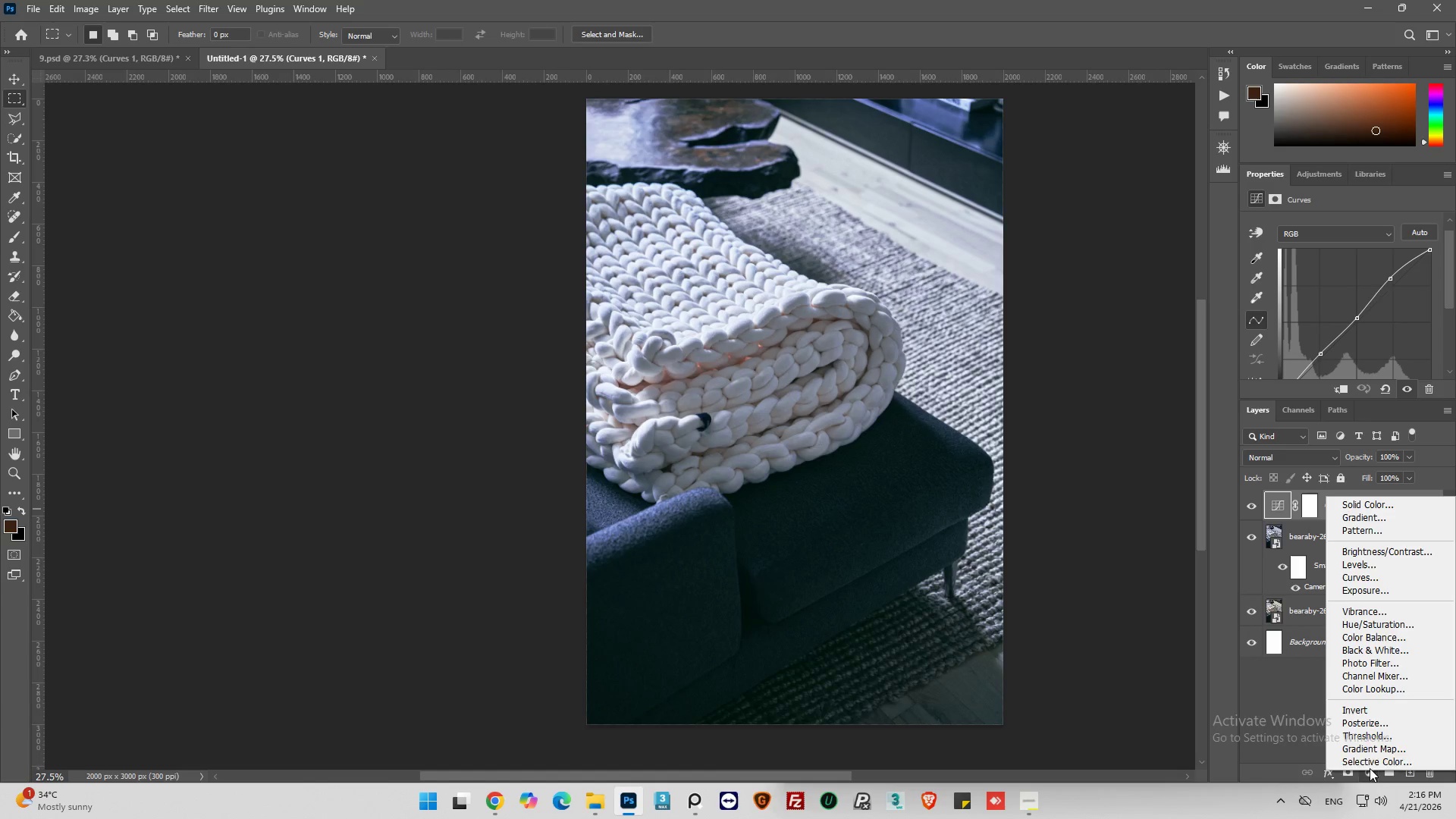 
left_click([1370, 758])
 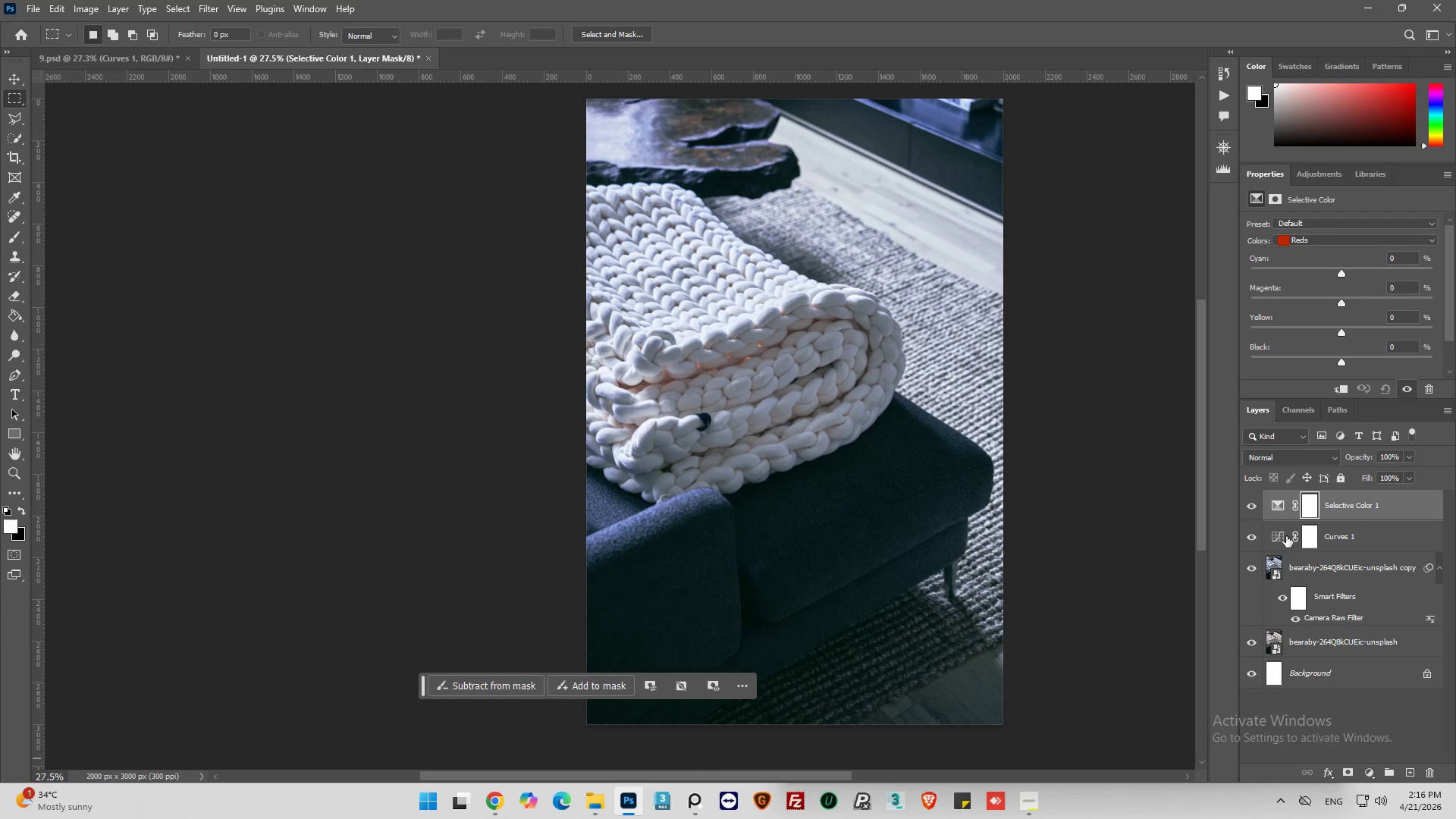 
left_click([1272, 504])
 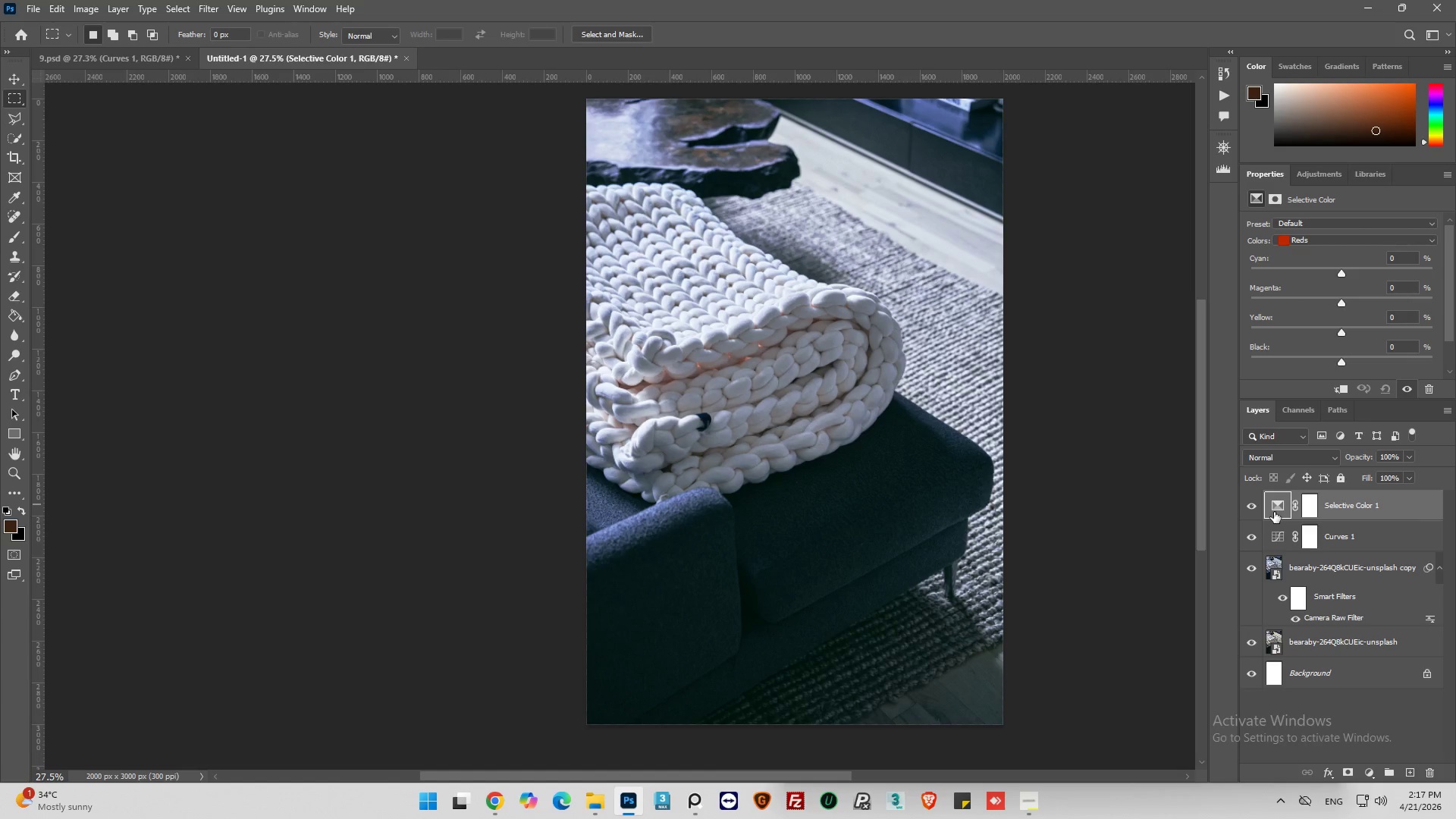 
wait(9.2)
 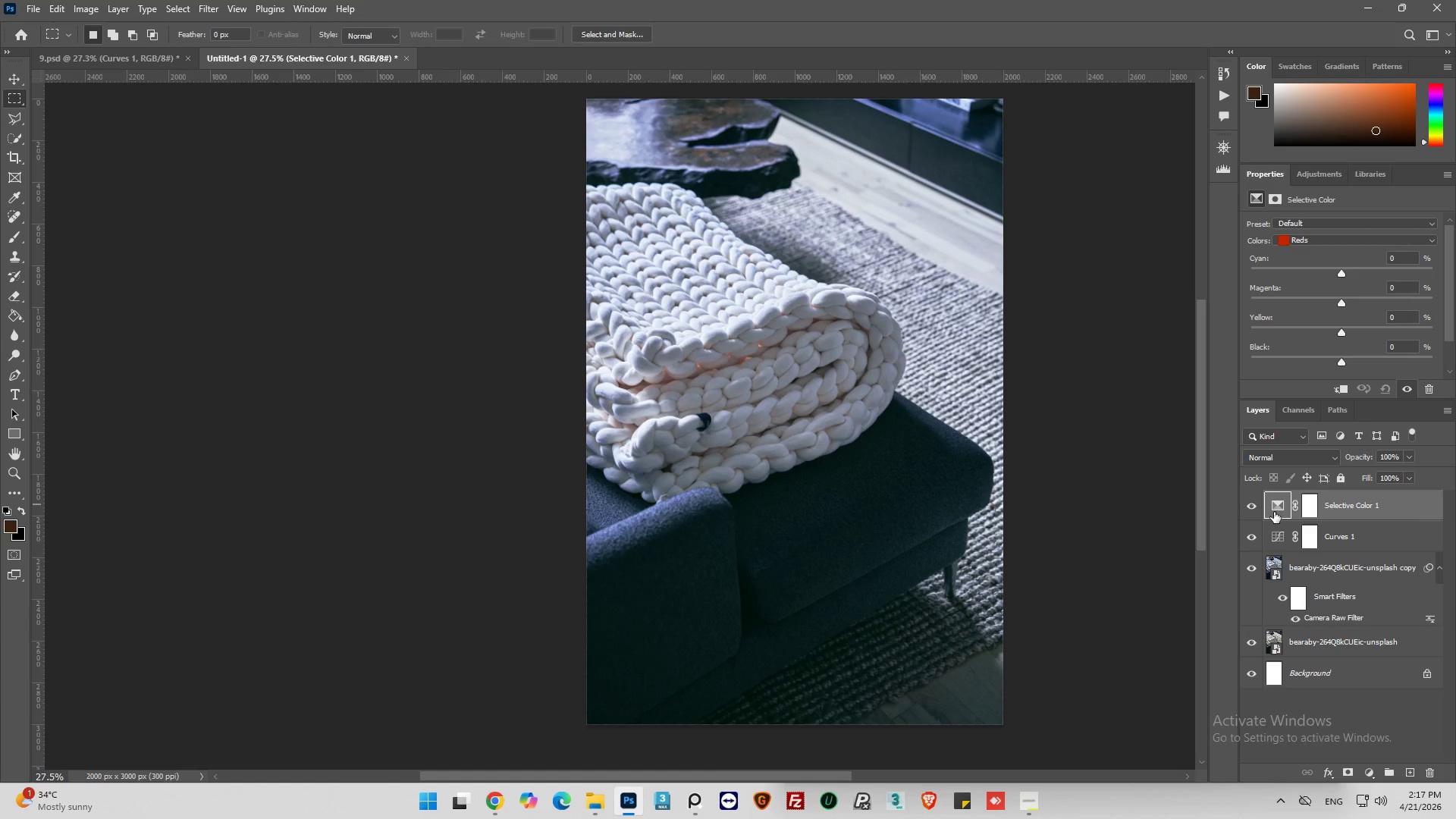 
left_click([1332, 238])
 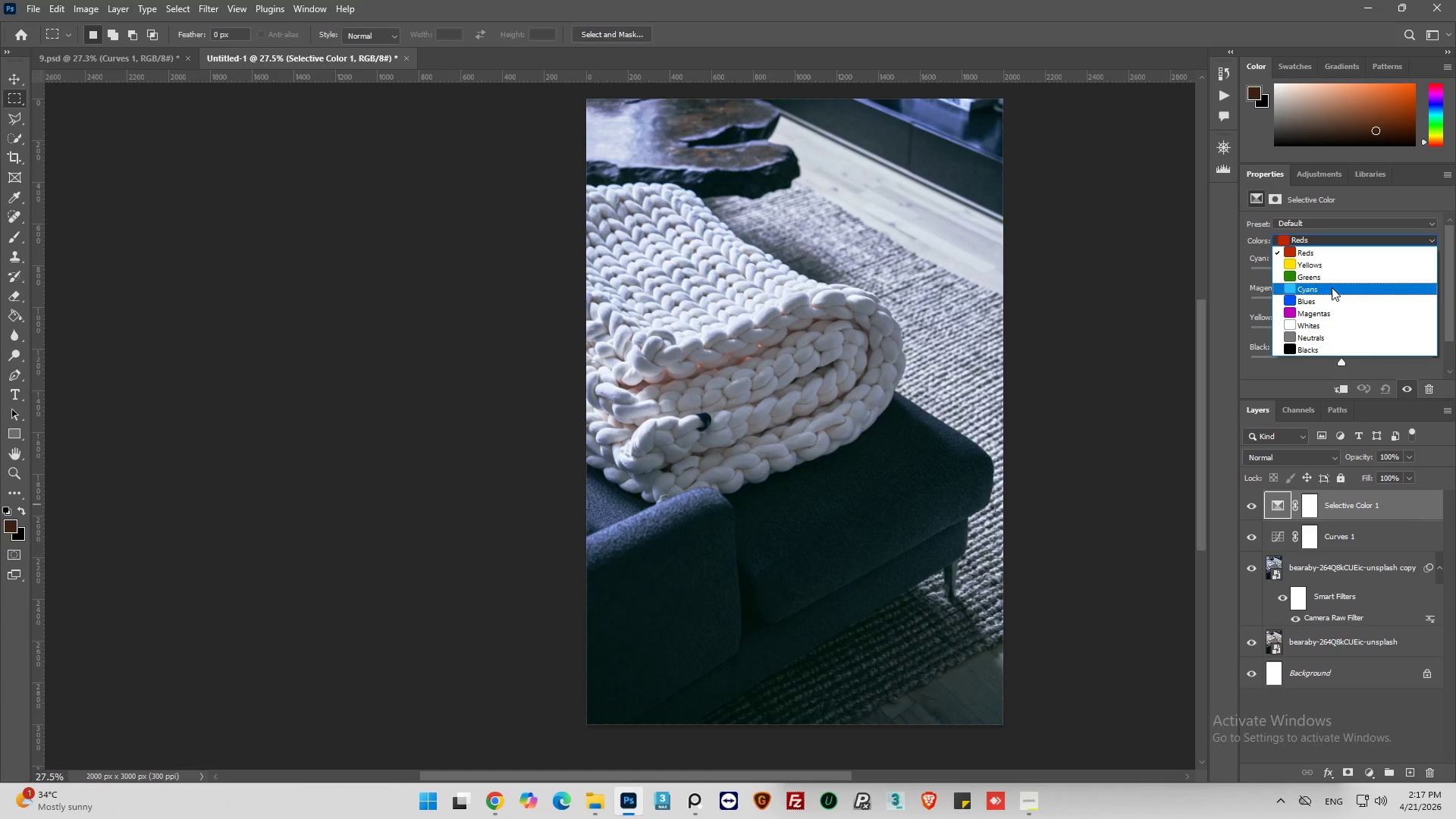 
left_click([1332, 296])
 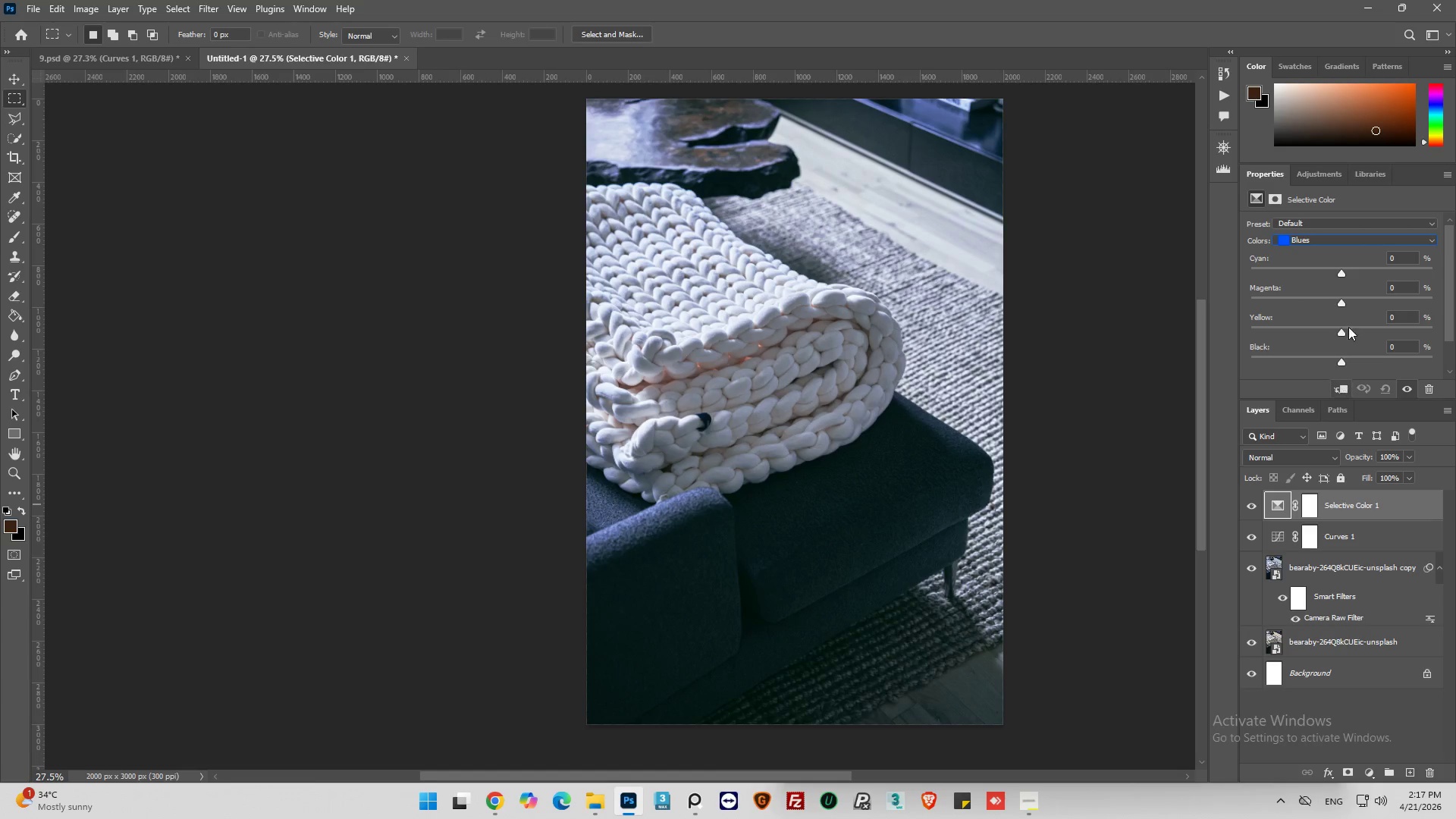 
left_click_drag(start_coordinate=[1341, 271], to_coordinate=[1361, 279])
 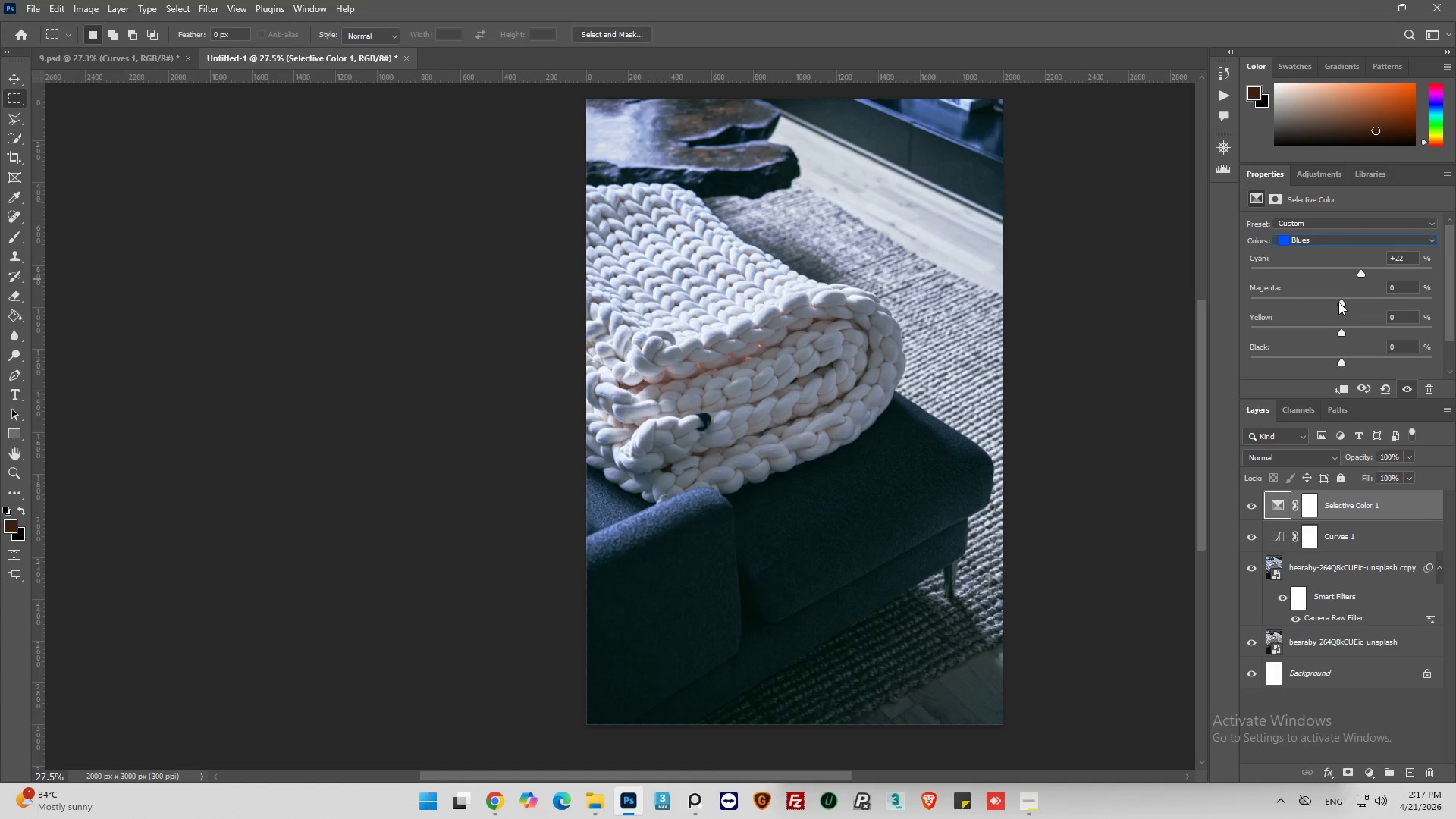 
left_click_drag(start_coordinate=[1338, 302], to_coordinate=[1349, 314])
 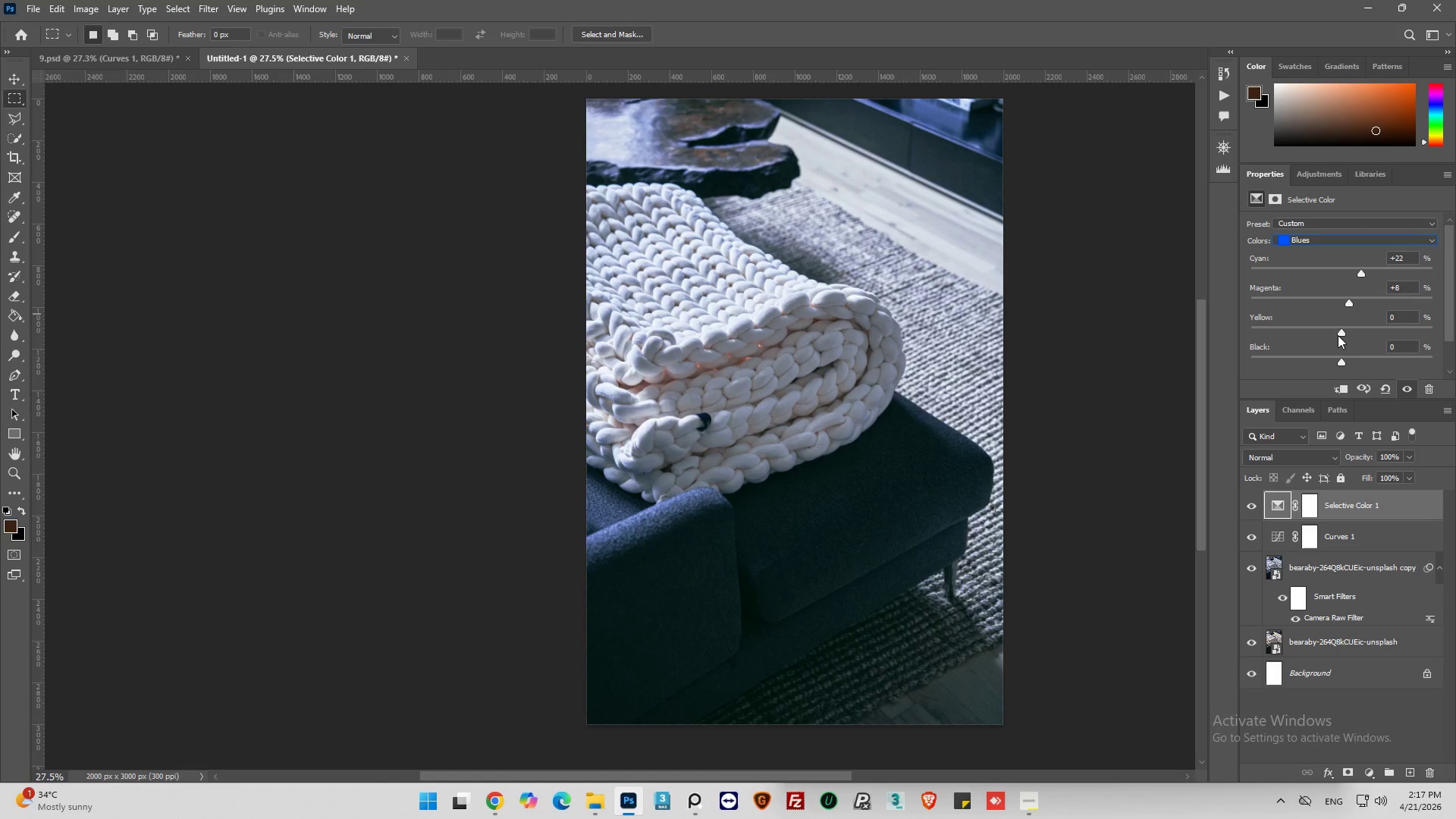 
left_click_drag(start_coordinate=[1342, 333], to_coordinate=[1325, 325])
 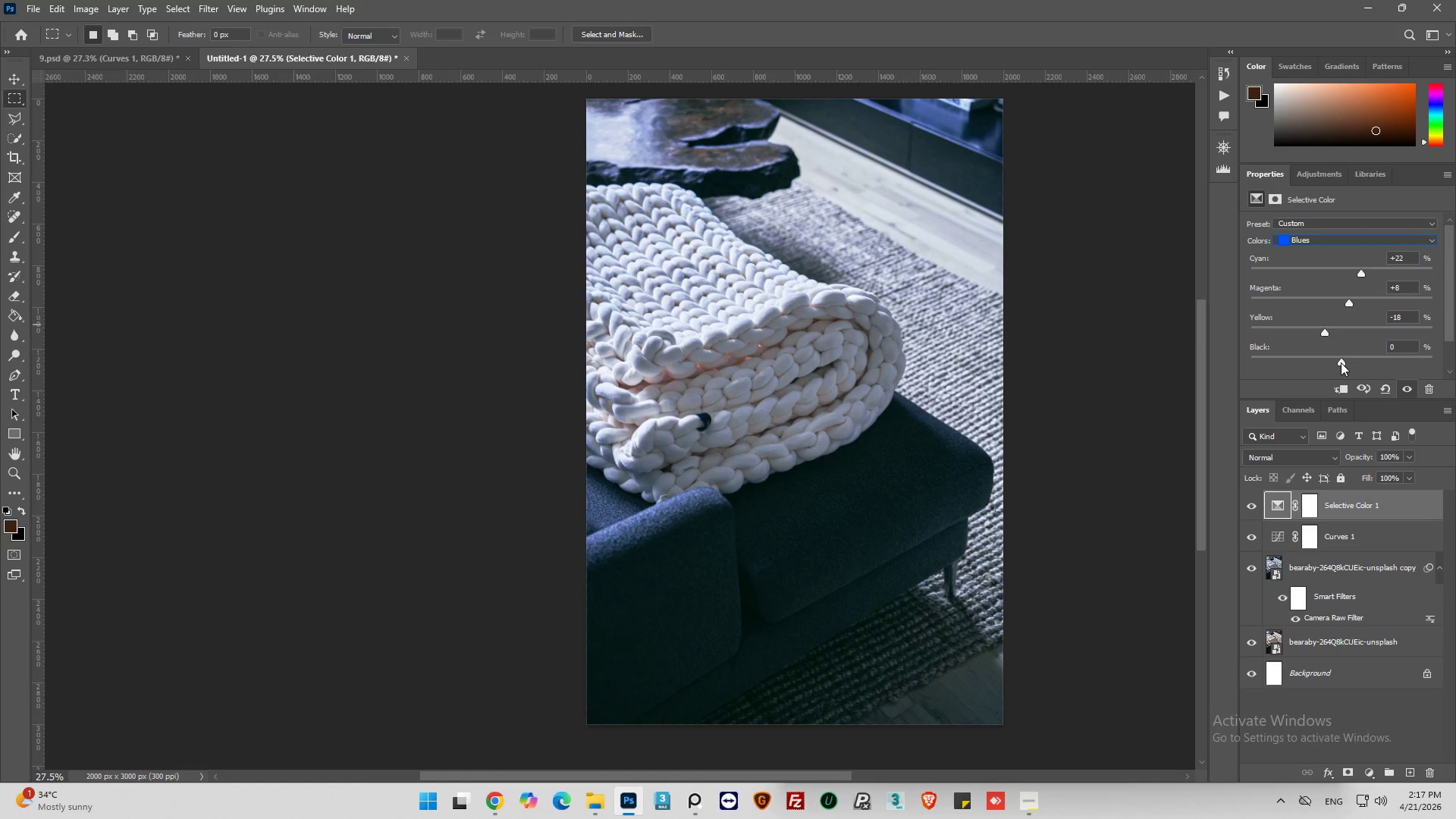 
left_click_drag(start_coordinate=[1341, 362], to_coordinate=[1347, 358])
 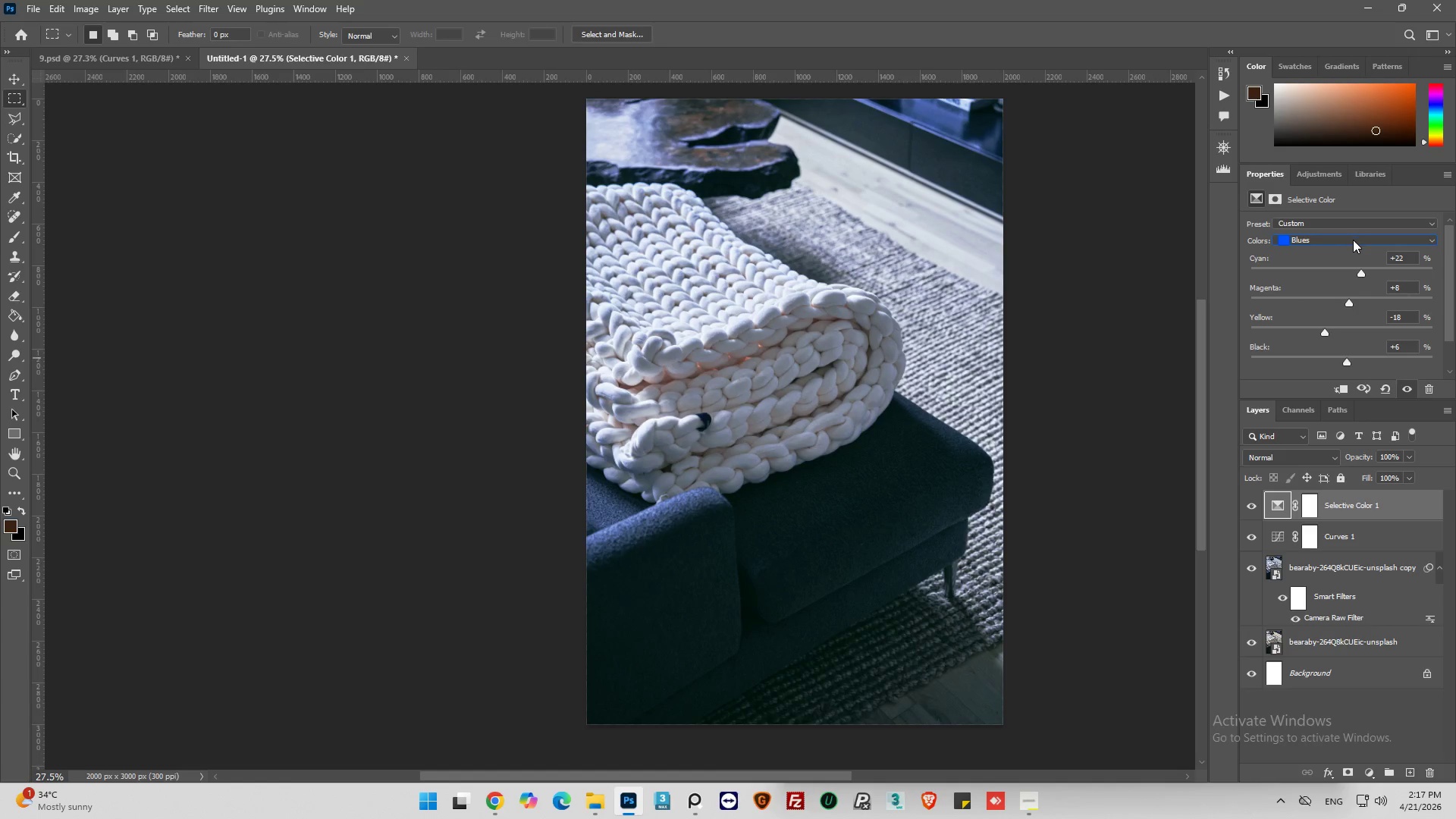 
left_click([1353, 240])
 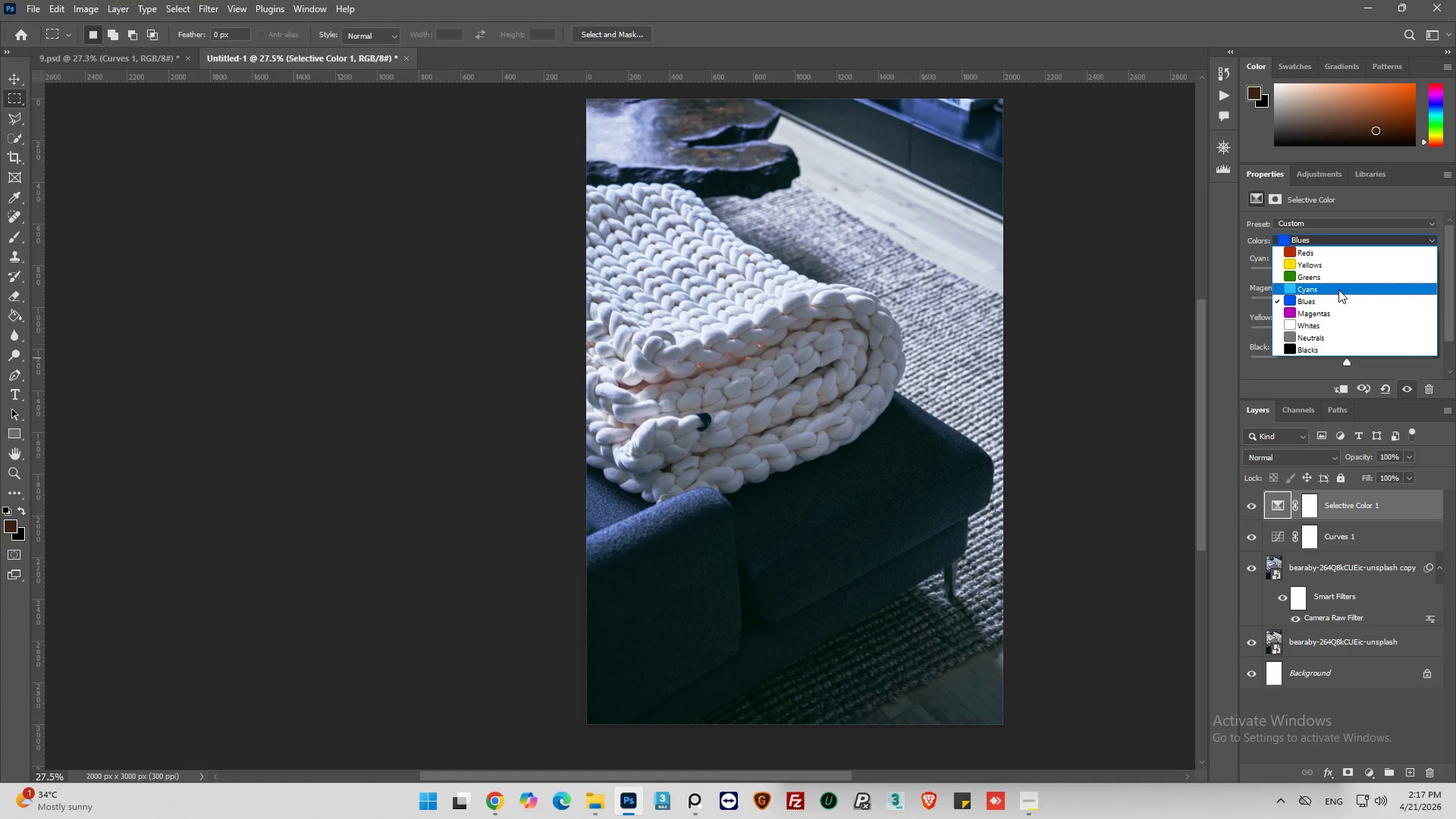 
left_click([1338, 290])
 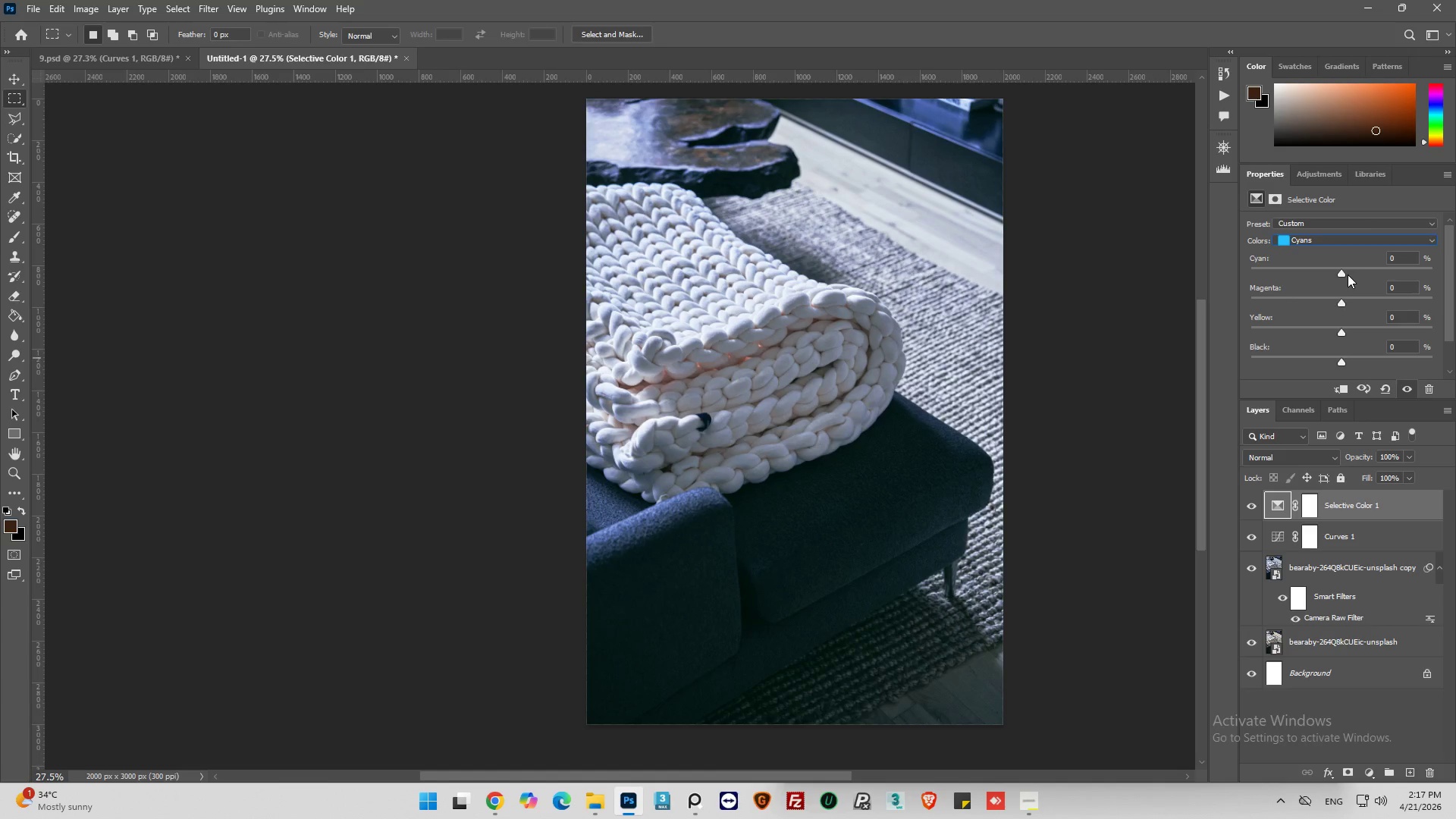 
left_click_drag(start_coordinate=[1342, 269], to_coordinate=[1353, 278])
 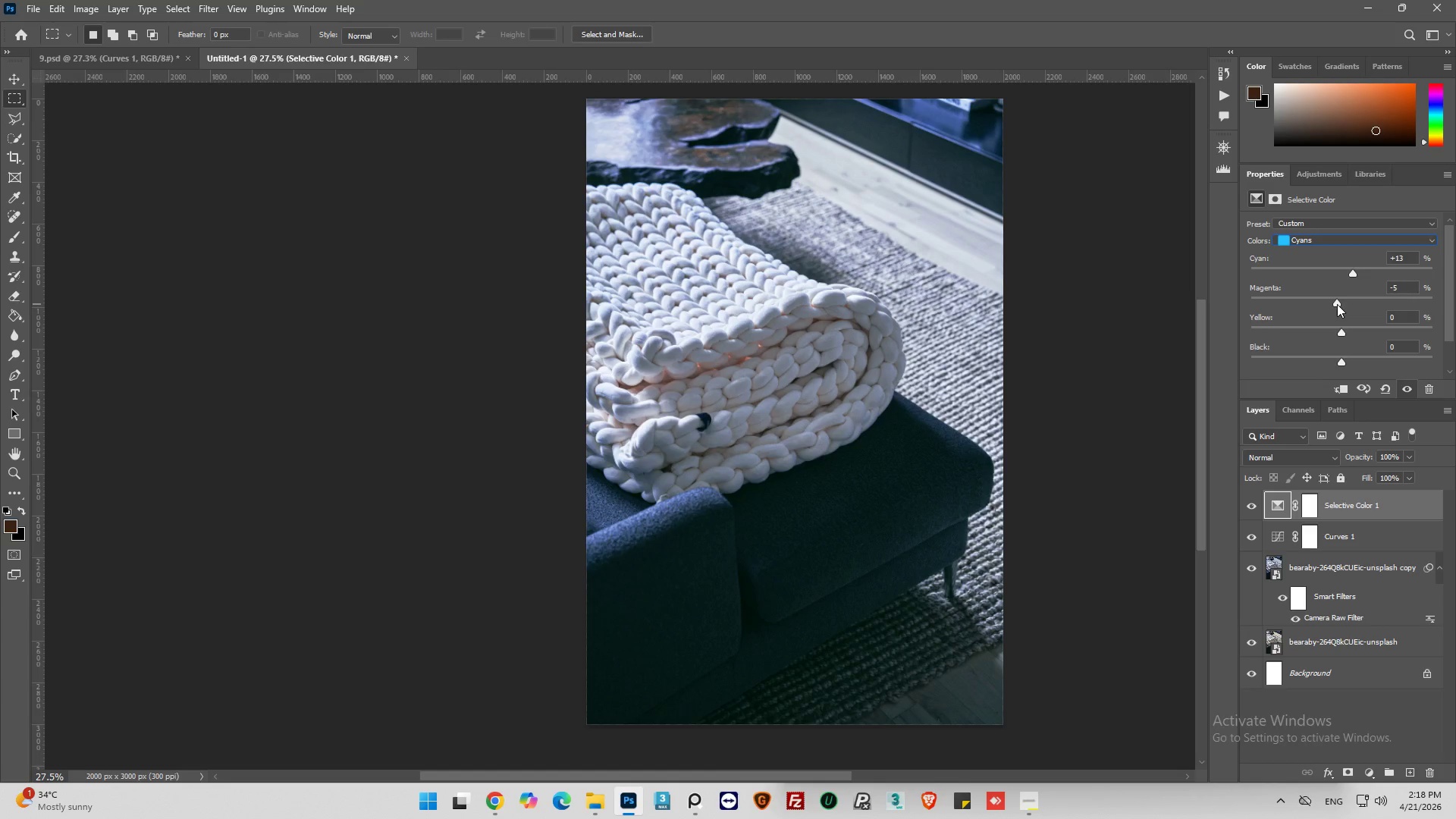 
wait(11.09)
 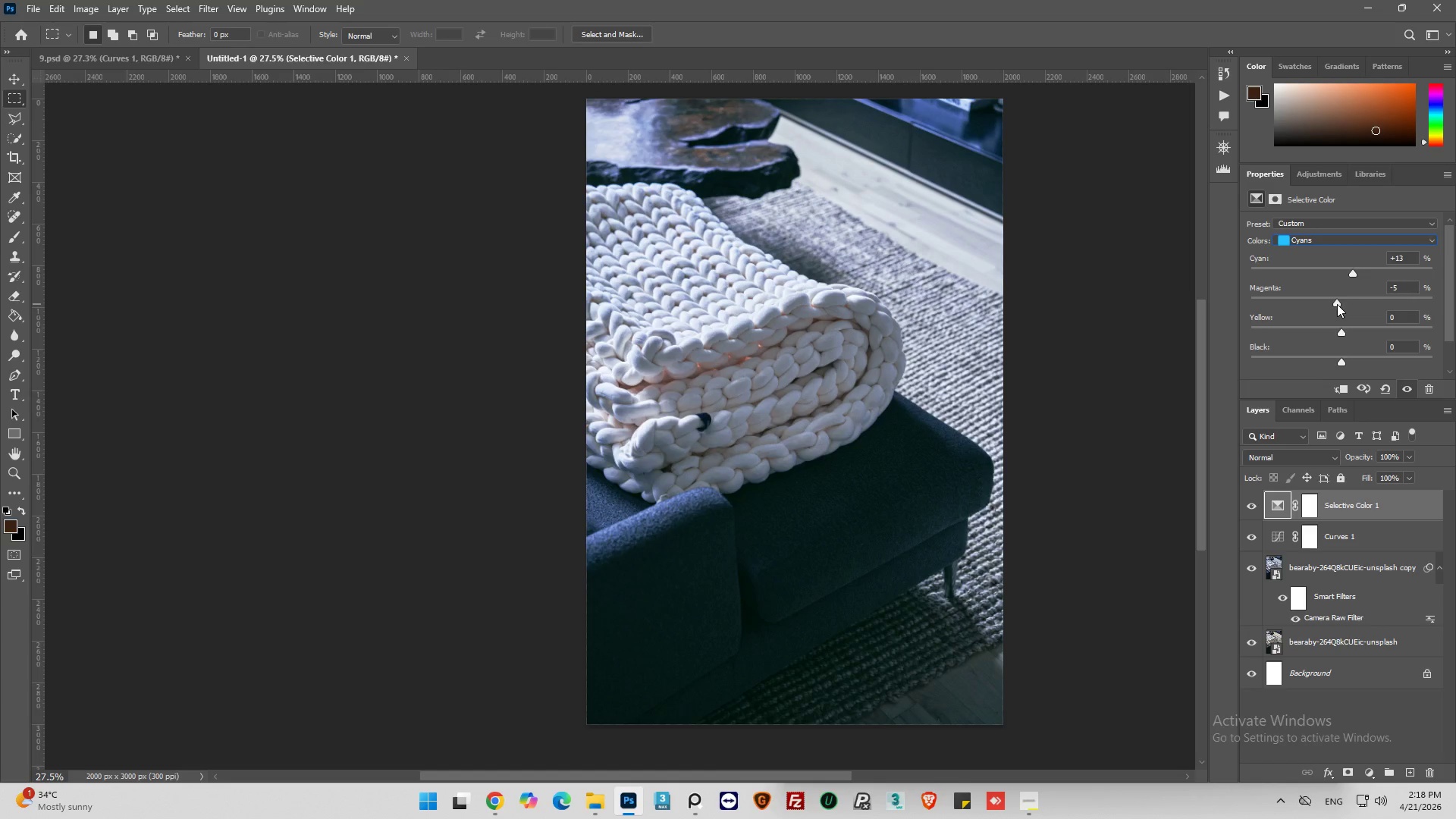 
left_click_drag(start_coordinate=[1338, 334], to_coordinate=[1331, 343])
 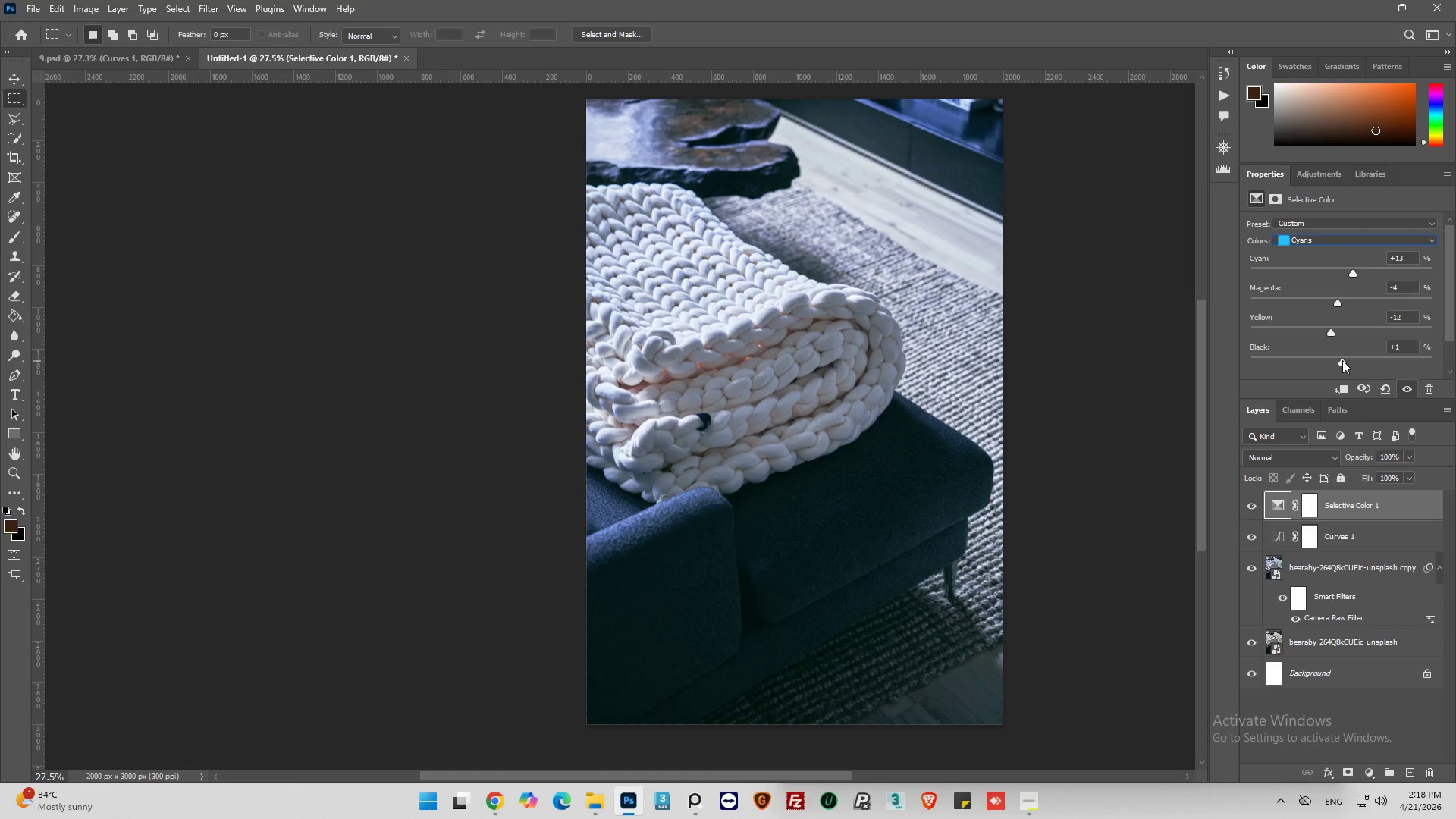 
left_click([1345, 359])
 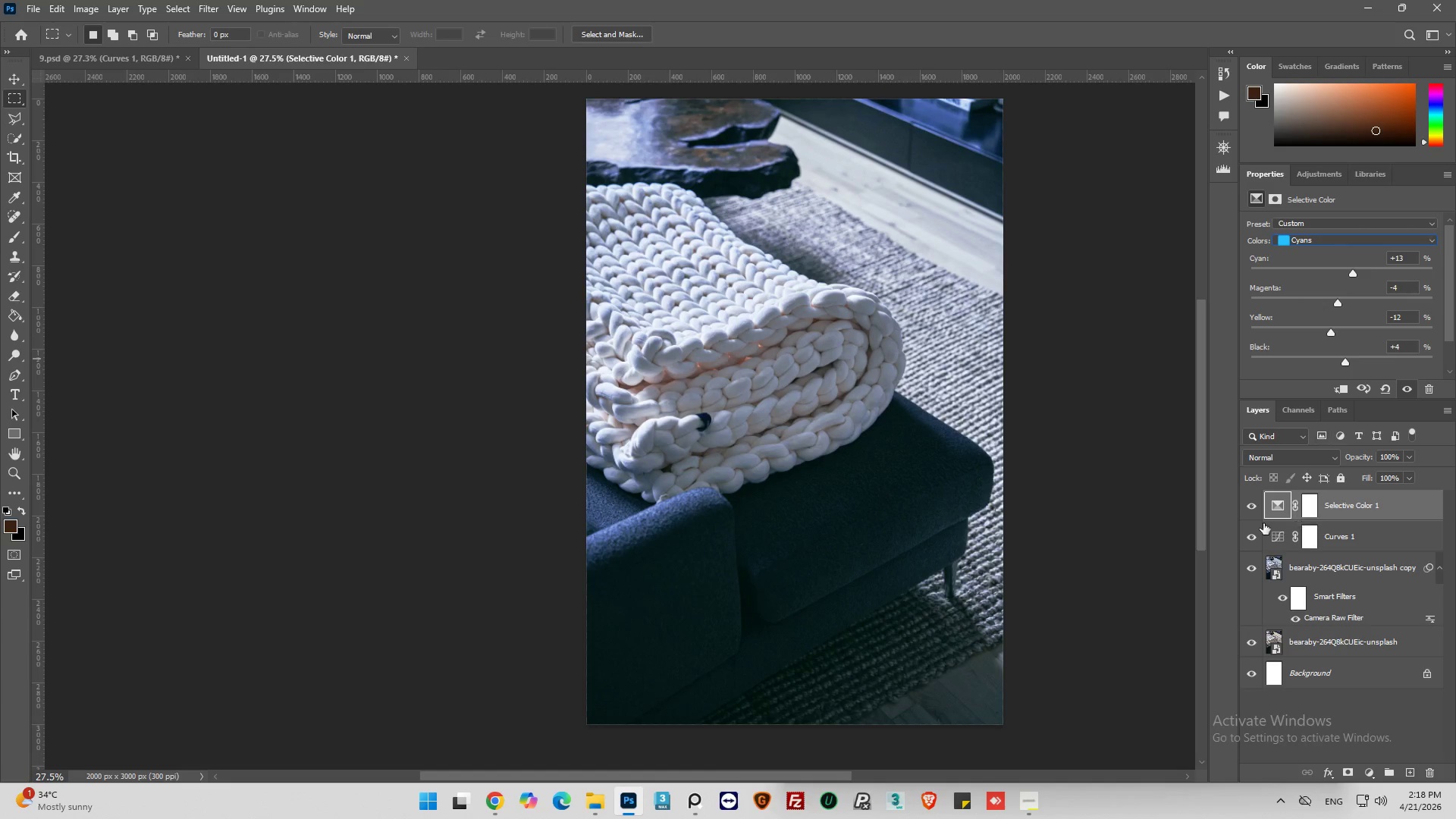 
left_click([1250, 507])
 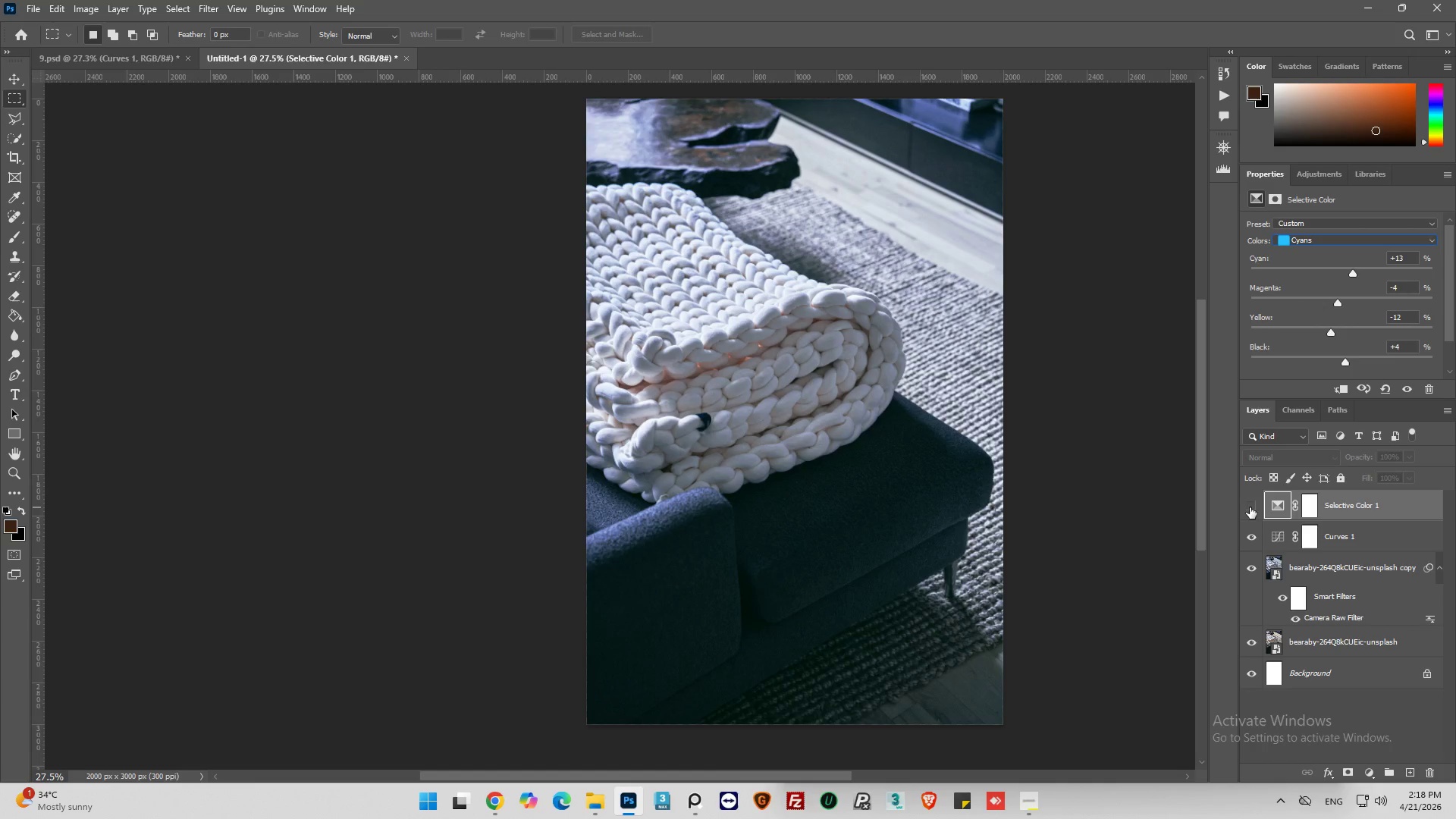 
left_click([1250, 507])
 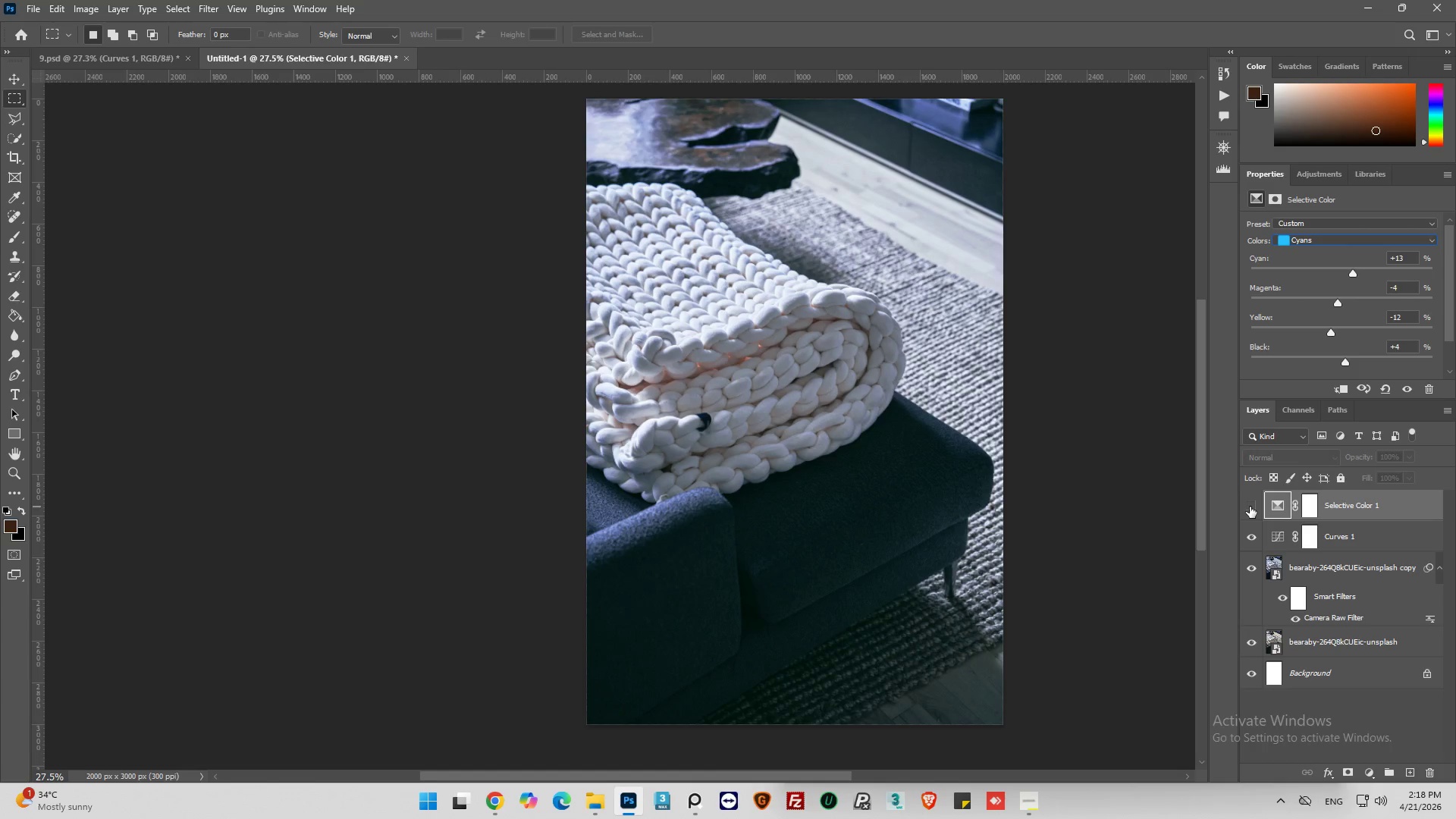 
left_click([1250, 507])
 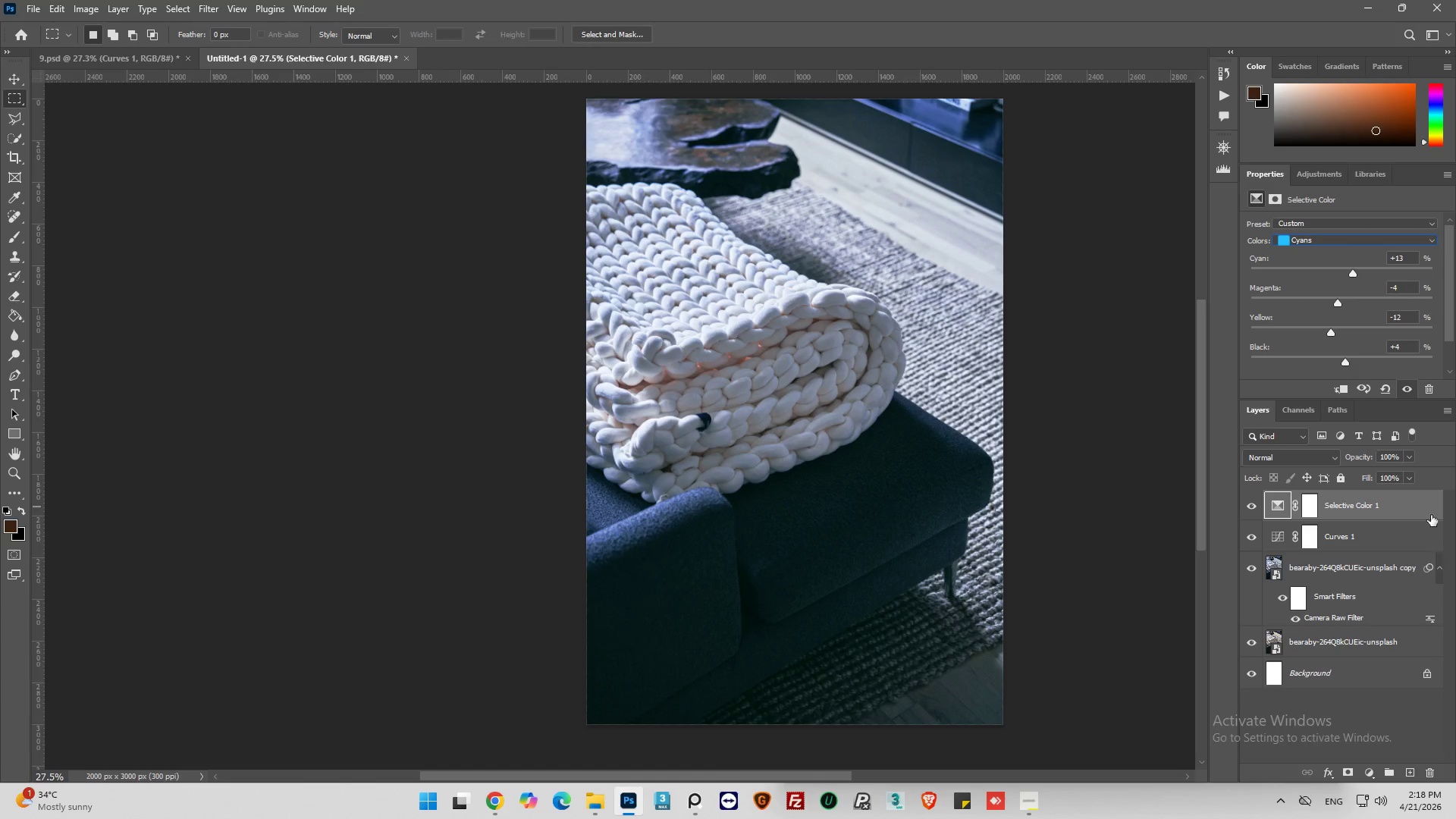 
left_click([1313, 236])
 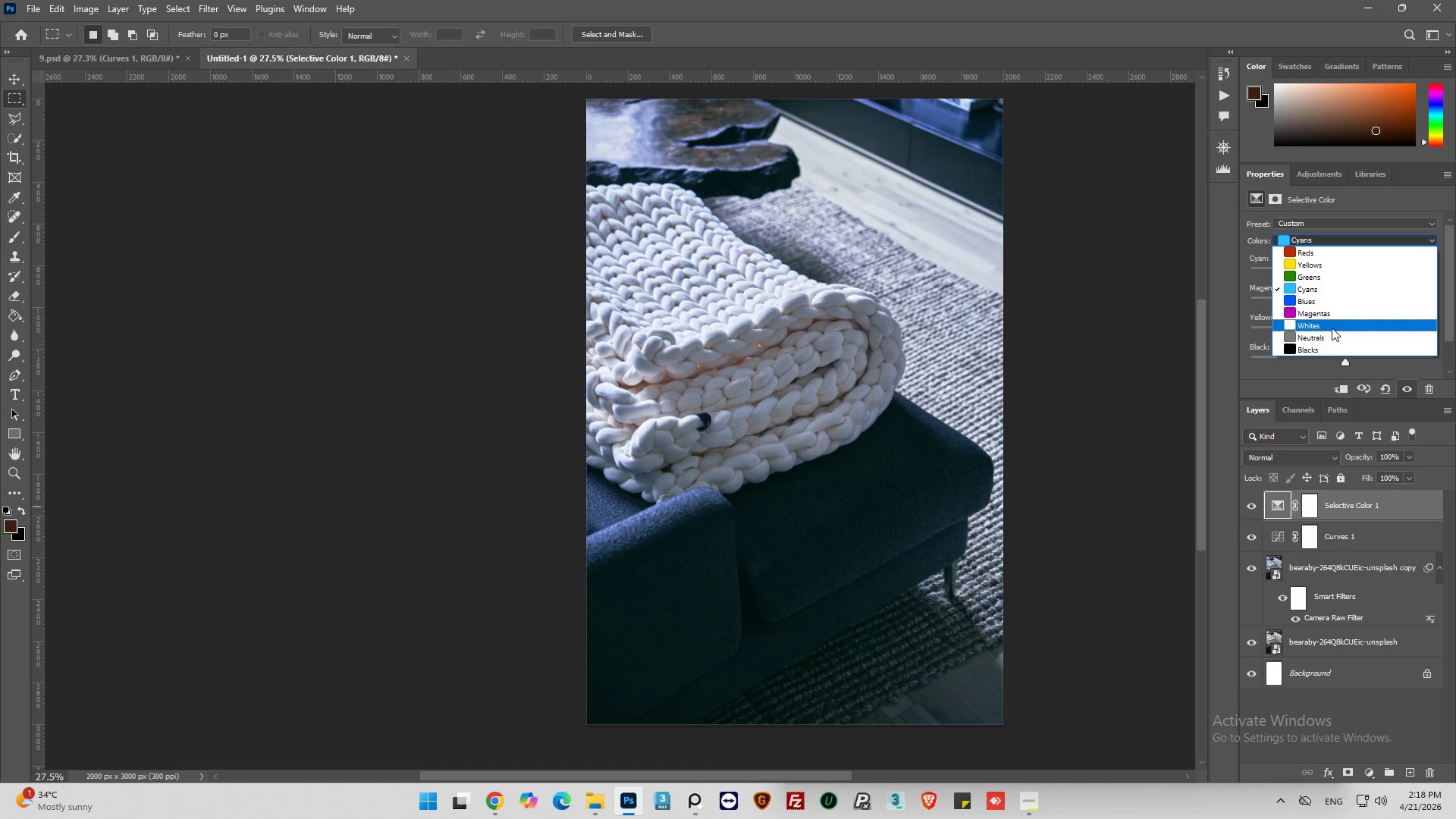 
left_click([1332, 328])
 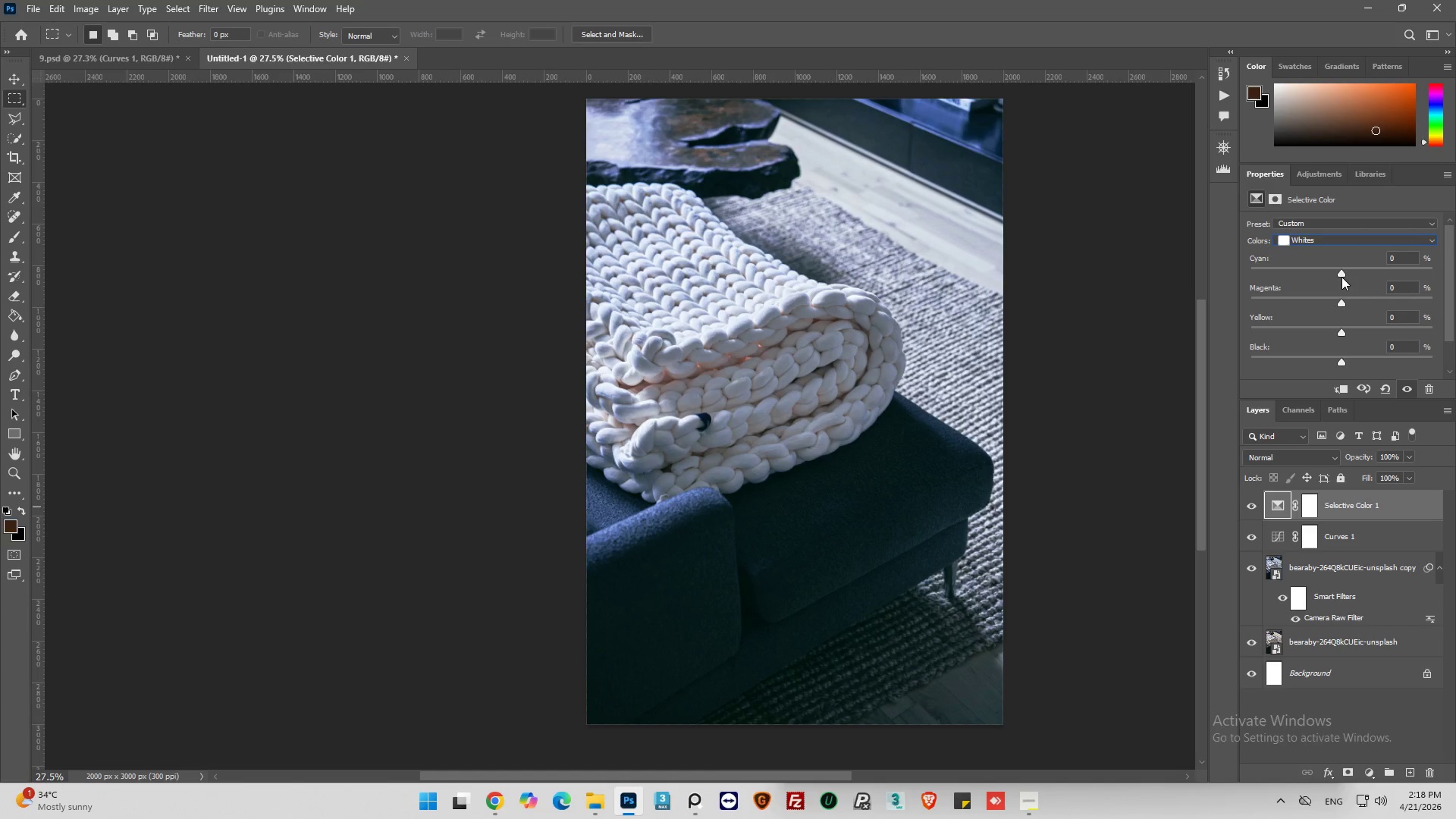 
left_click_drag(start_coordinate=[1339, 273], to_coordinate=[1346, 275])
 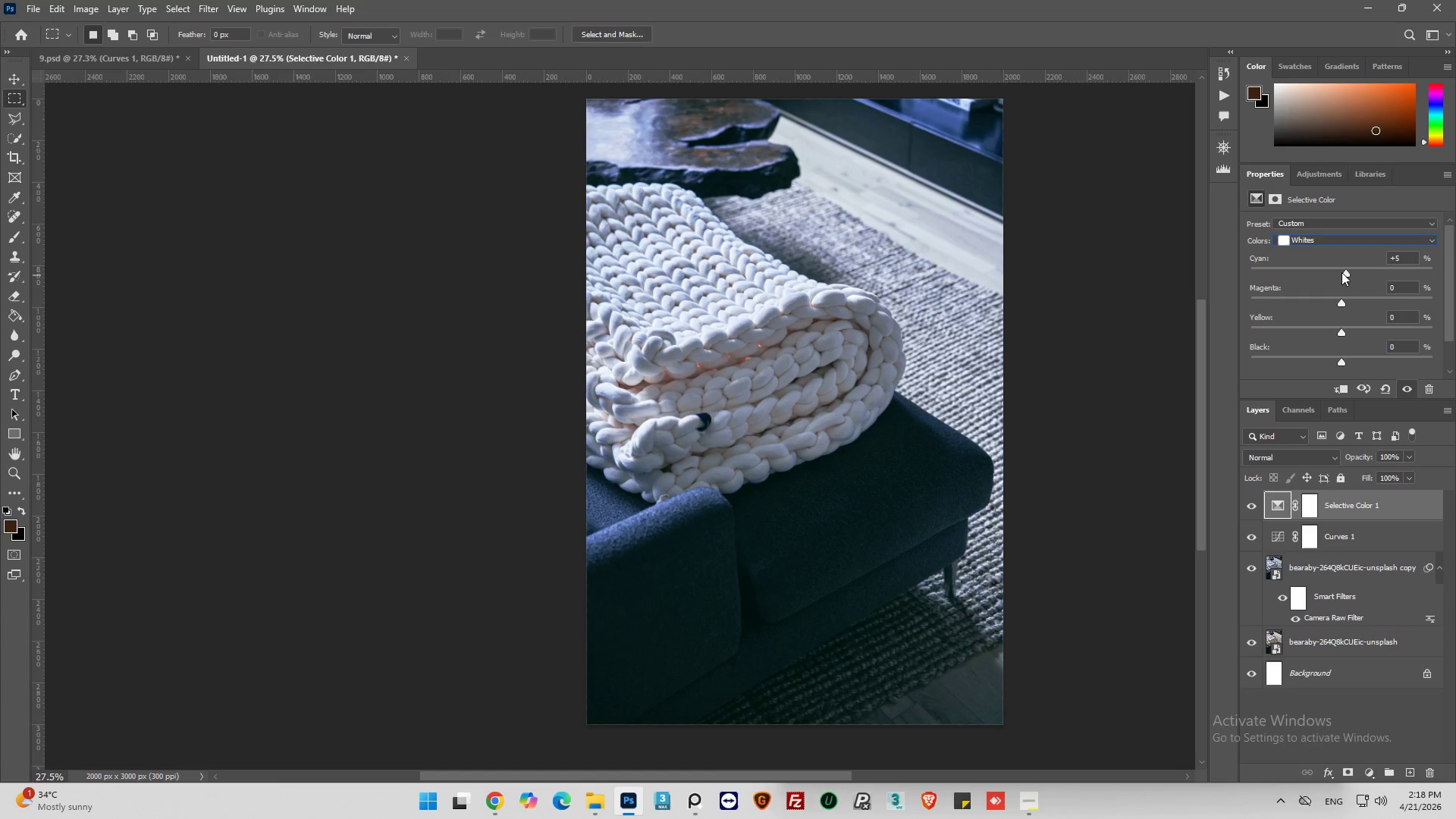 
hold_key(key=AltLeft, duration=0.42)
scroll: coordinate [676, 293], scroll_direction: up, amount: 10.0
 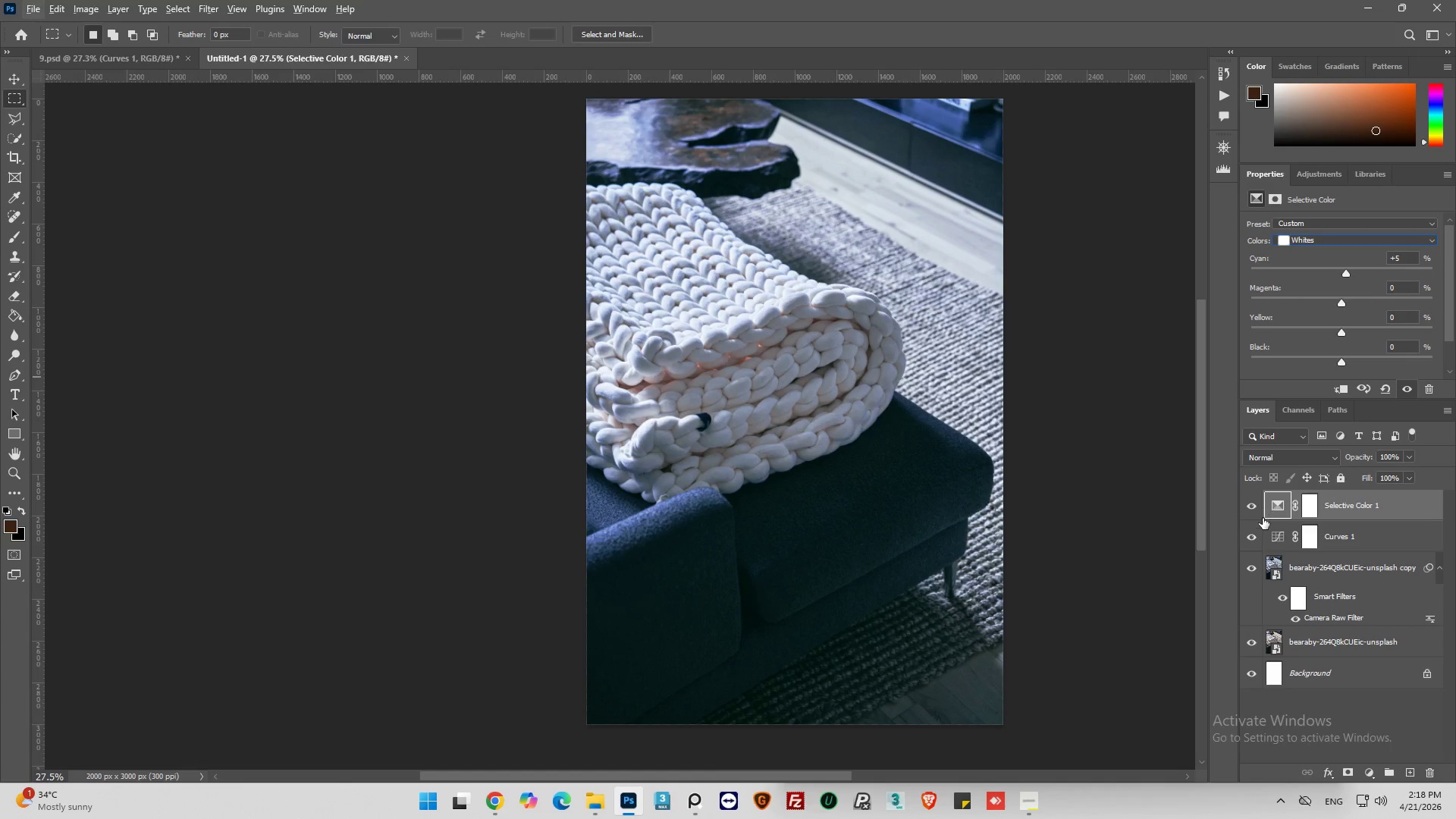 
left_click([1285, 501])
 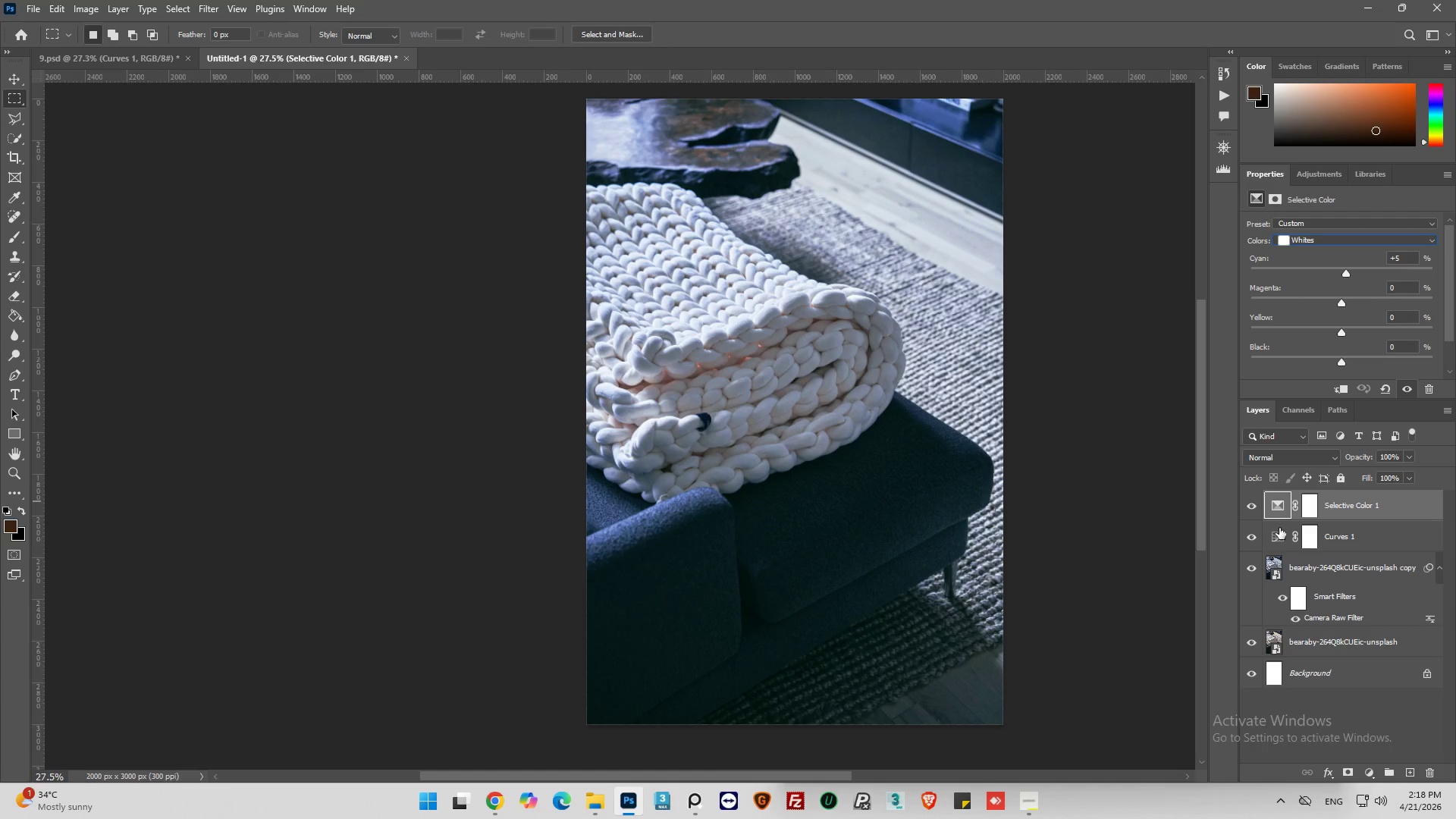 
left_click([1279, 529])
 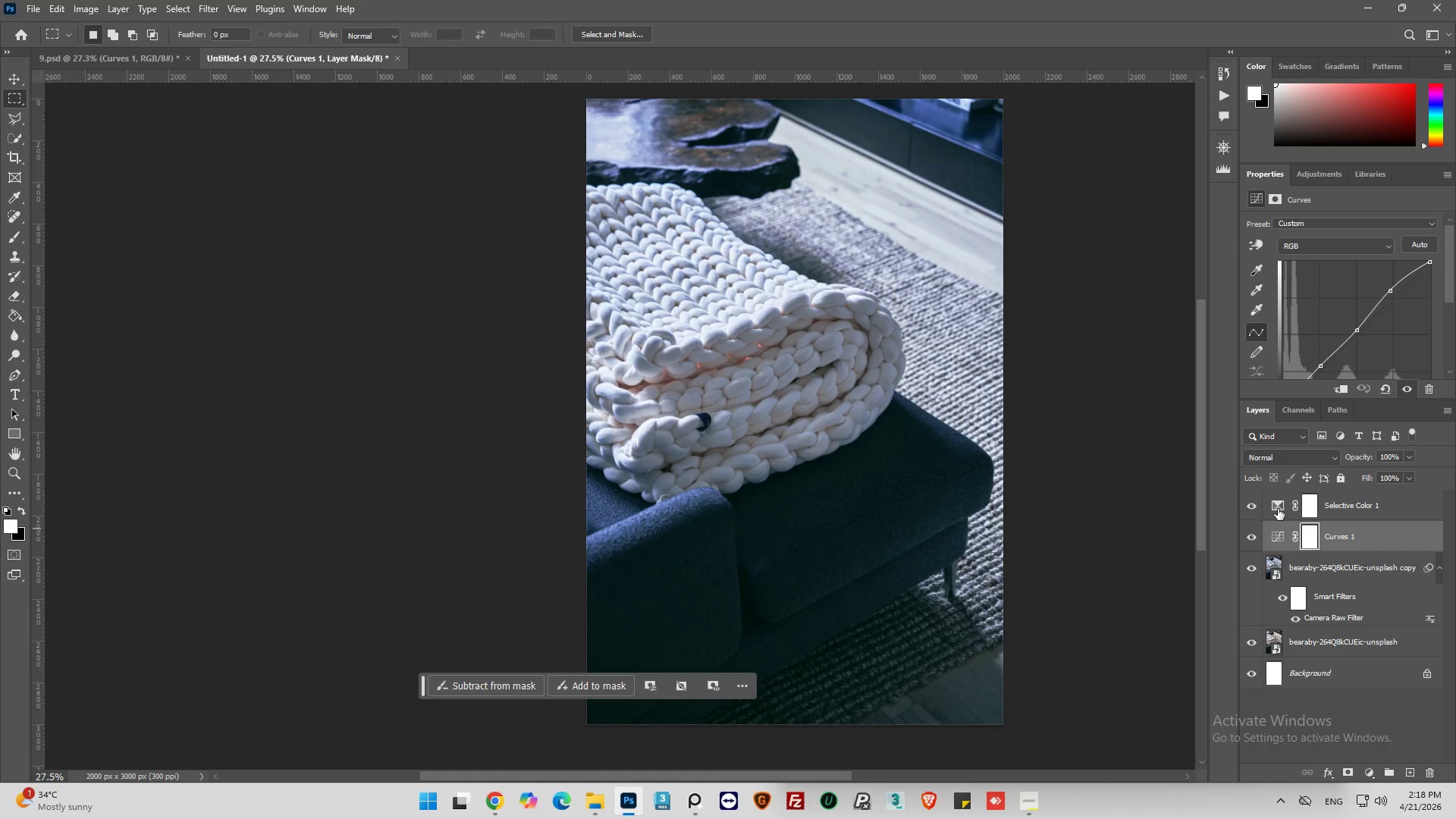 
left_click([1278, 501])
 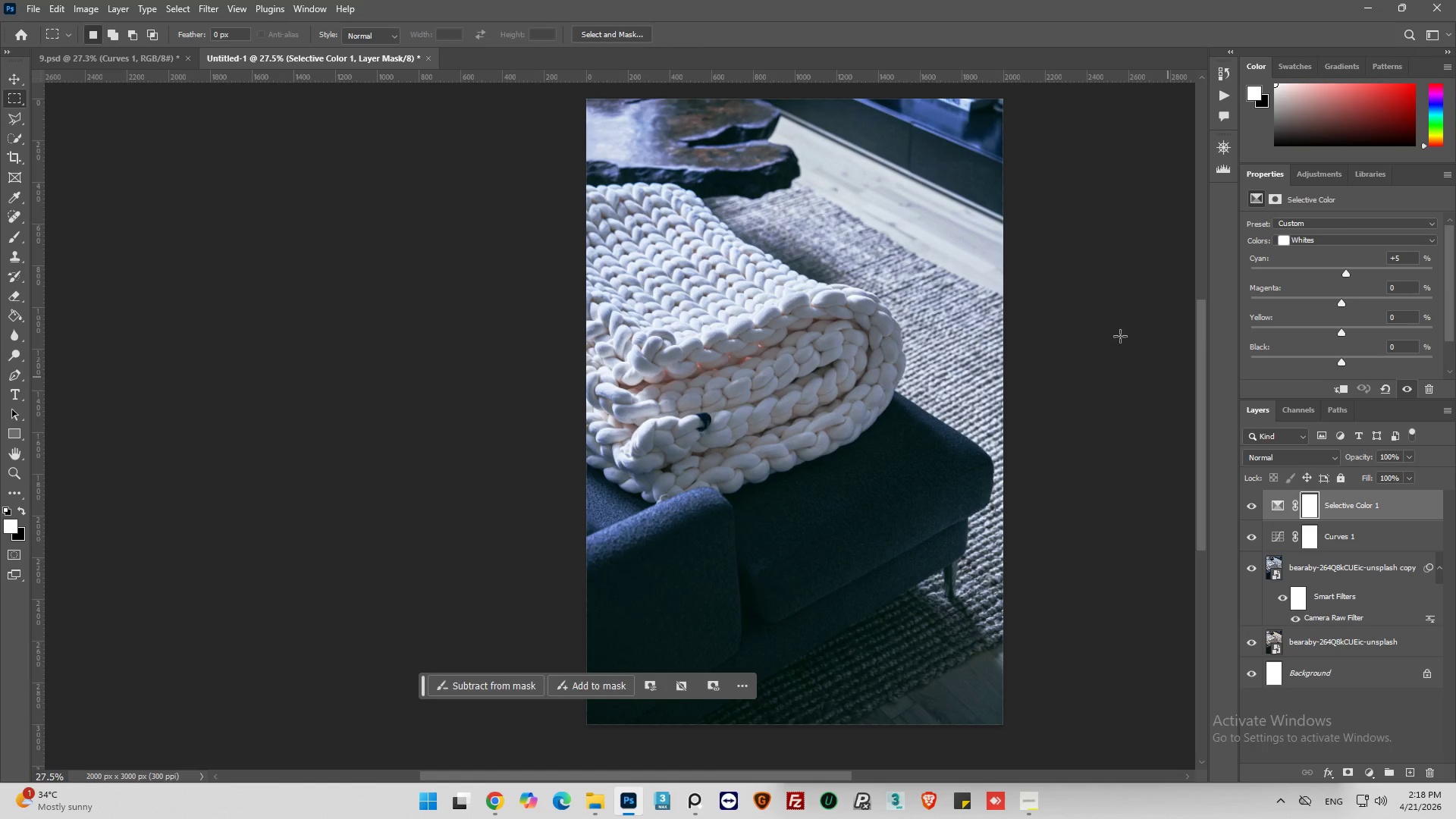 
hold_key(key=AltLeft, duration=0.81)
scroll: coordinate [755, 335], scroll_direction: up, amount: 10.0
 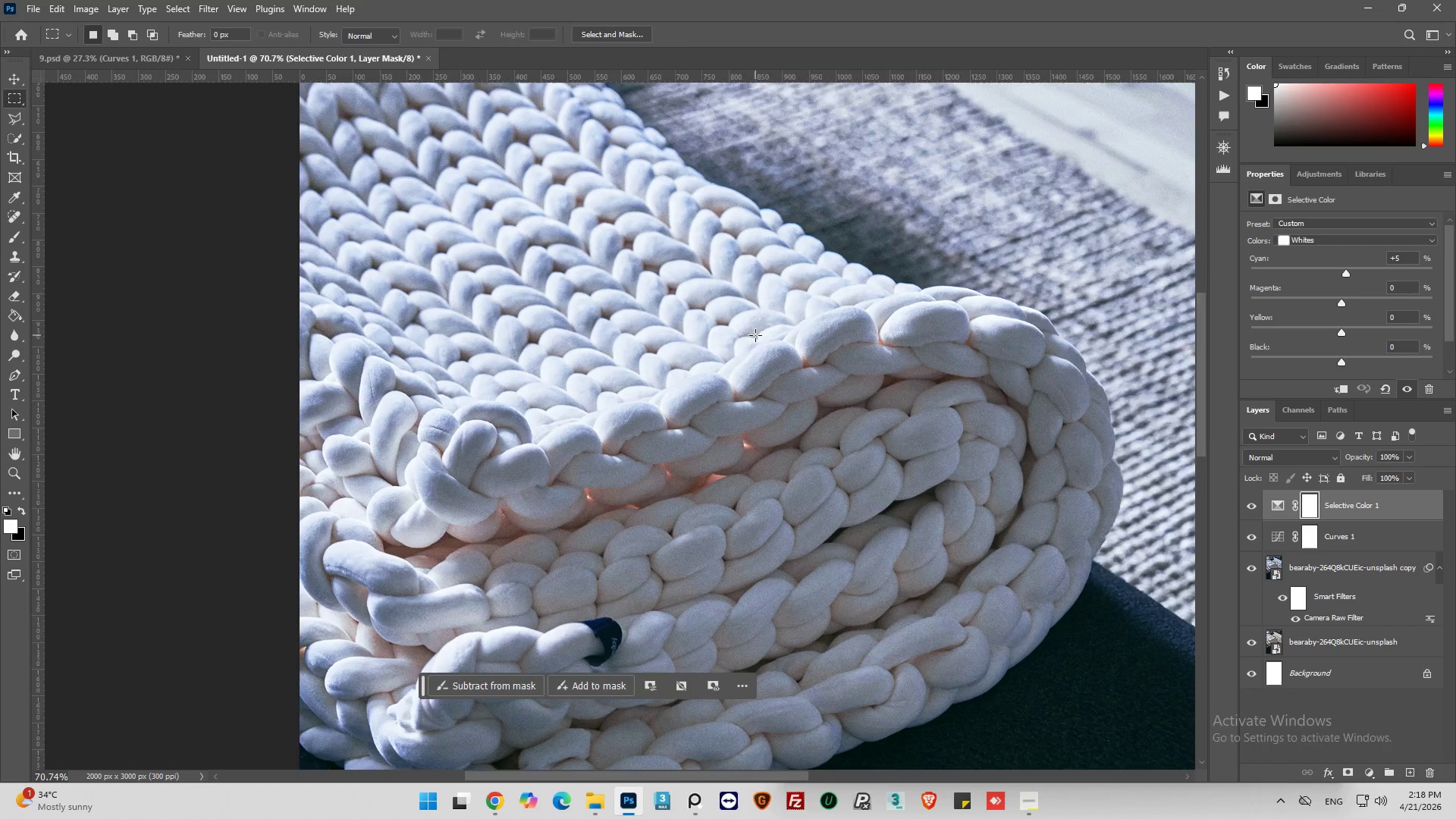 
scroll: coordinate [756, 335], scroll_direction: down, amount: 5.0
 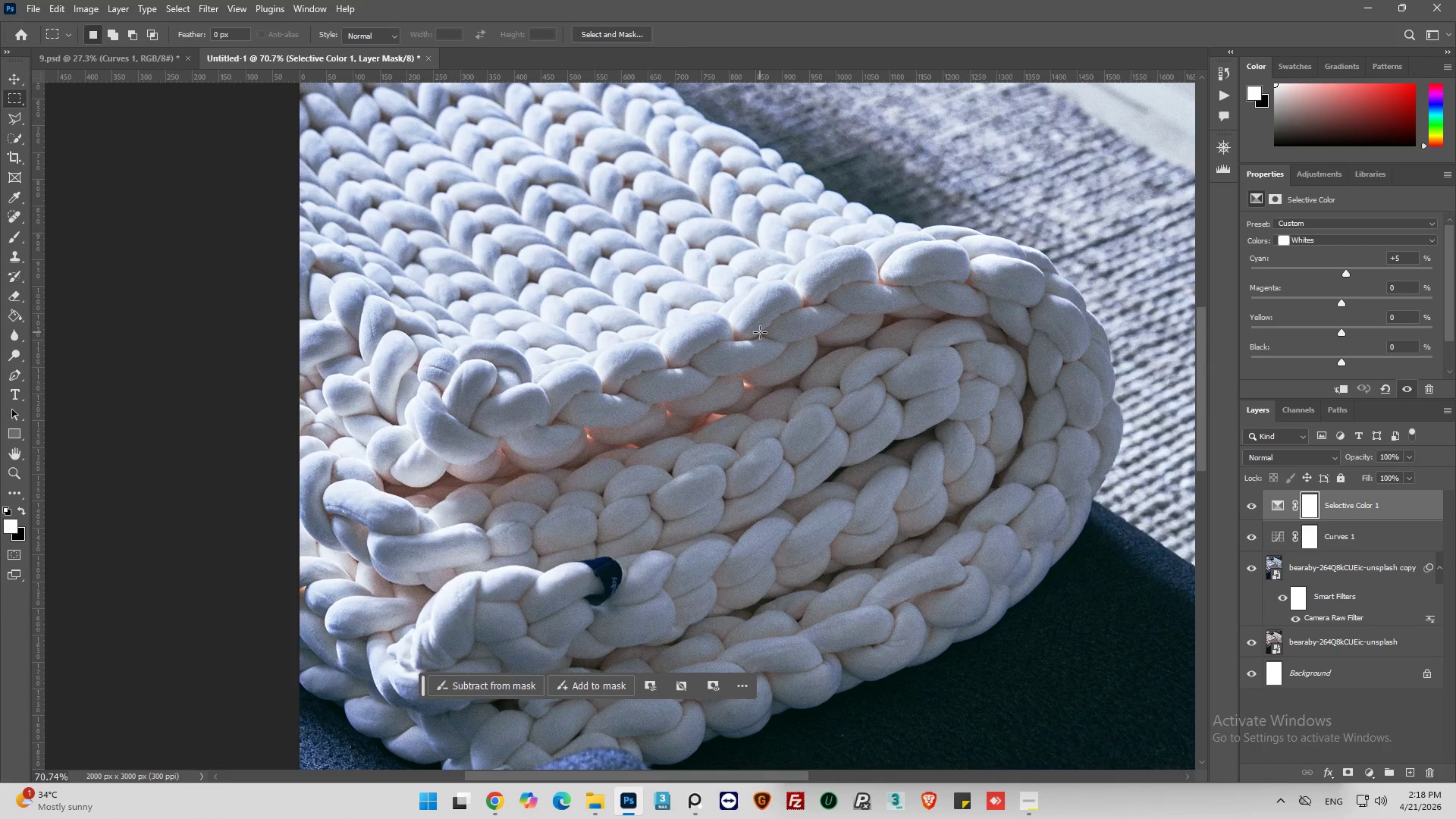 
key(Alt+AltLeft)
 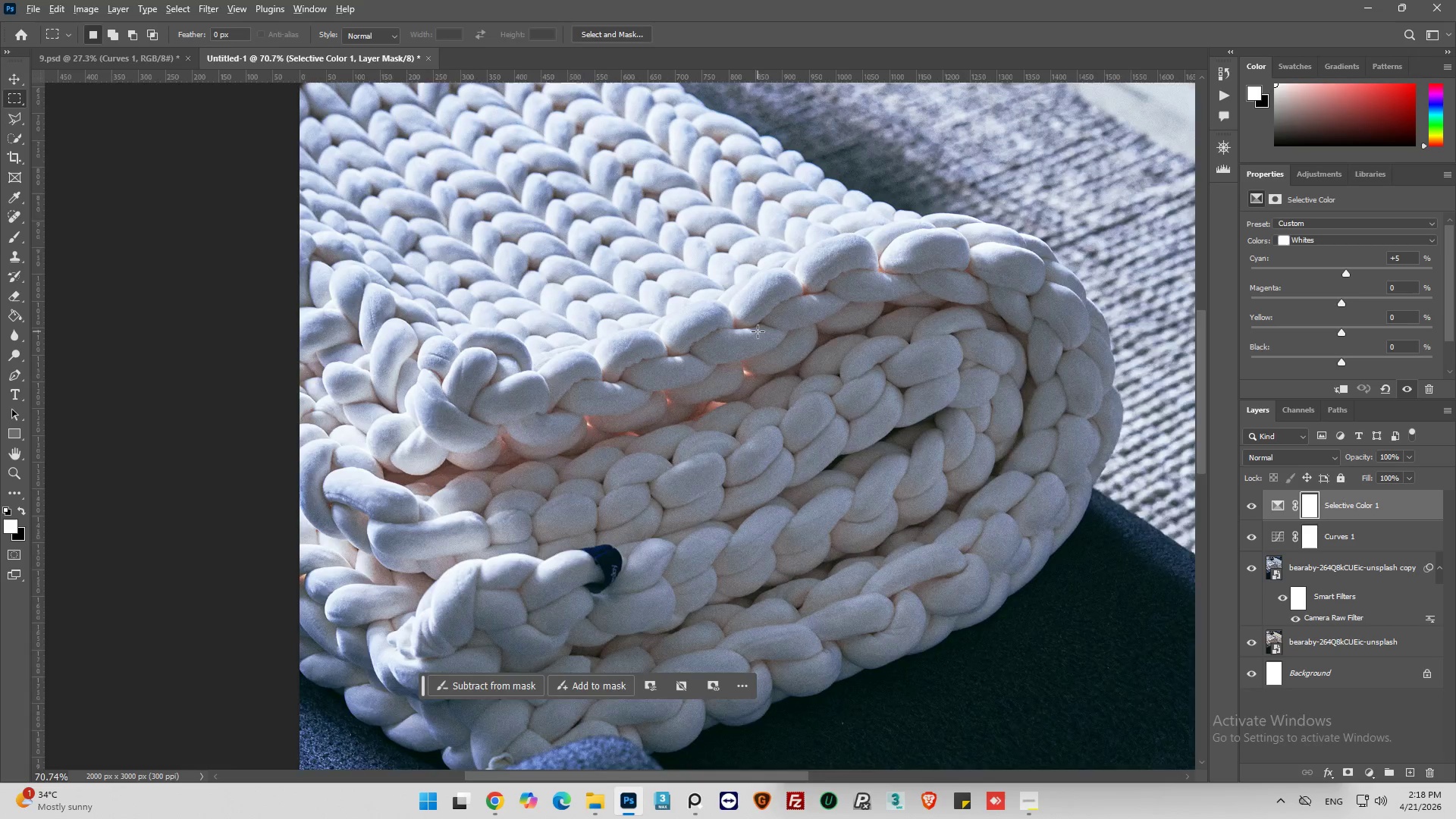 
key(Alt+AltLeft)
 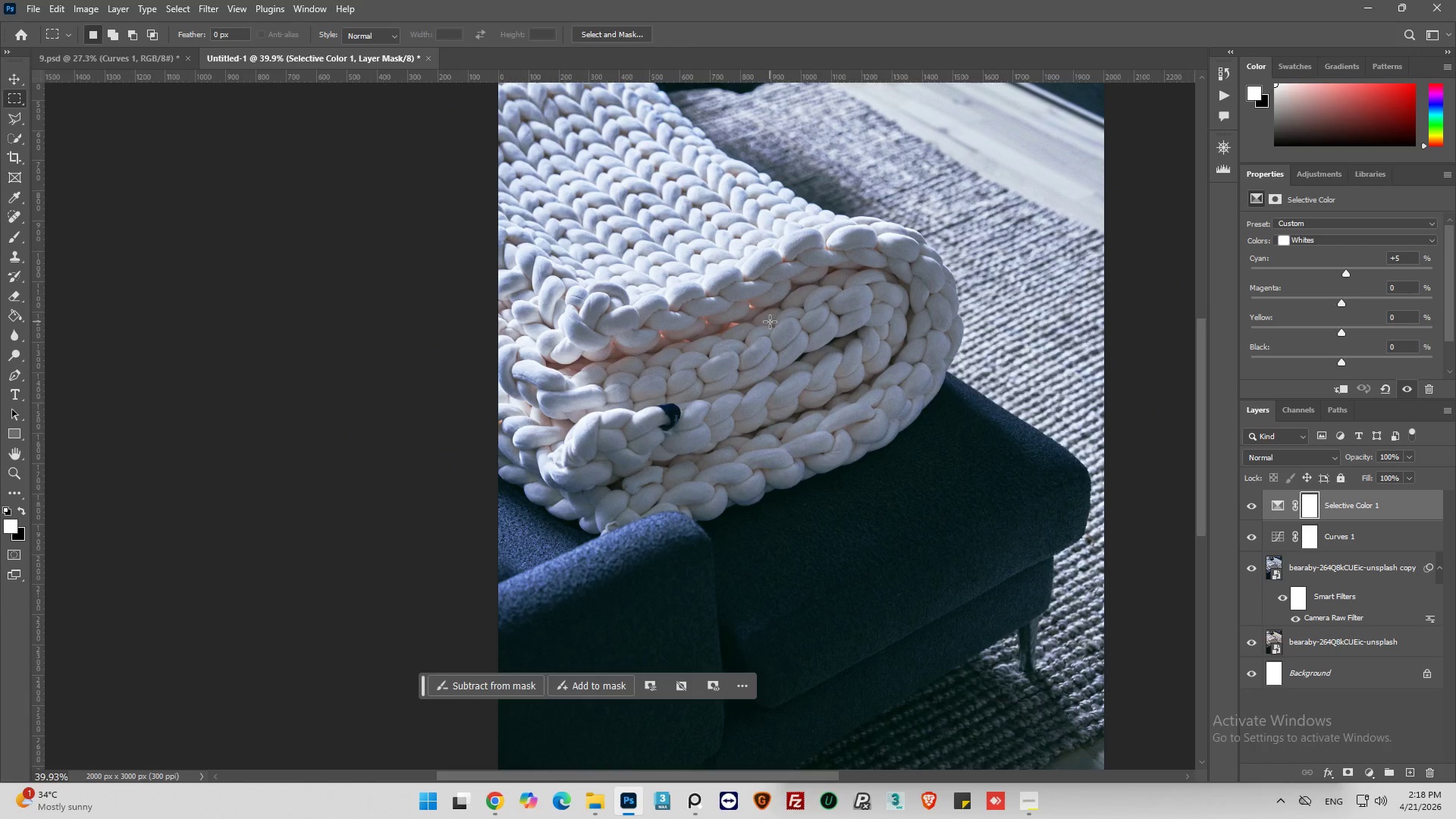 
scroll: coordinate [755, 323], scroll_direction: down, amount: 12.0
 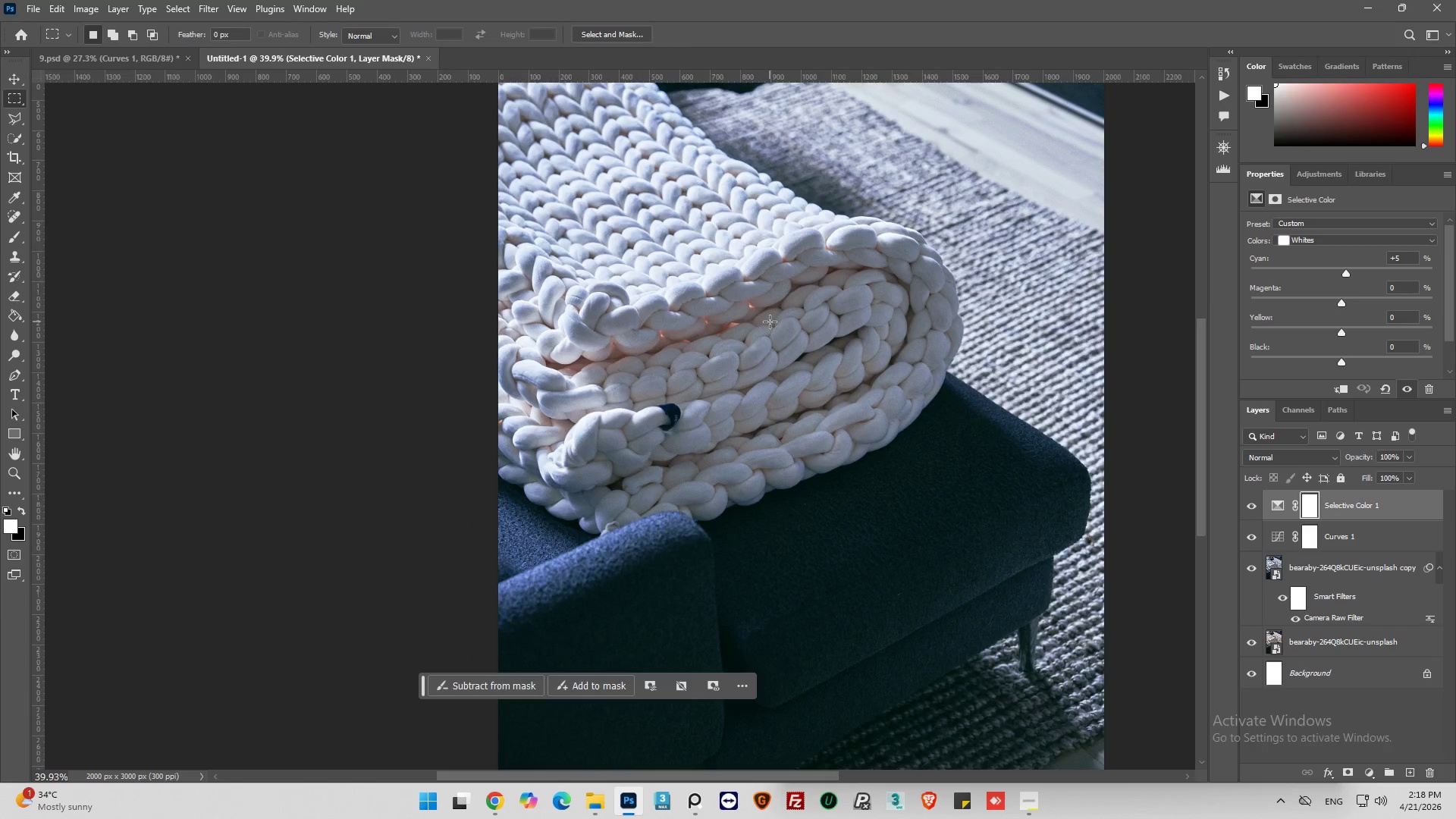 
hold_key(key=AltLeft, duration=0.72)
hold_key(key=AltLeft, duration=0.48)
scroll: coordinate [740, 314], scroll_direction: up, amount: 29.0
 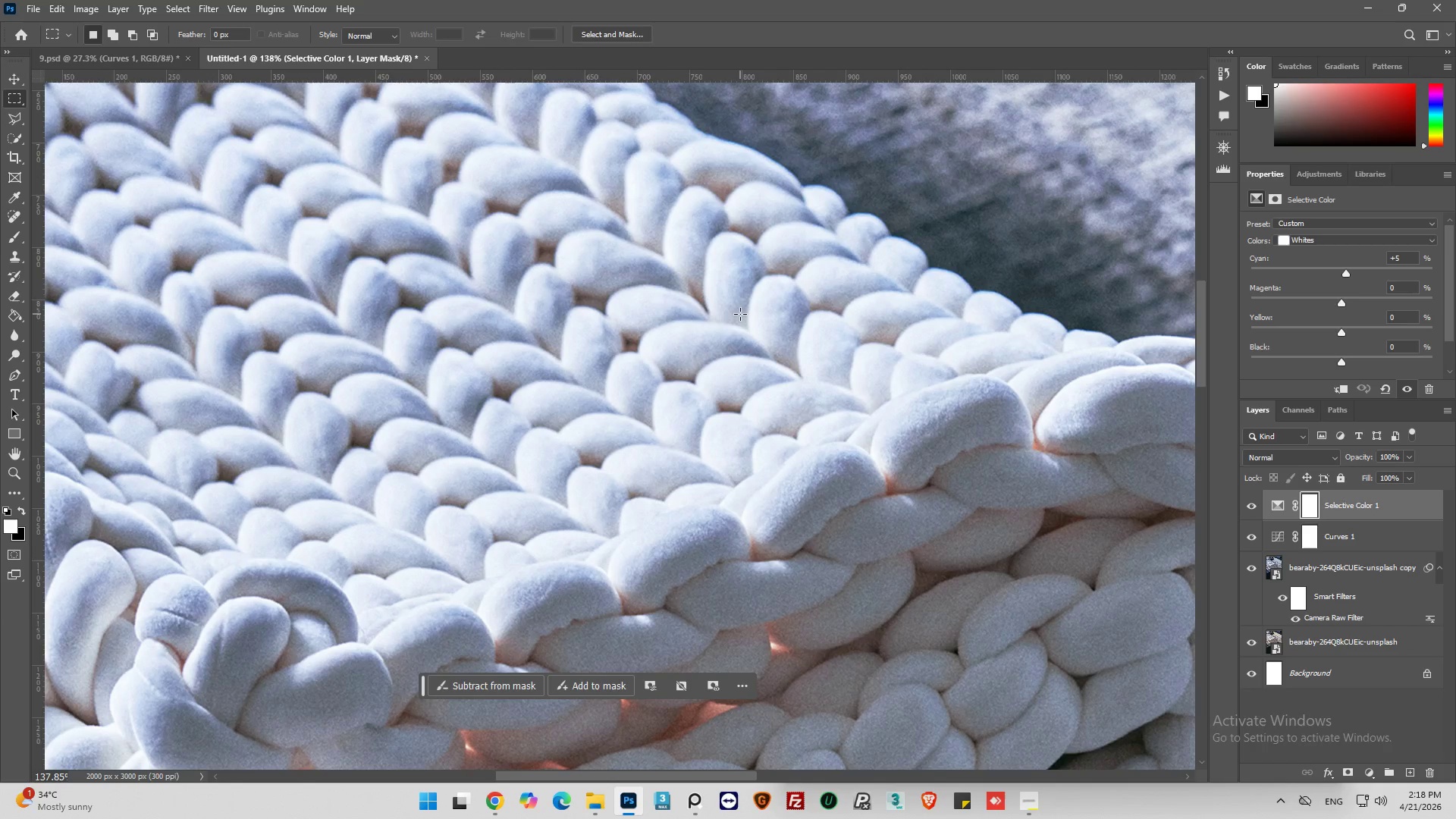 
hold_key(key=AltLeft, duration=0.61)
scroll: coordinate [662, 318], scroll_direction: down, amount: 5.0
 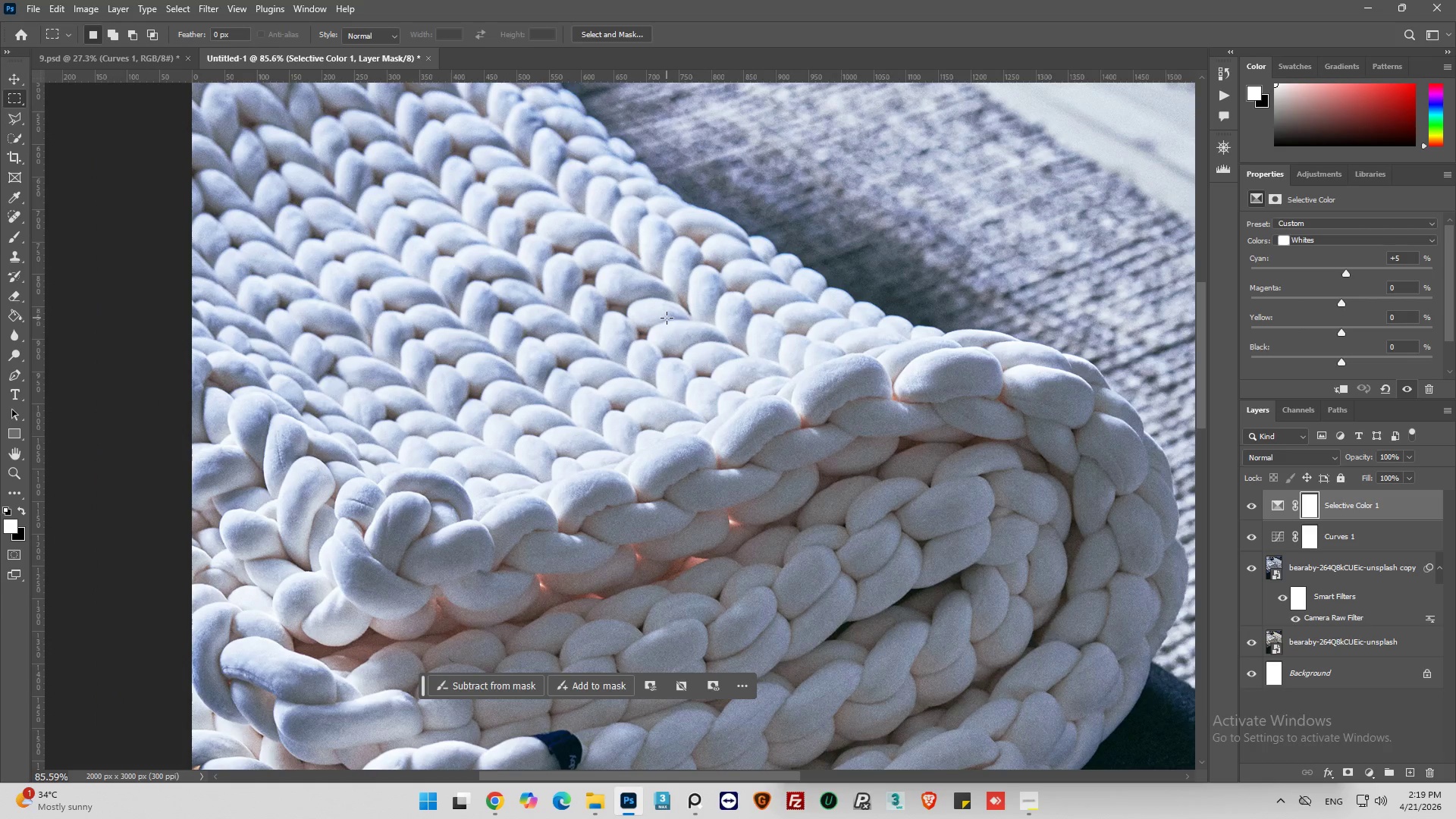 
key(Alt+AltLeft)
 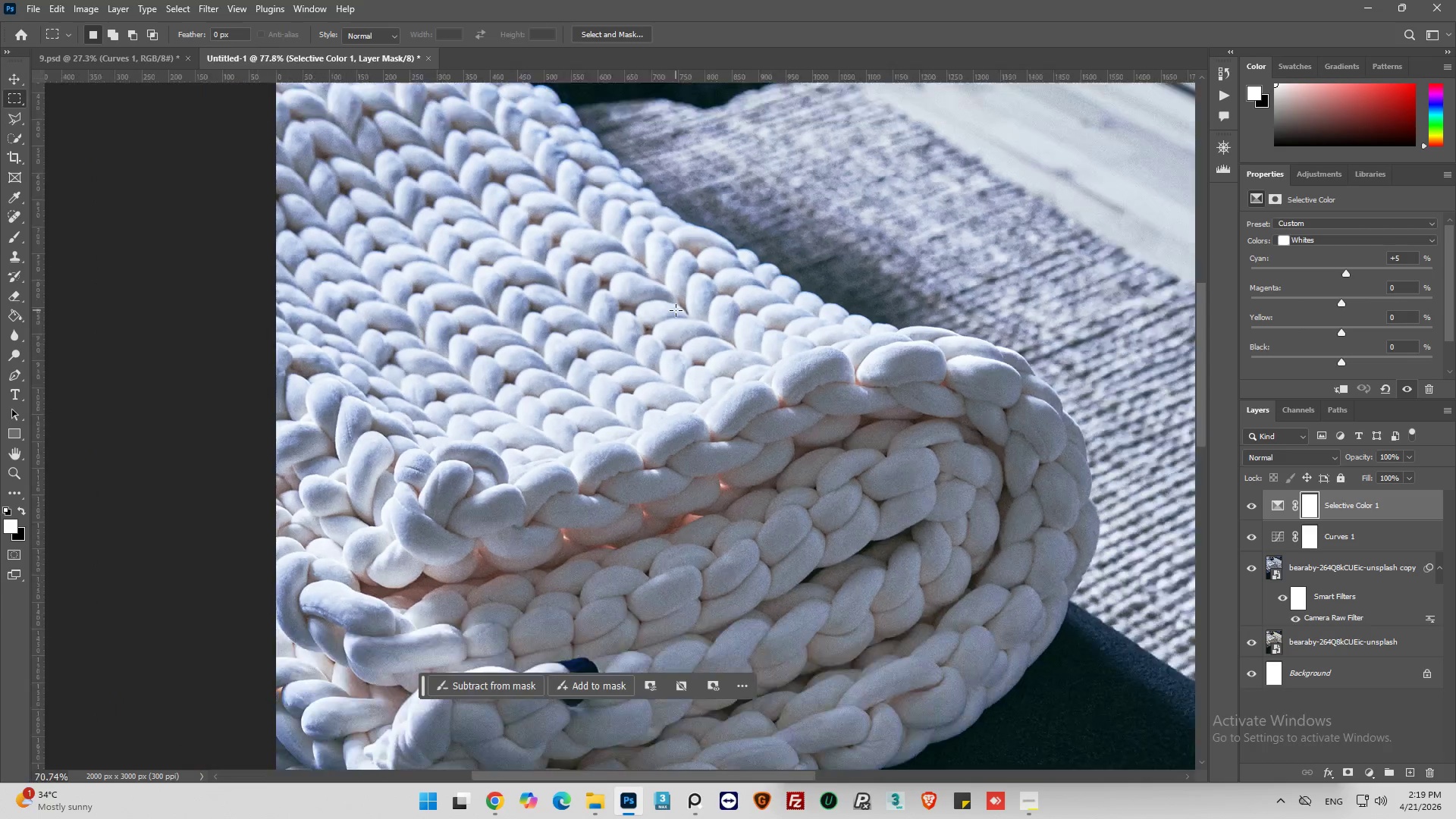 
hold_key(key=AltLeft, duration=0.31)
scroll: coordinate [676, 307], scroll_direction: down, amount: 15.0
 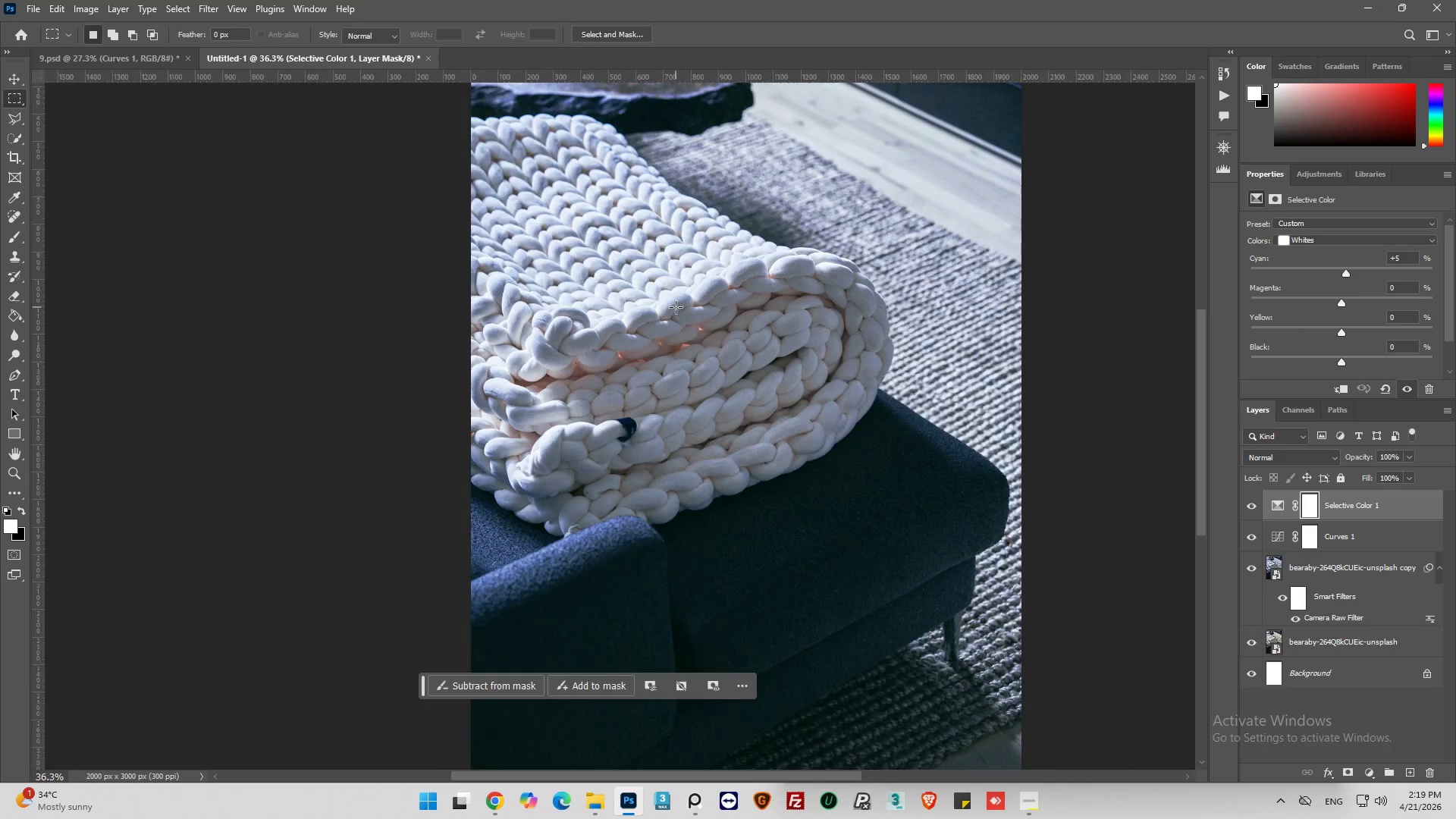 
key(Alt+AltLeft)
 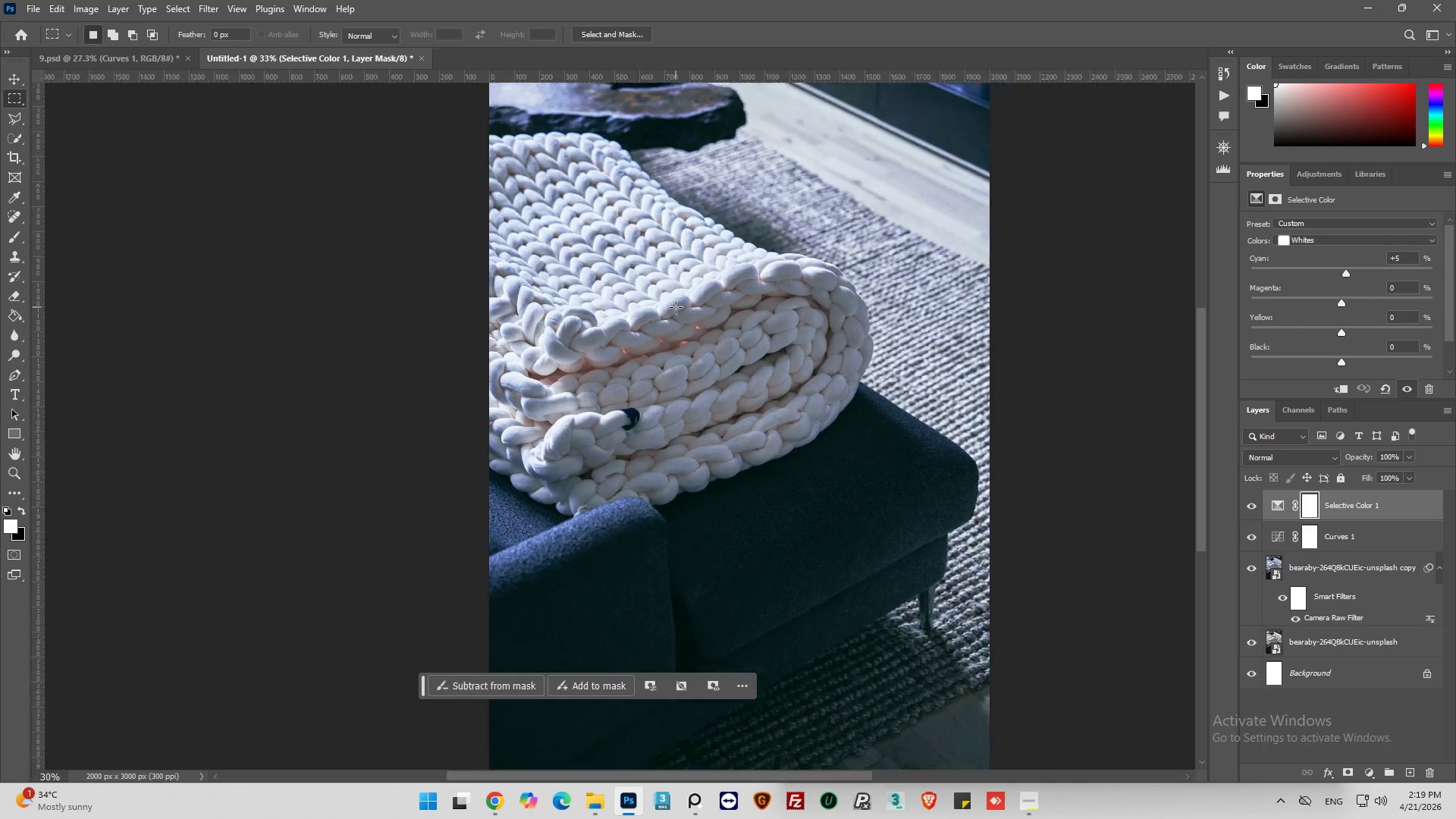 
key(Alt+AltLeft)
 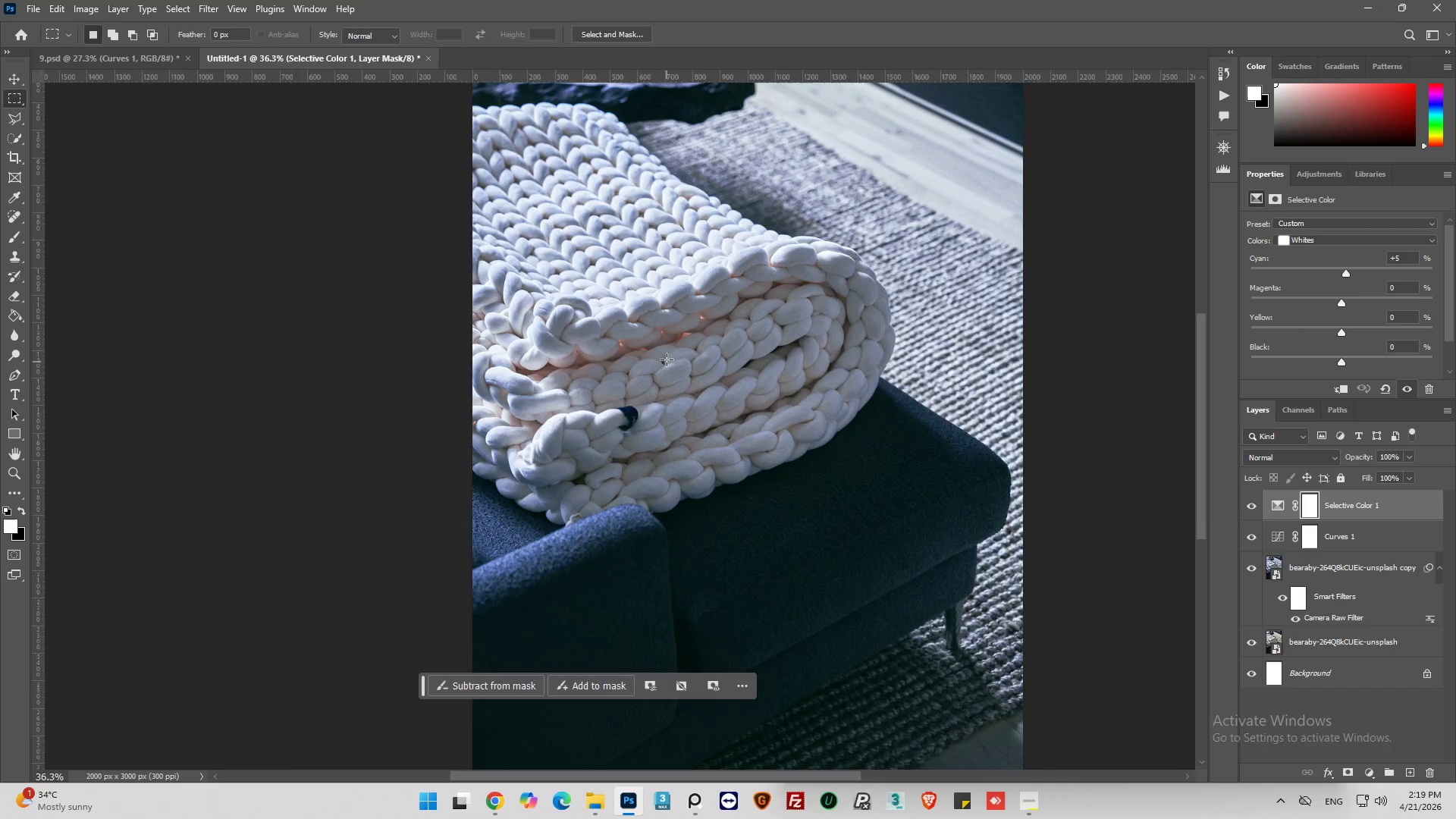 
key(Alt+AltLeft)
 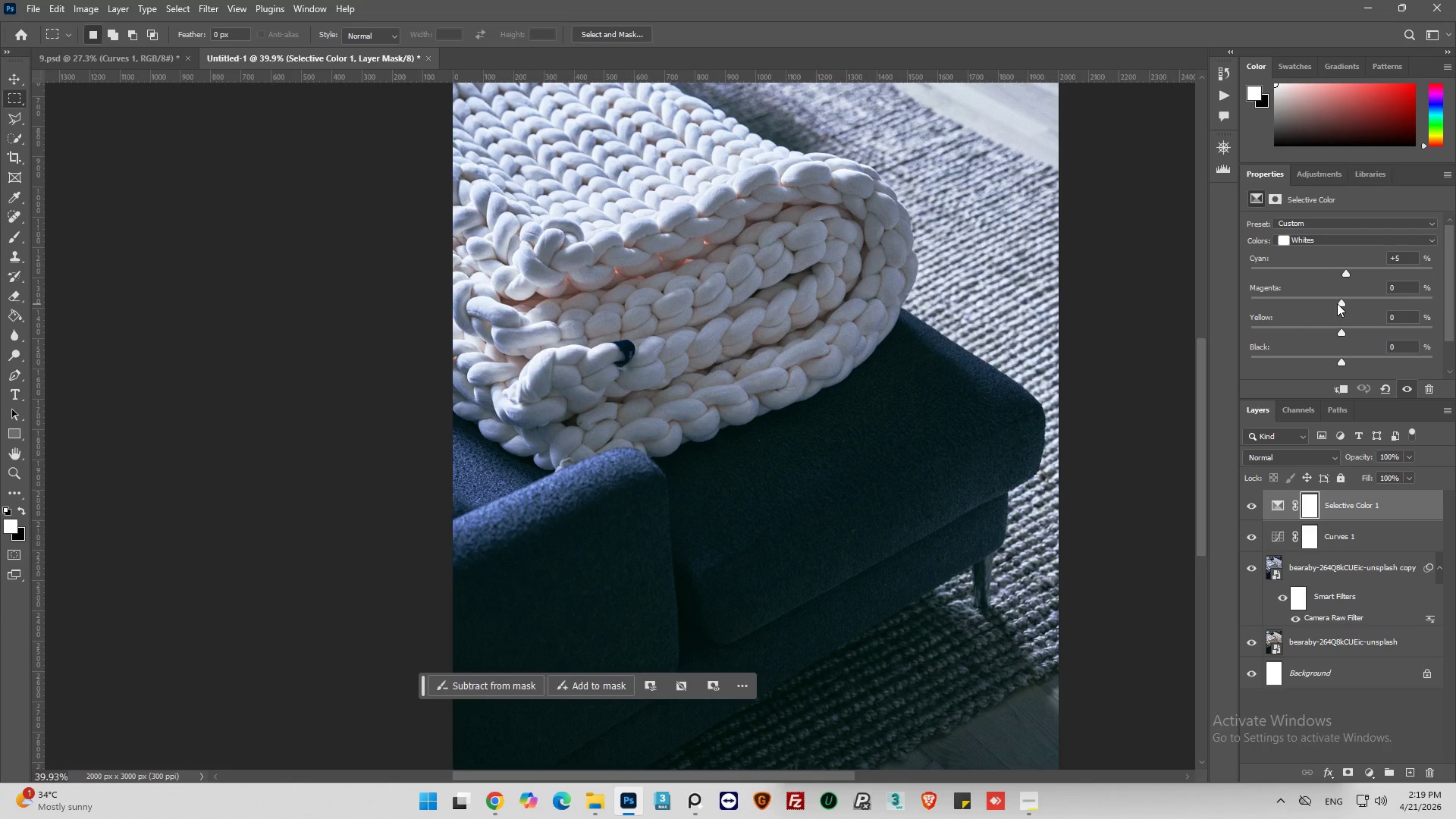 
scroll: coordinate [675, 355], scroll_direction: down, amount: 6.0
 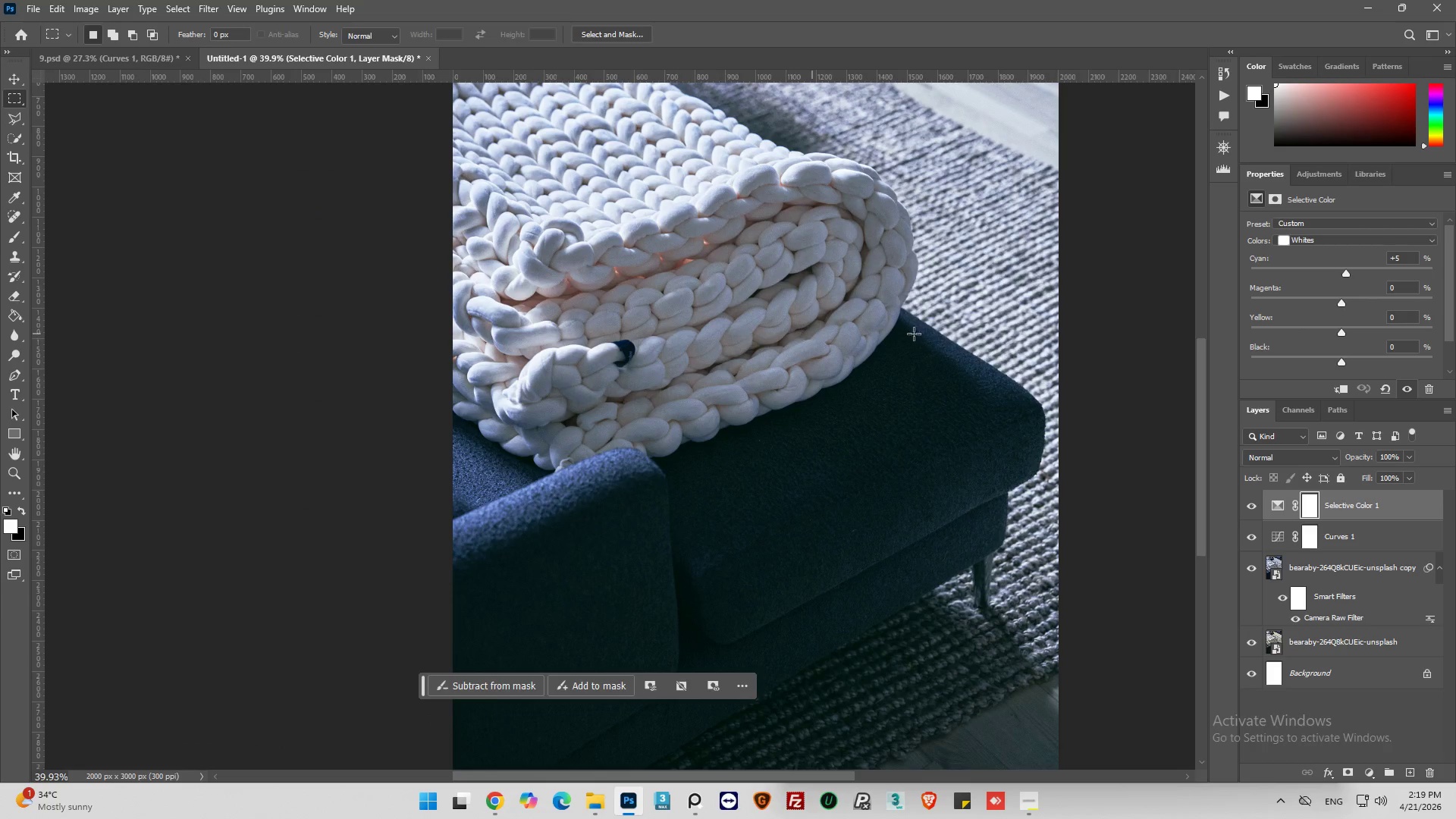 
wait(7.18)
 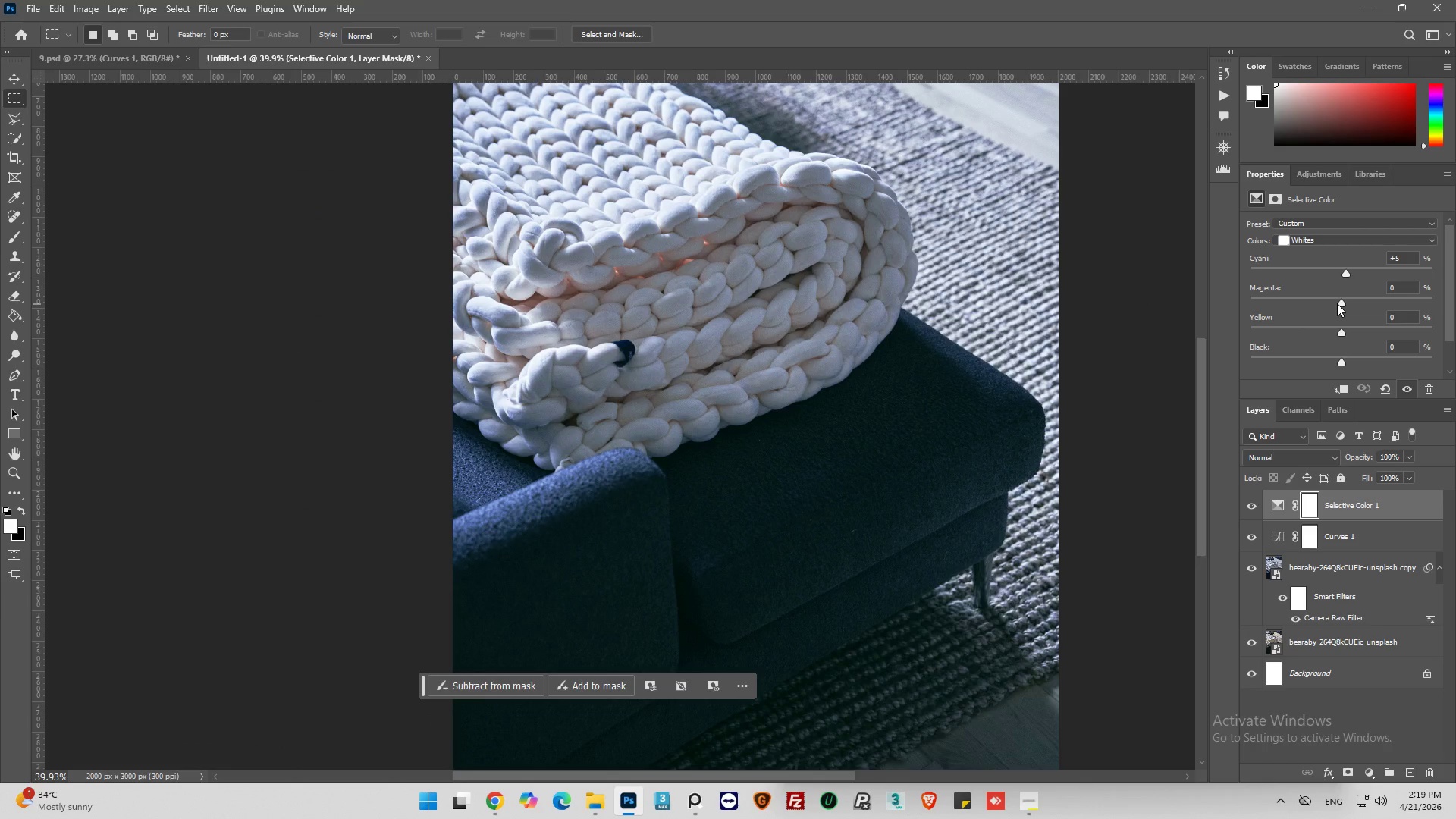 
left_click_drag(start_coordinate=[1338, 330], to_coordinate=[1336, 339])
 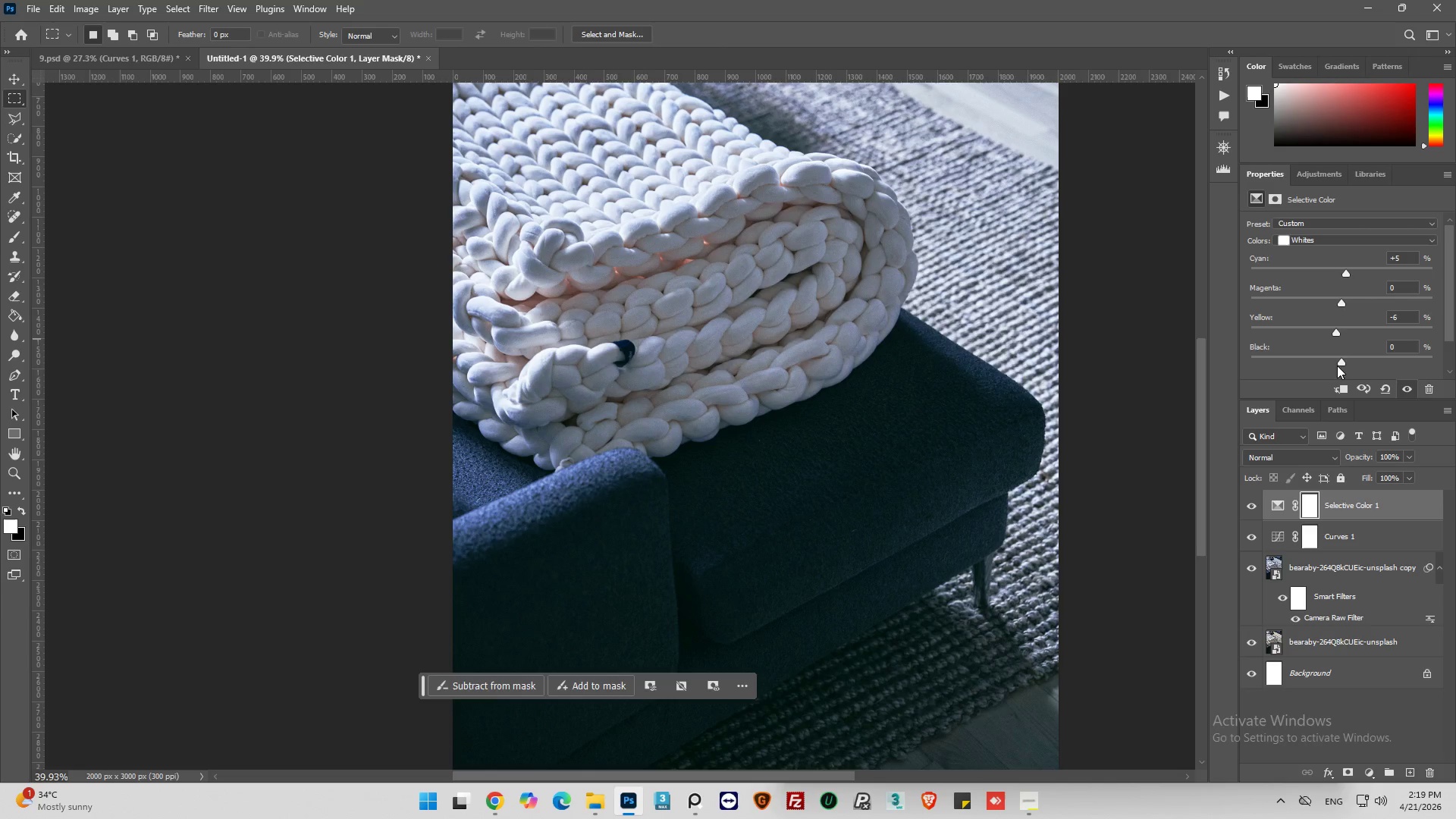 
left_click([1337, 361])
 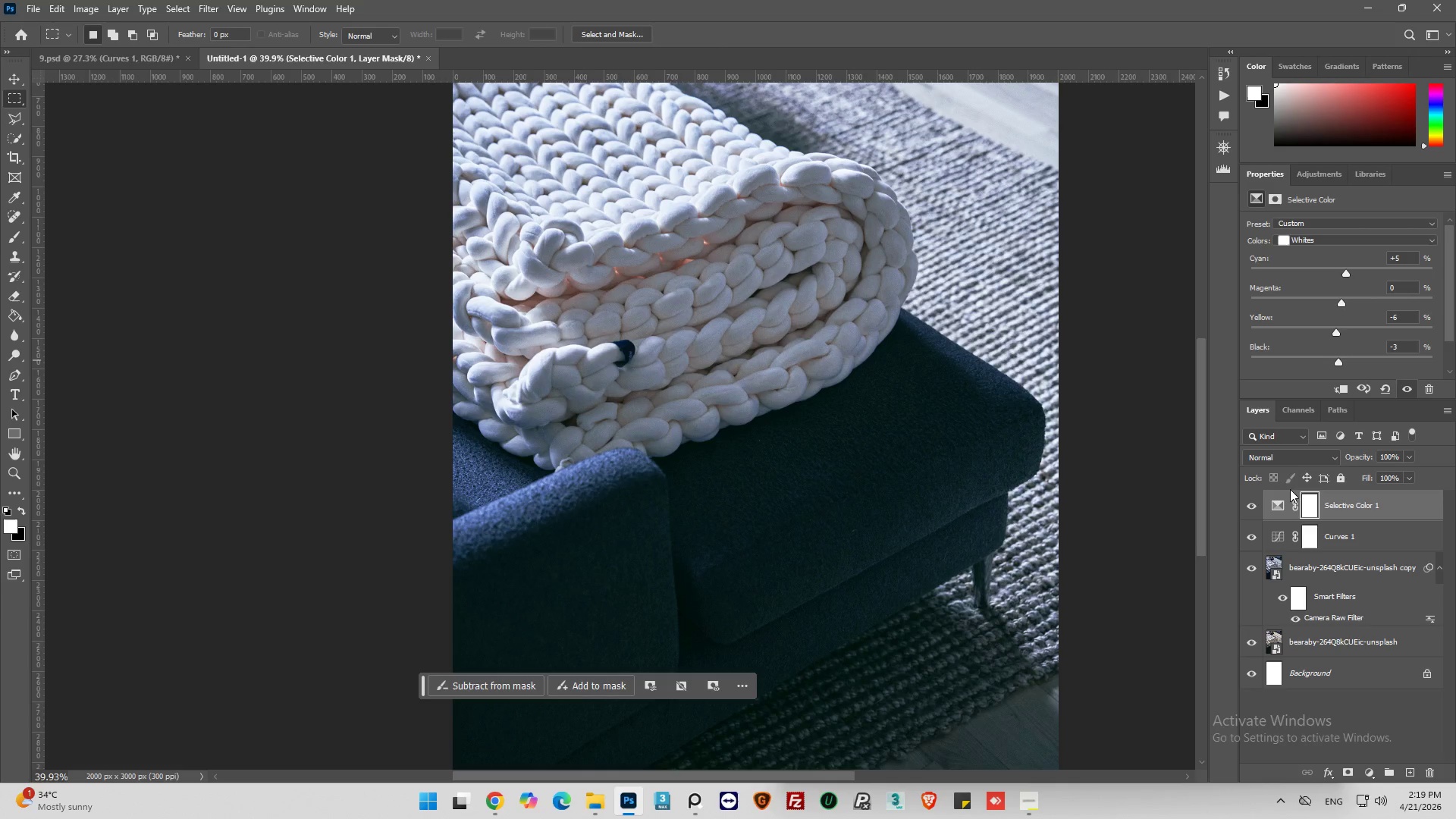 
left_click([1251, 506])
 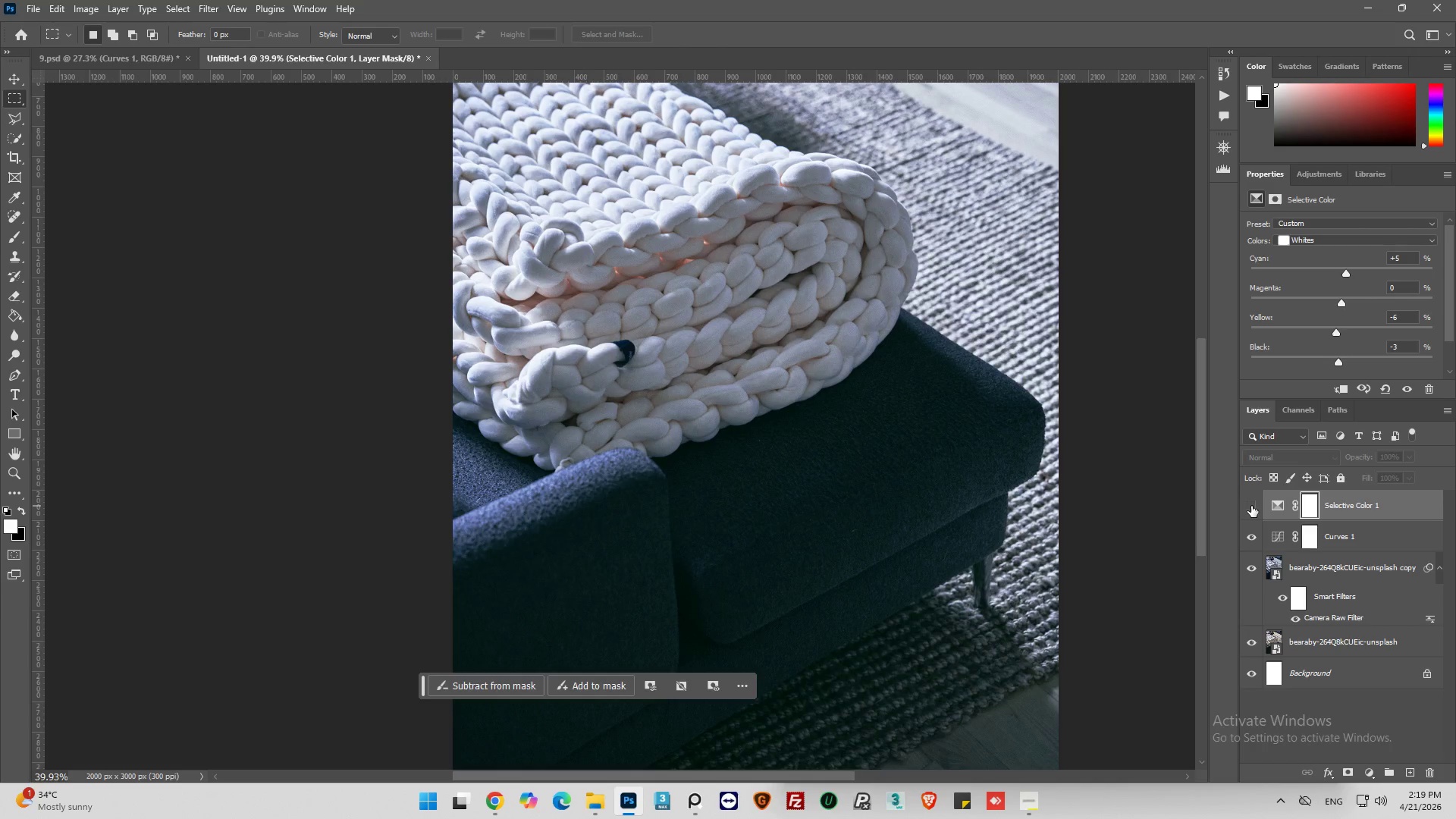 
left_click([1251, 505])
 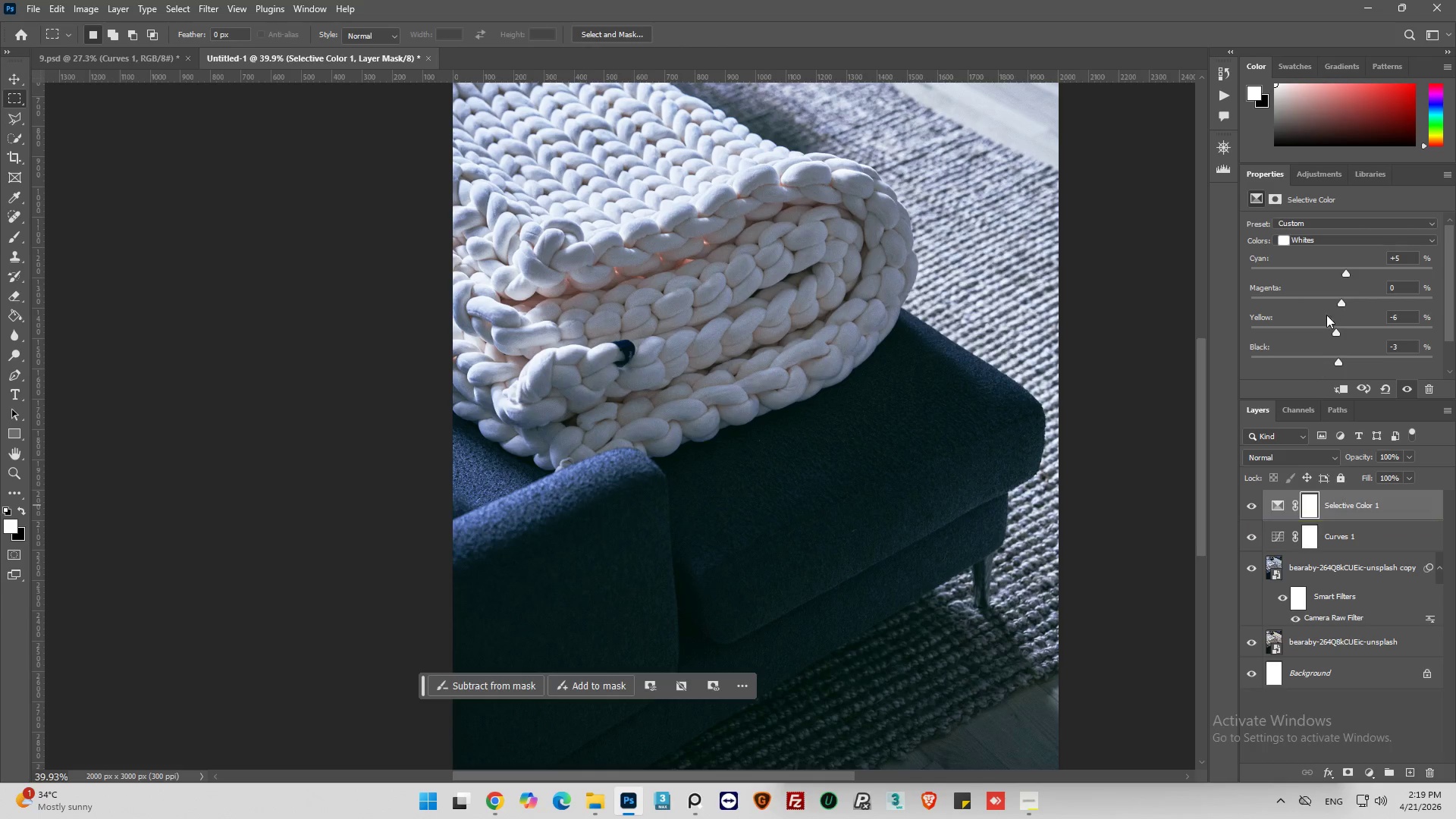 
left_click([1337, 241])
 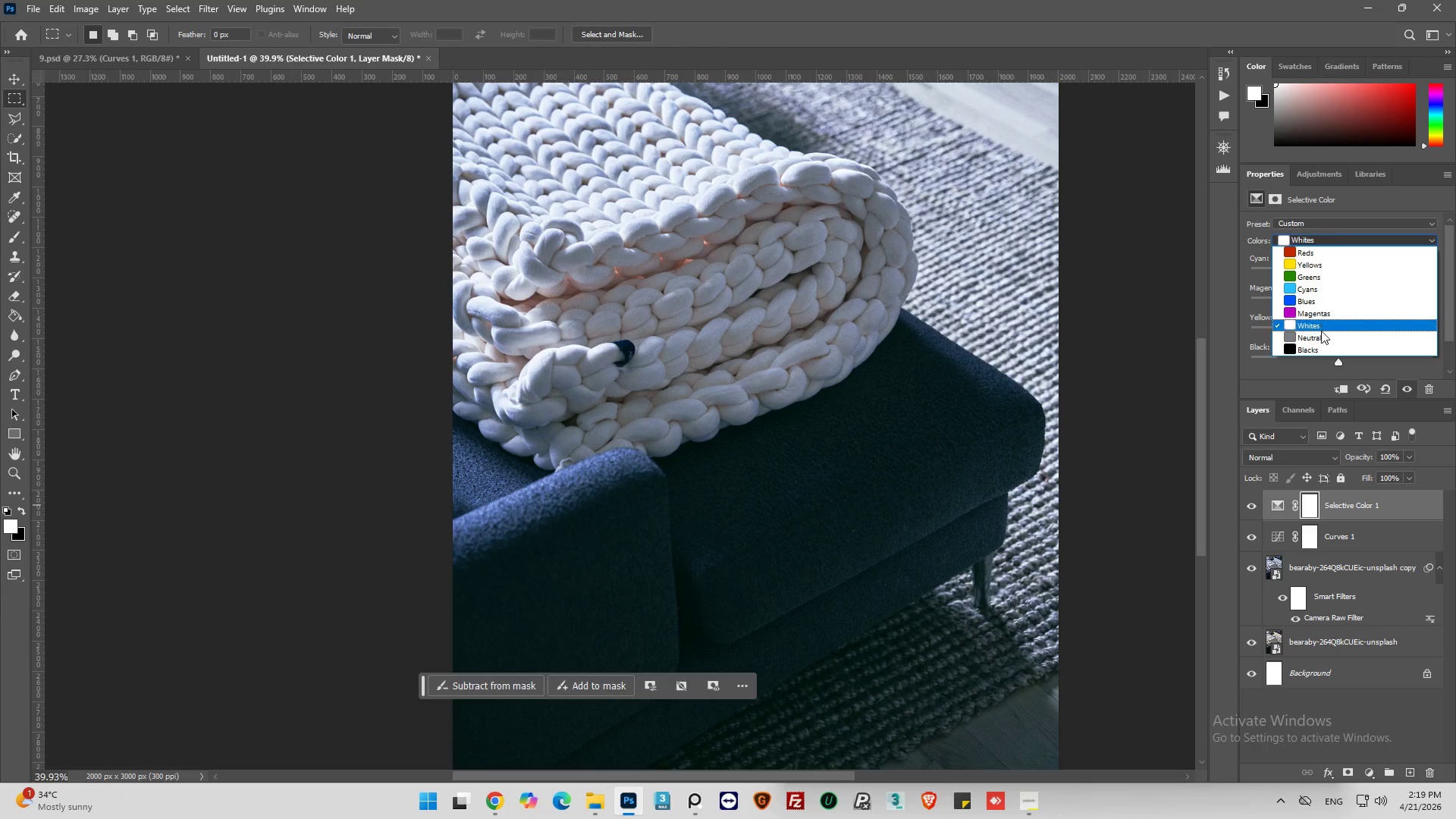 
left_click([1320, 338])
 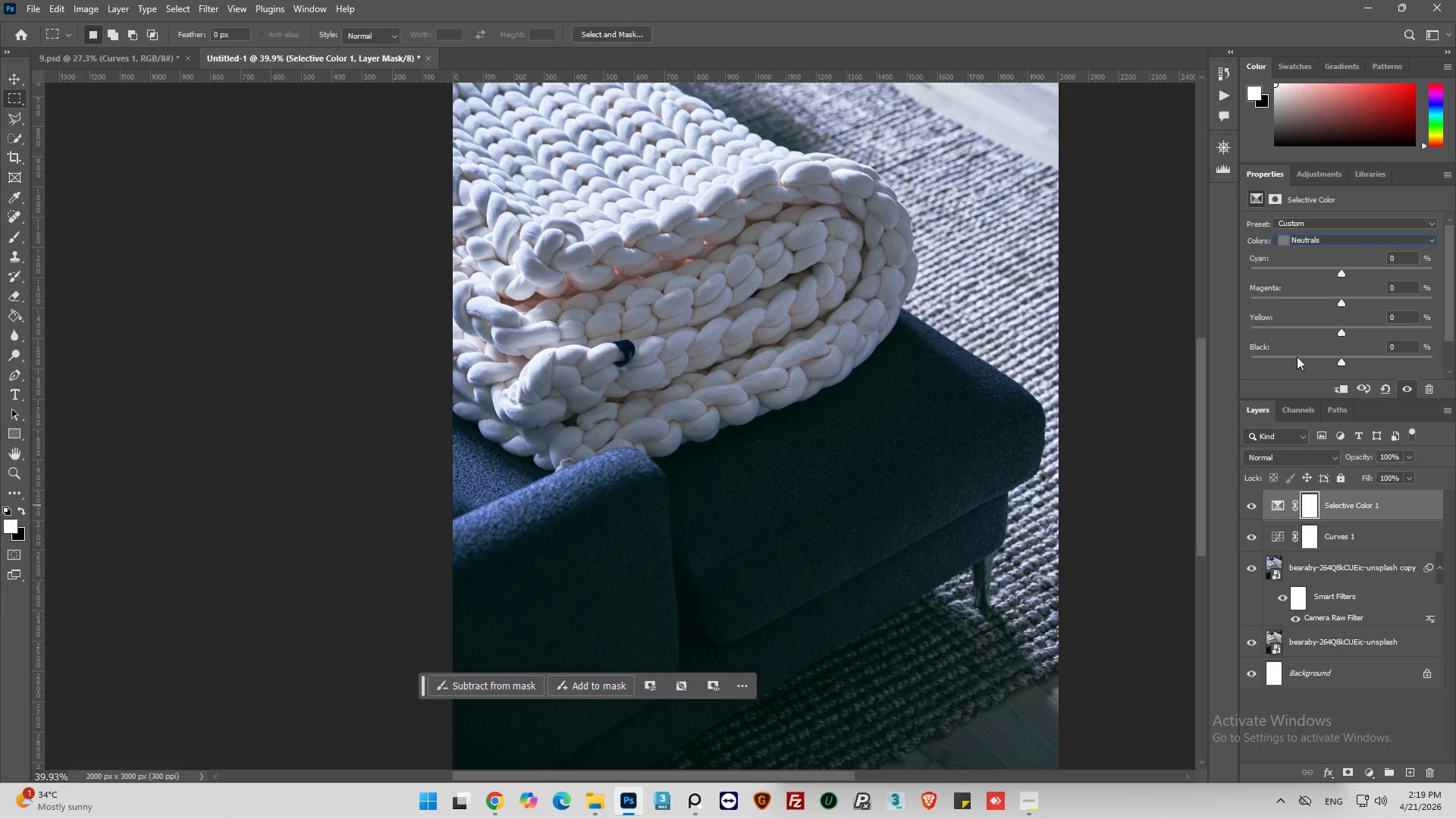 
hold_key(key=AltLeft, duration=0.47)
scroll: coordinate [843, 356], scroll_direction: down, amount: 6.0
 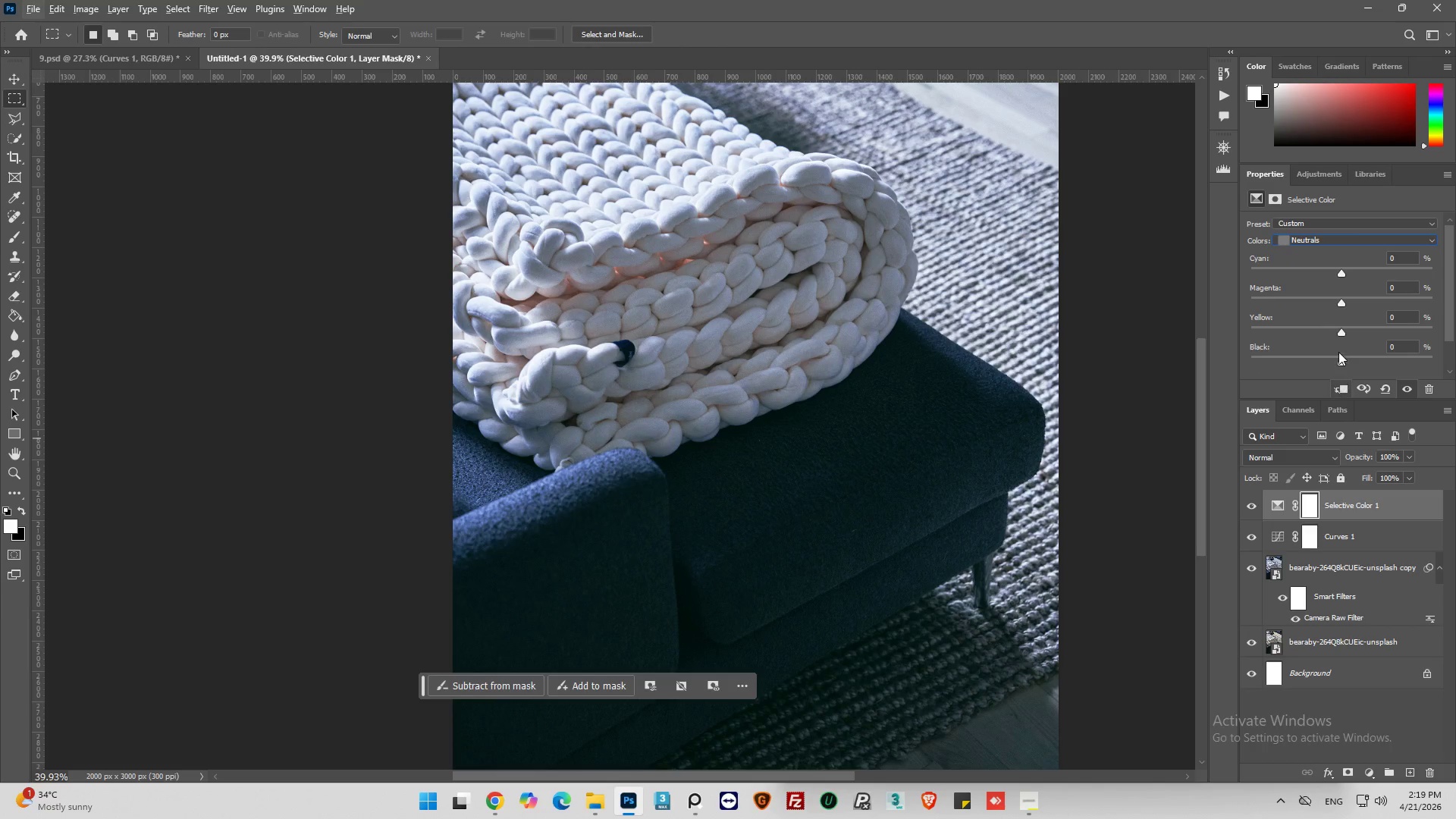 
left_click_drag(start_coordinate=[1342, 273], to_coordinate=[1346, 278])
 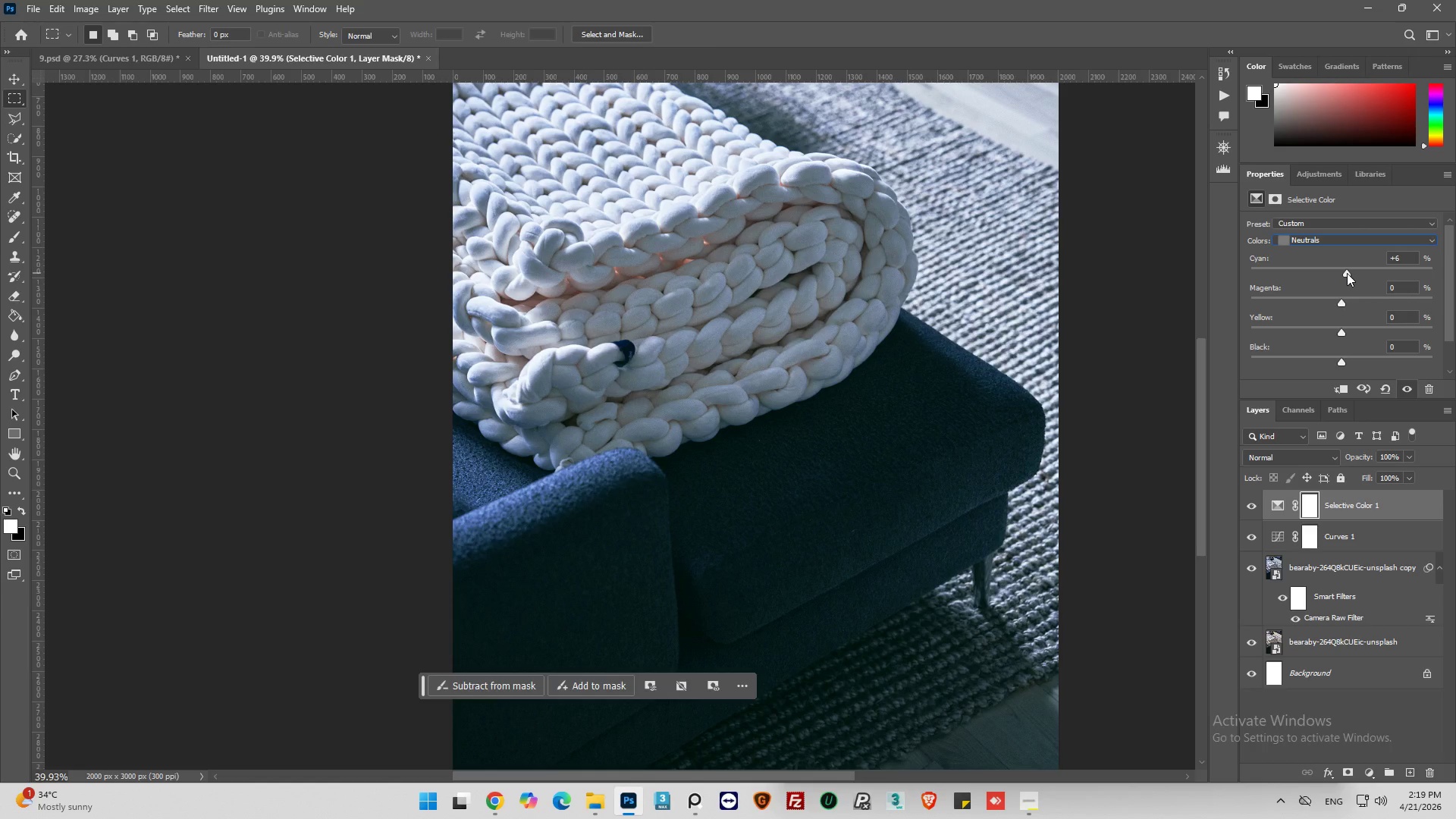 
left_click([1347, 273])
 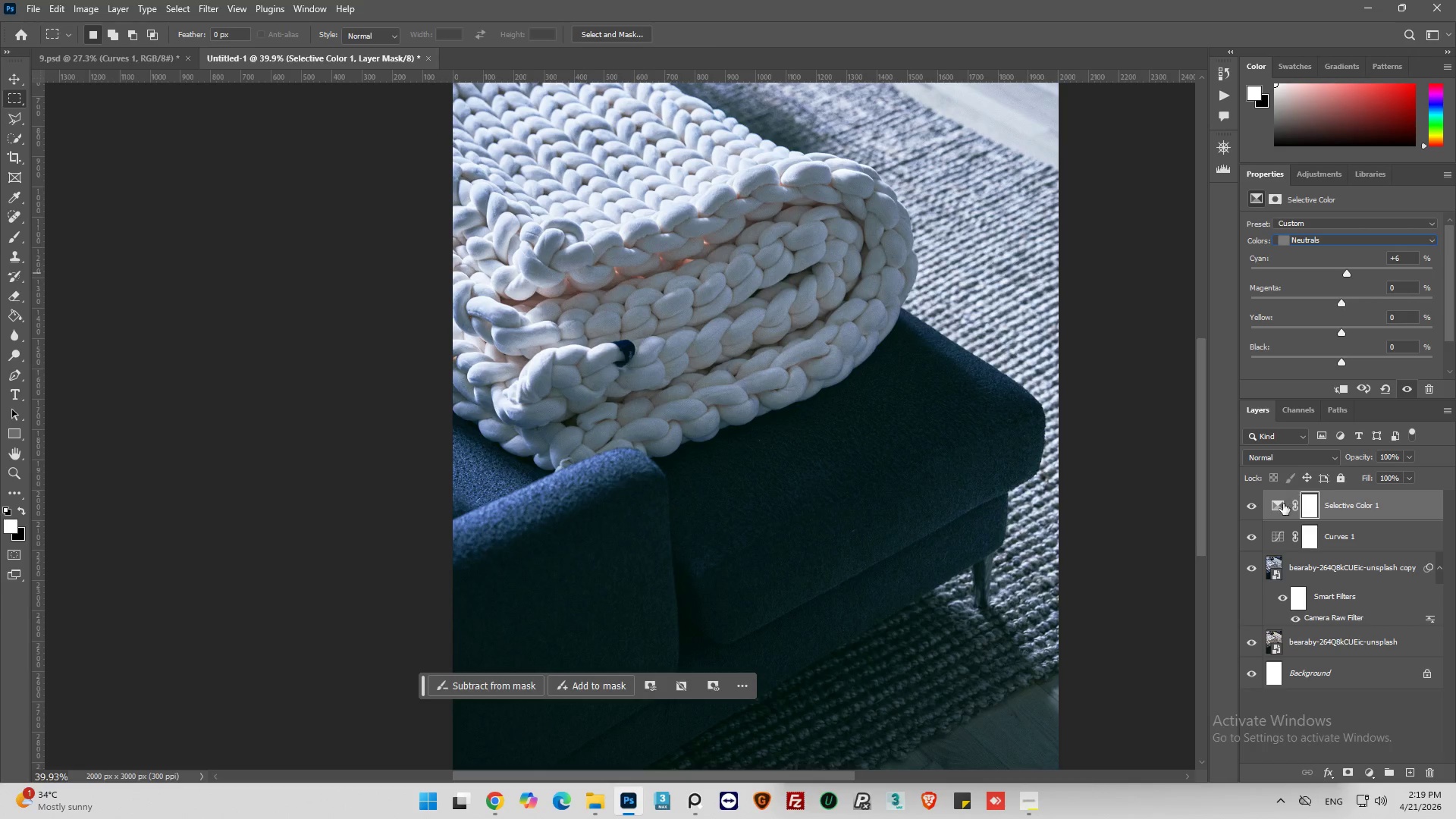 
left_click([1249, 508])
 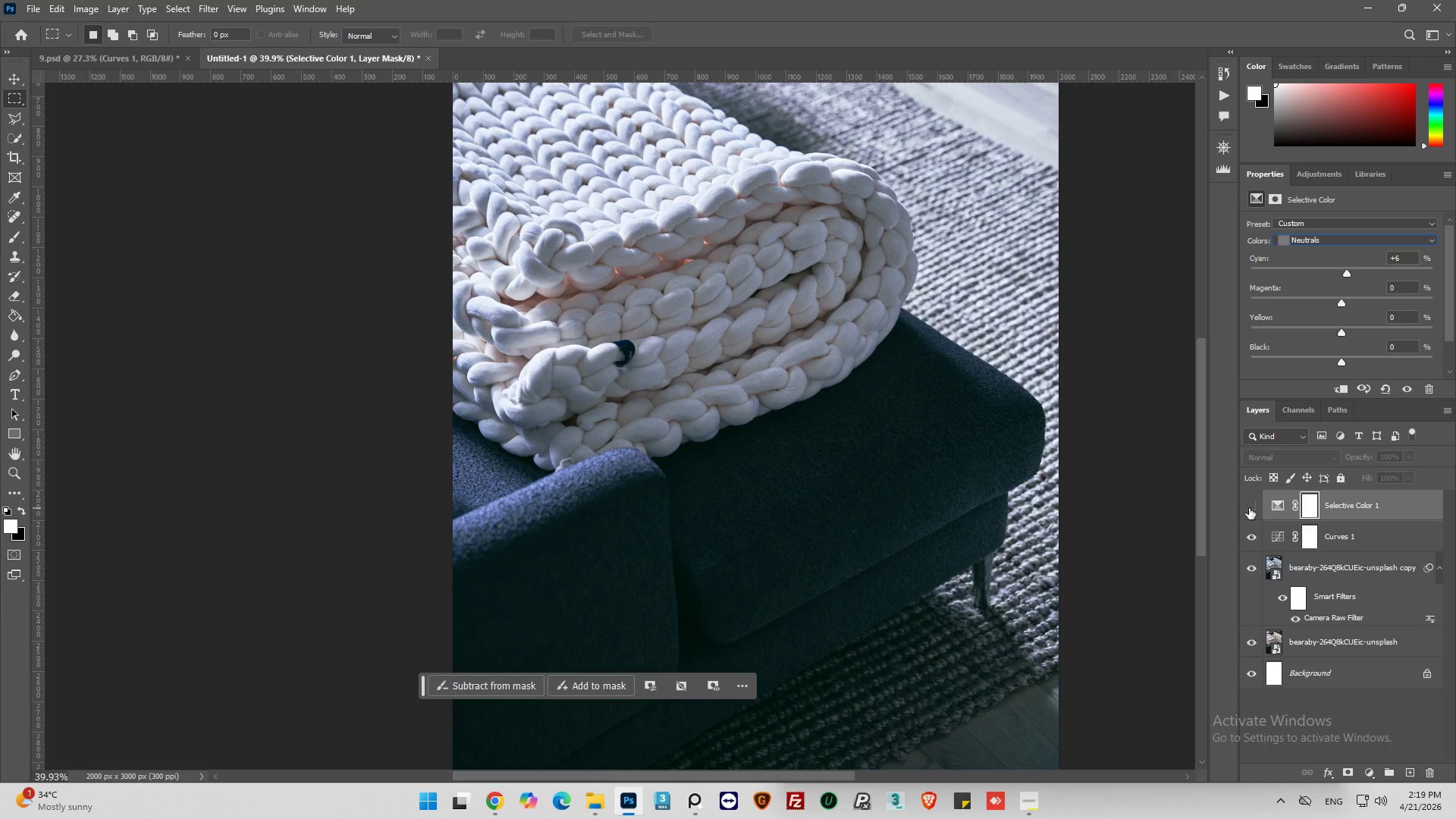 
left_click([1249, 508])
 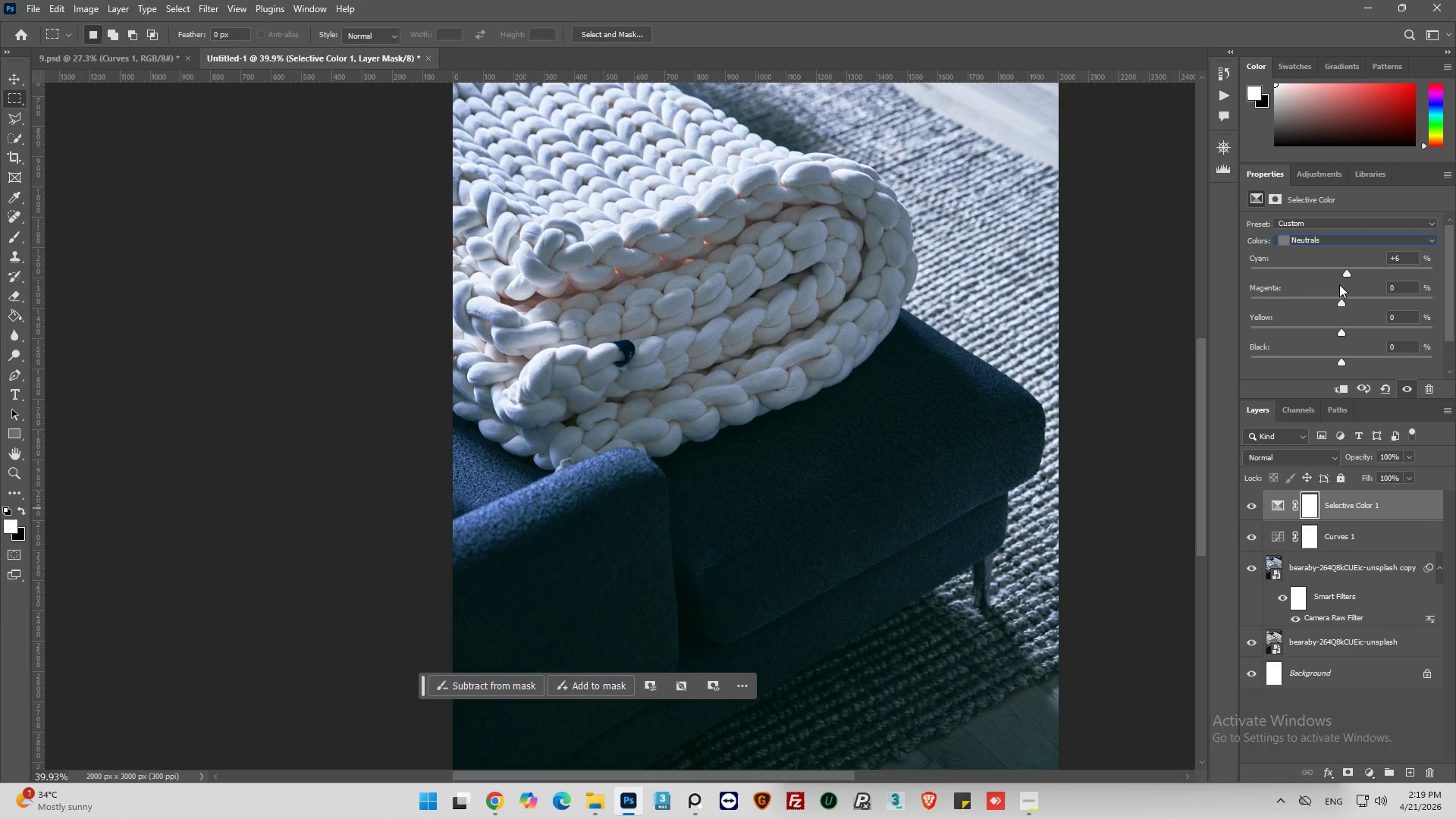 
left_click([1341, 302])
 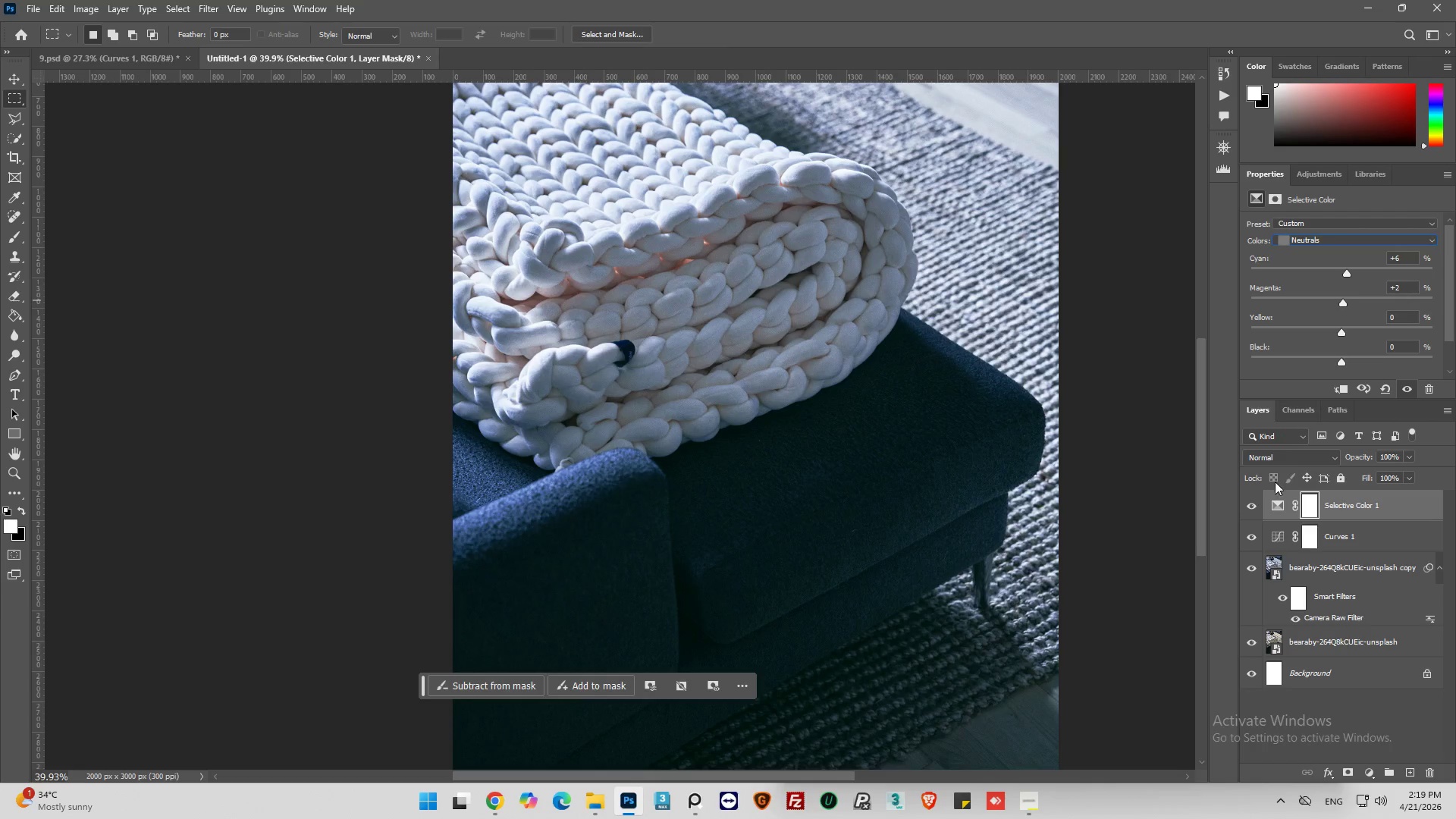 
left_click([1257, 507])
 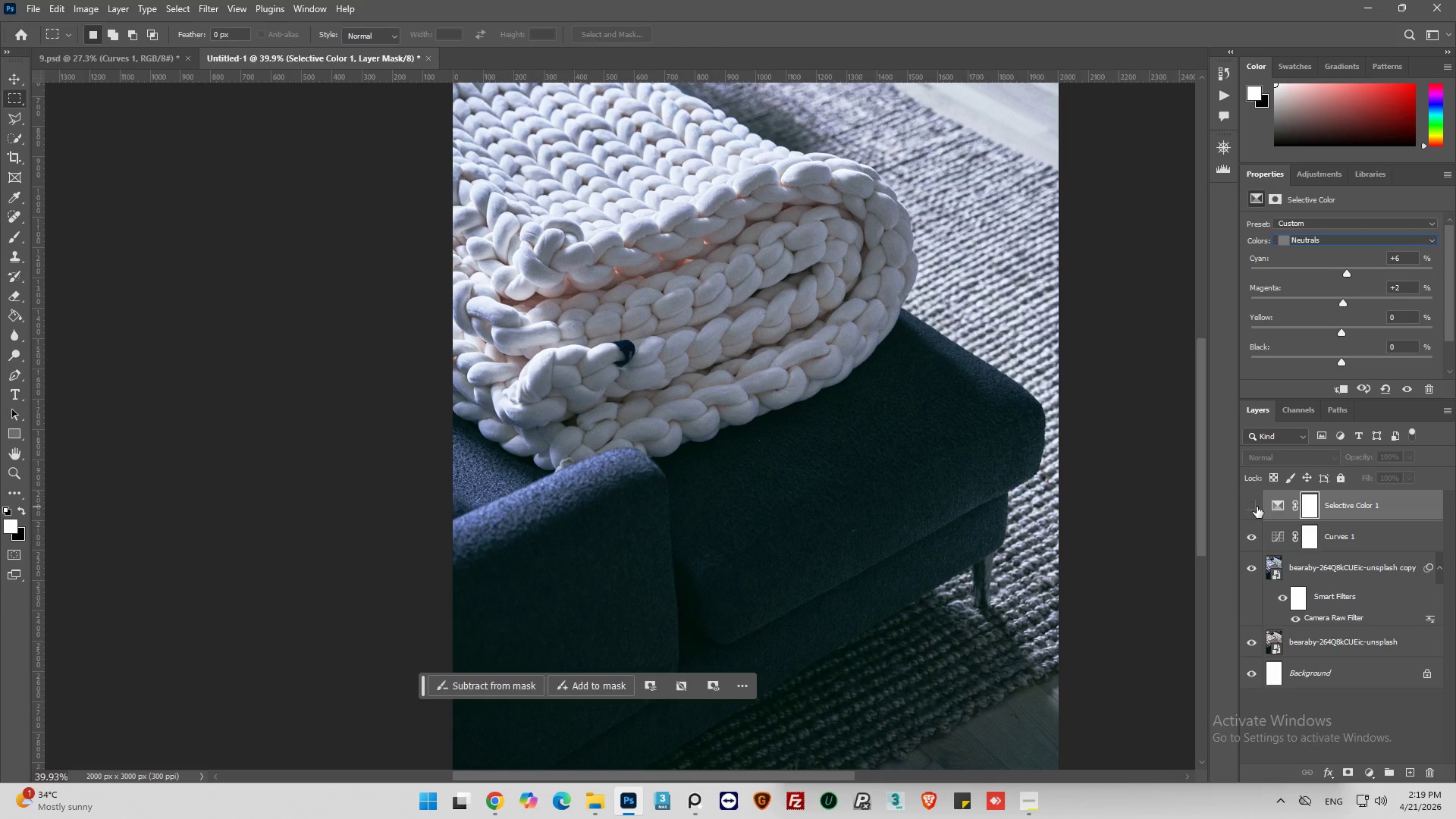 
left_click([1257, 507])
 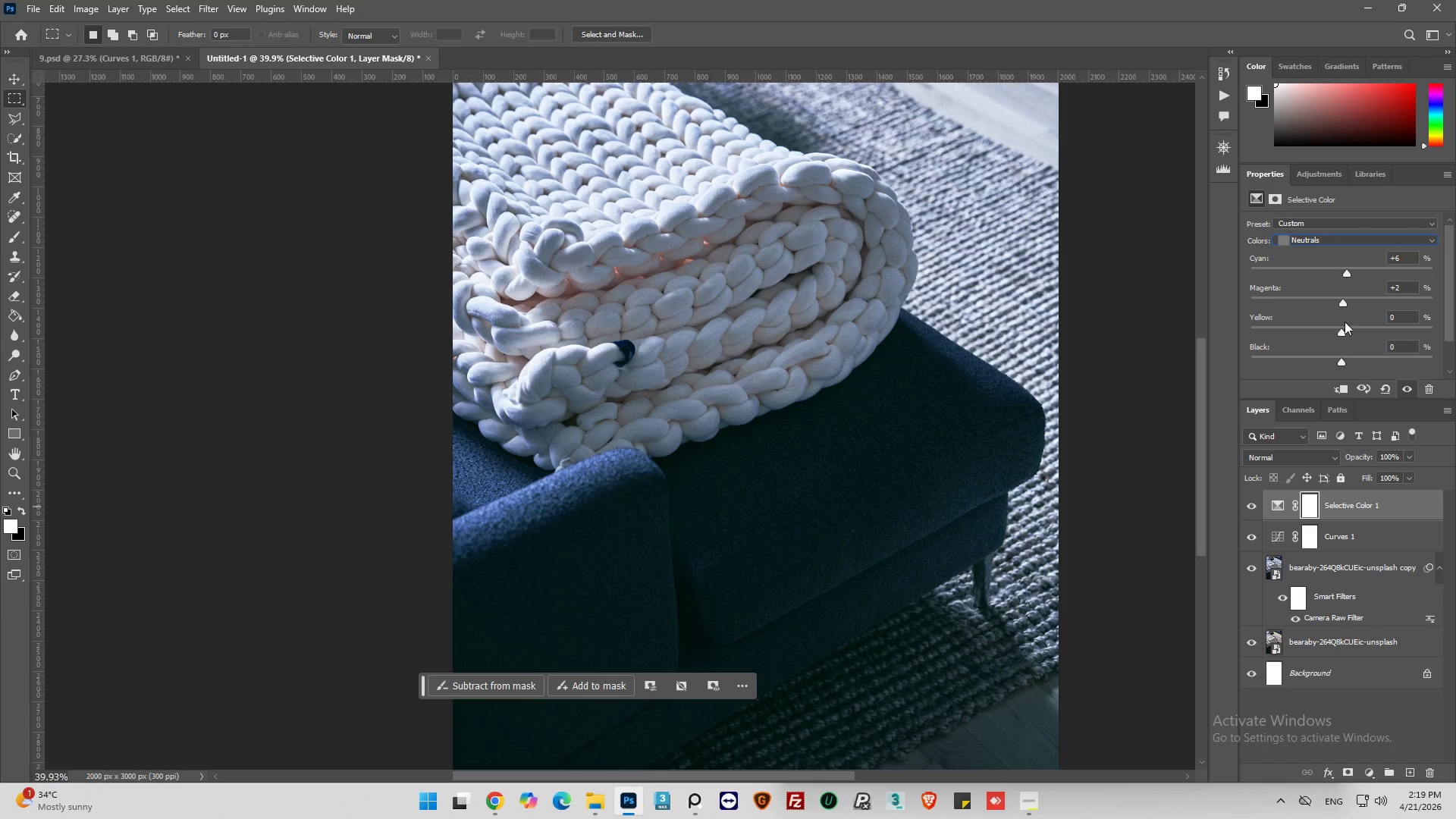 
left_click_drag(start_coordinate=[1342, 332], to_coordinate=[1336, 334])
 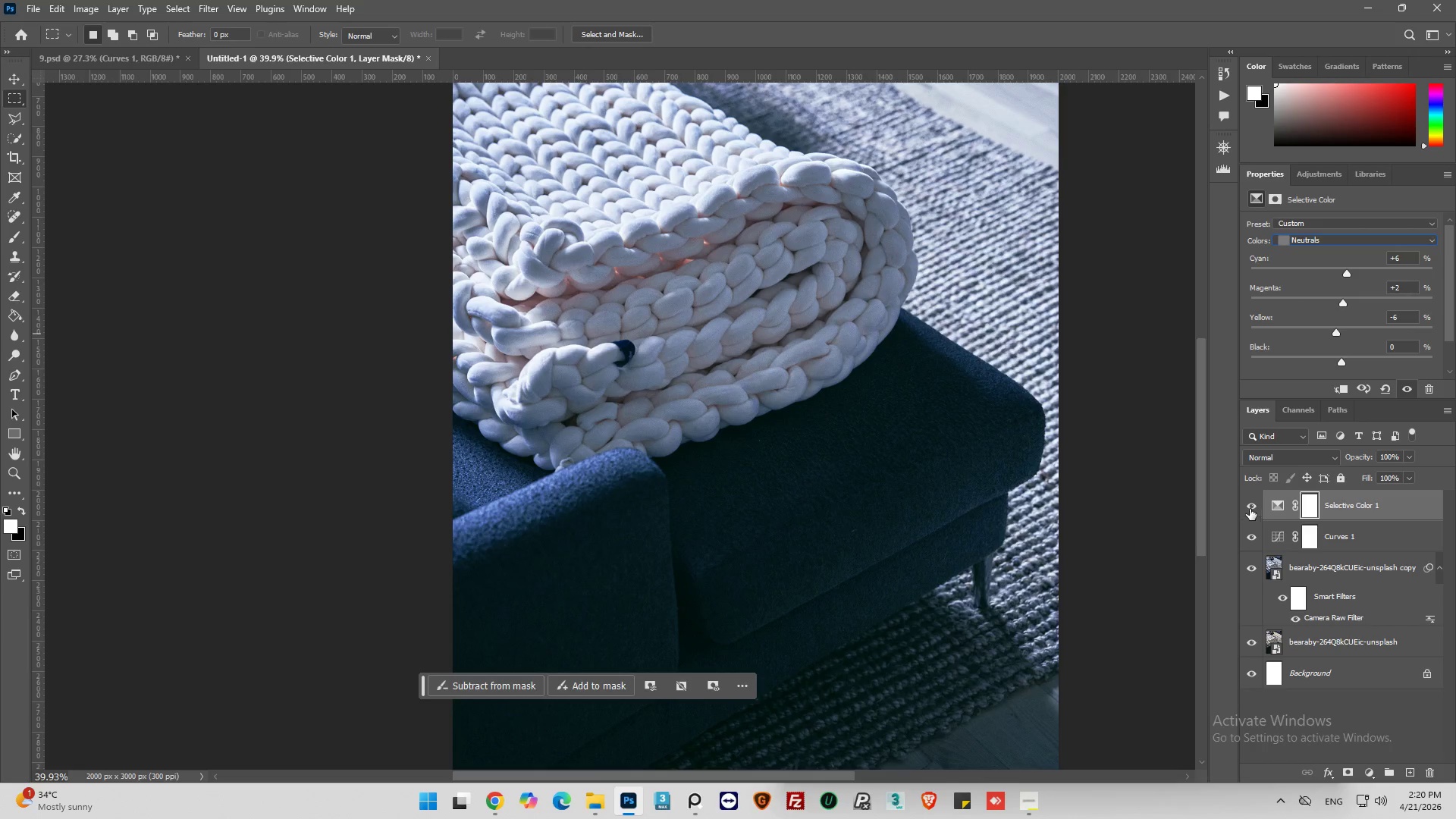 
left_click([1250, 507])
 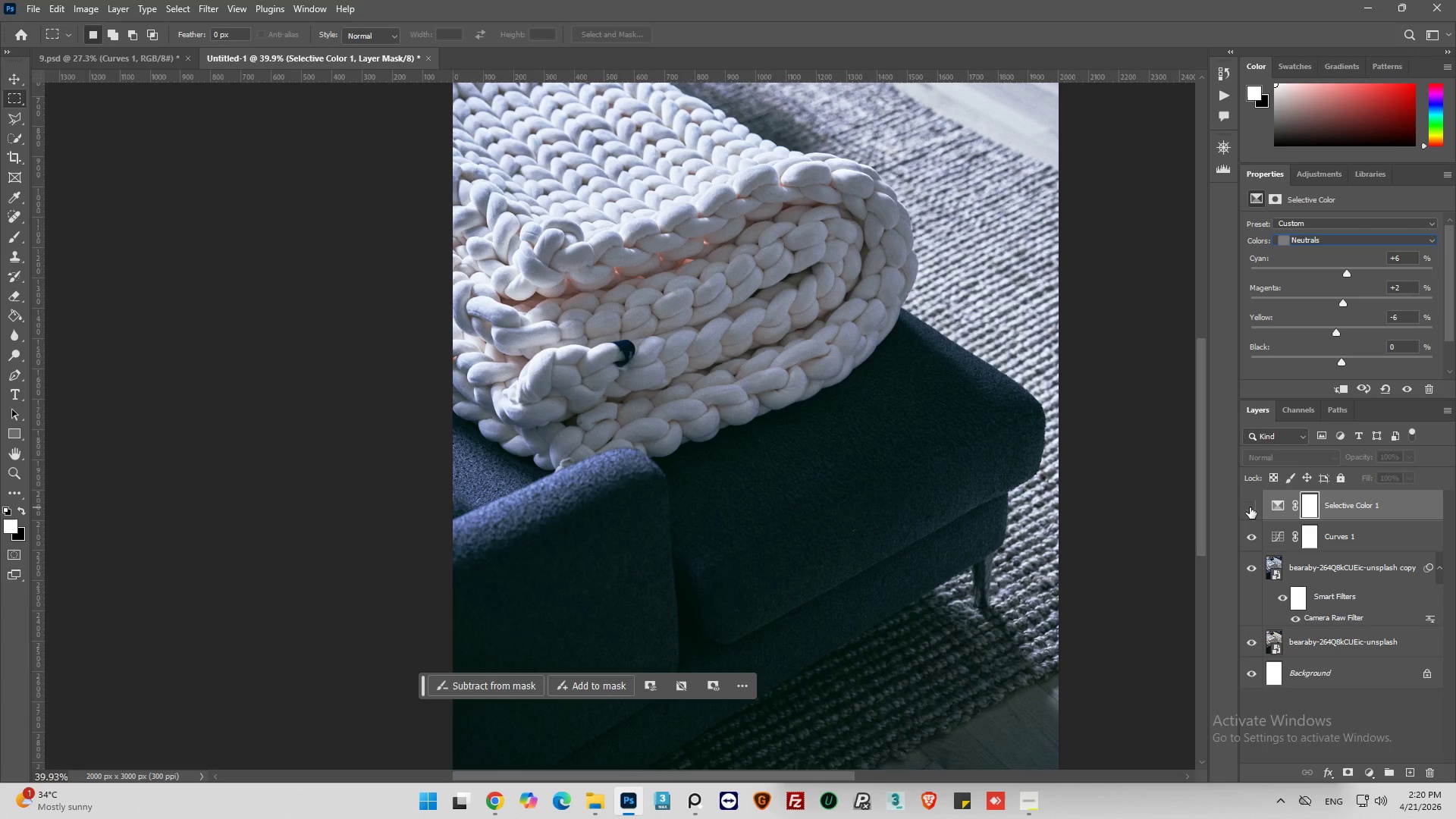 
left_click([1250, 507])
 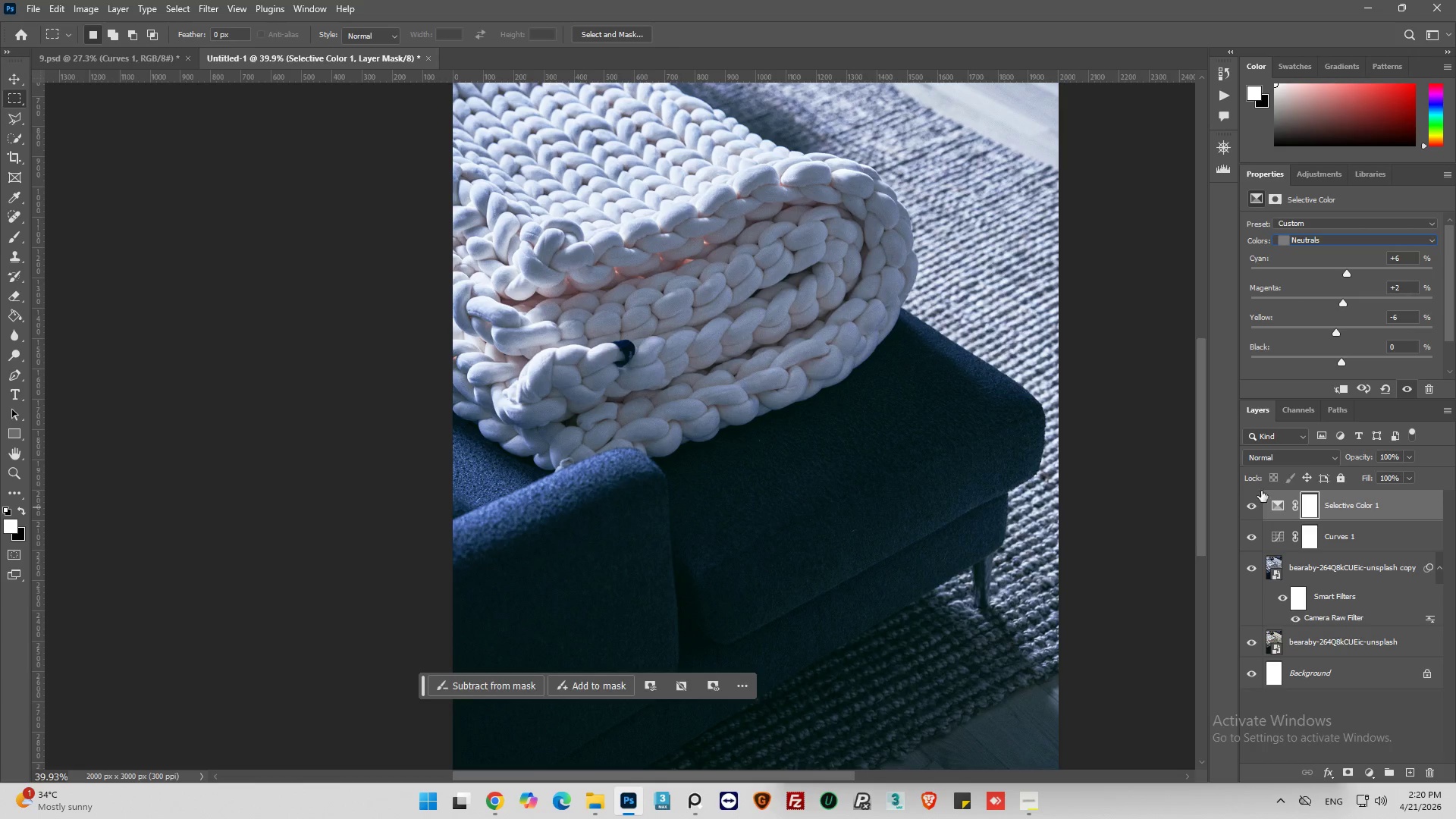 
wait(5.48)
 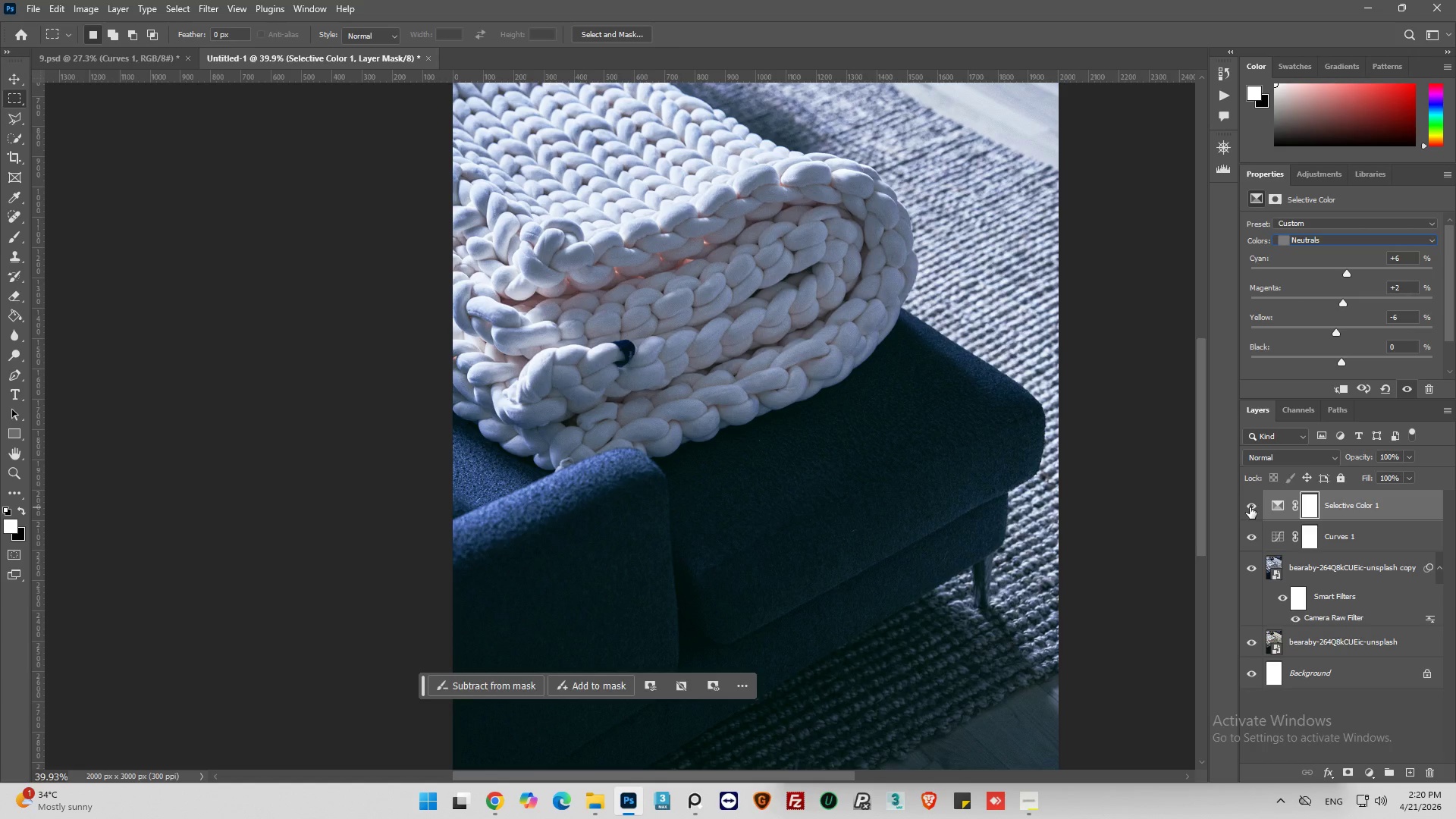 
left_click([1342, 360])
 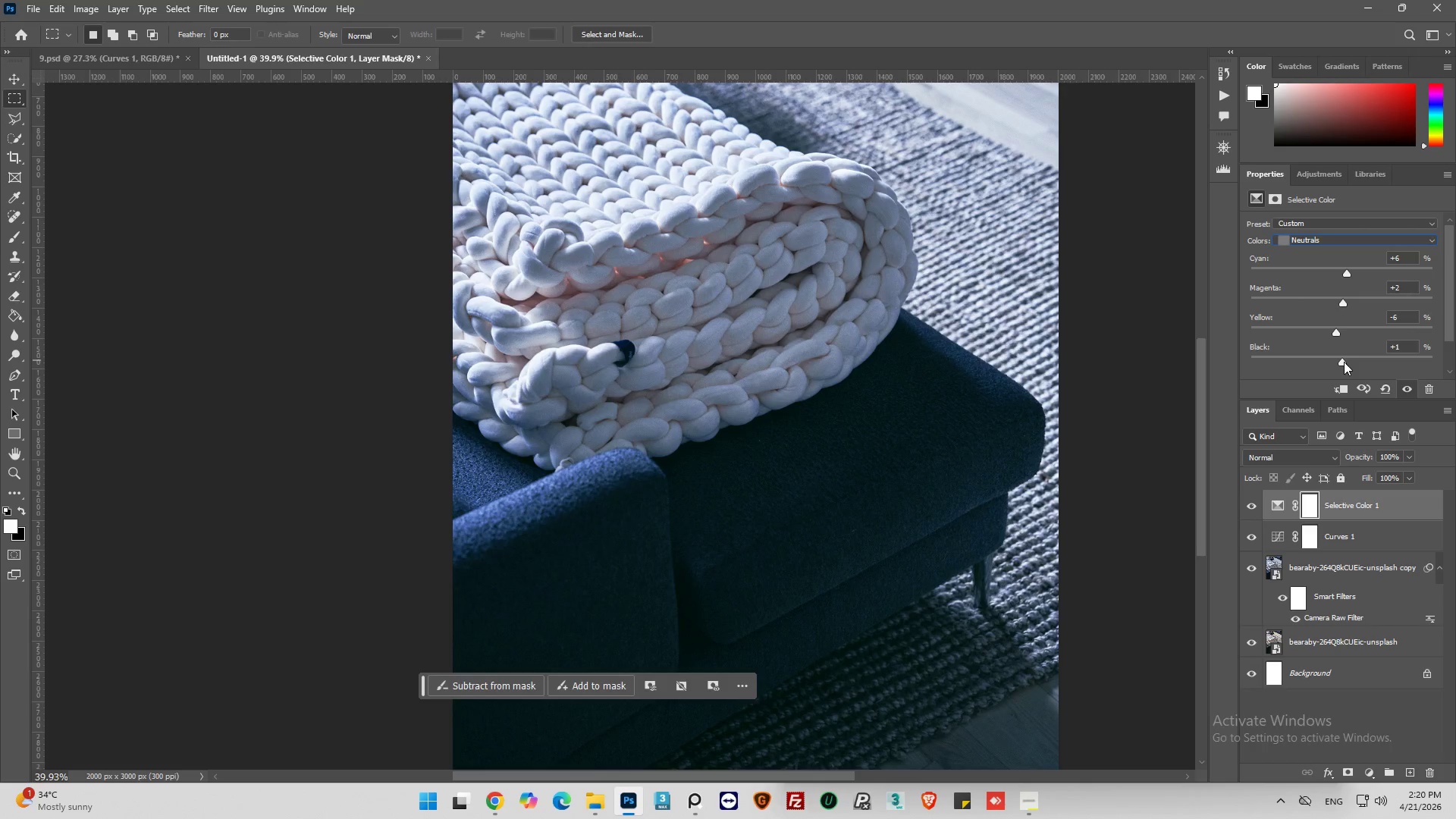 
left_click([1344, 362])
 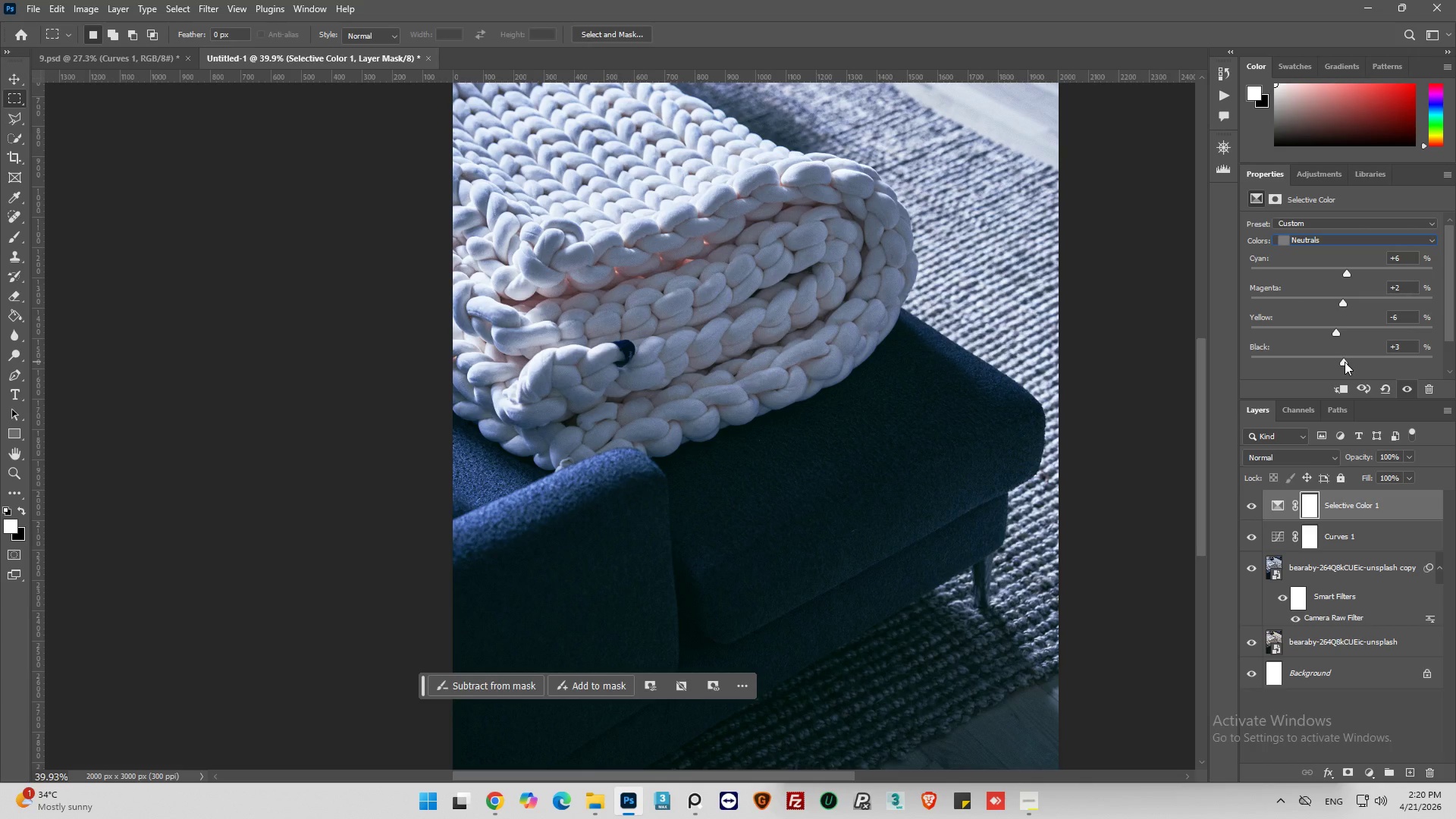 
left_click([1345, 362])
 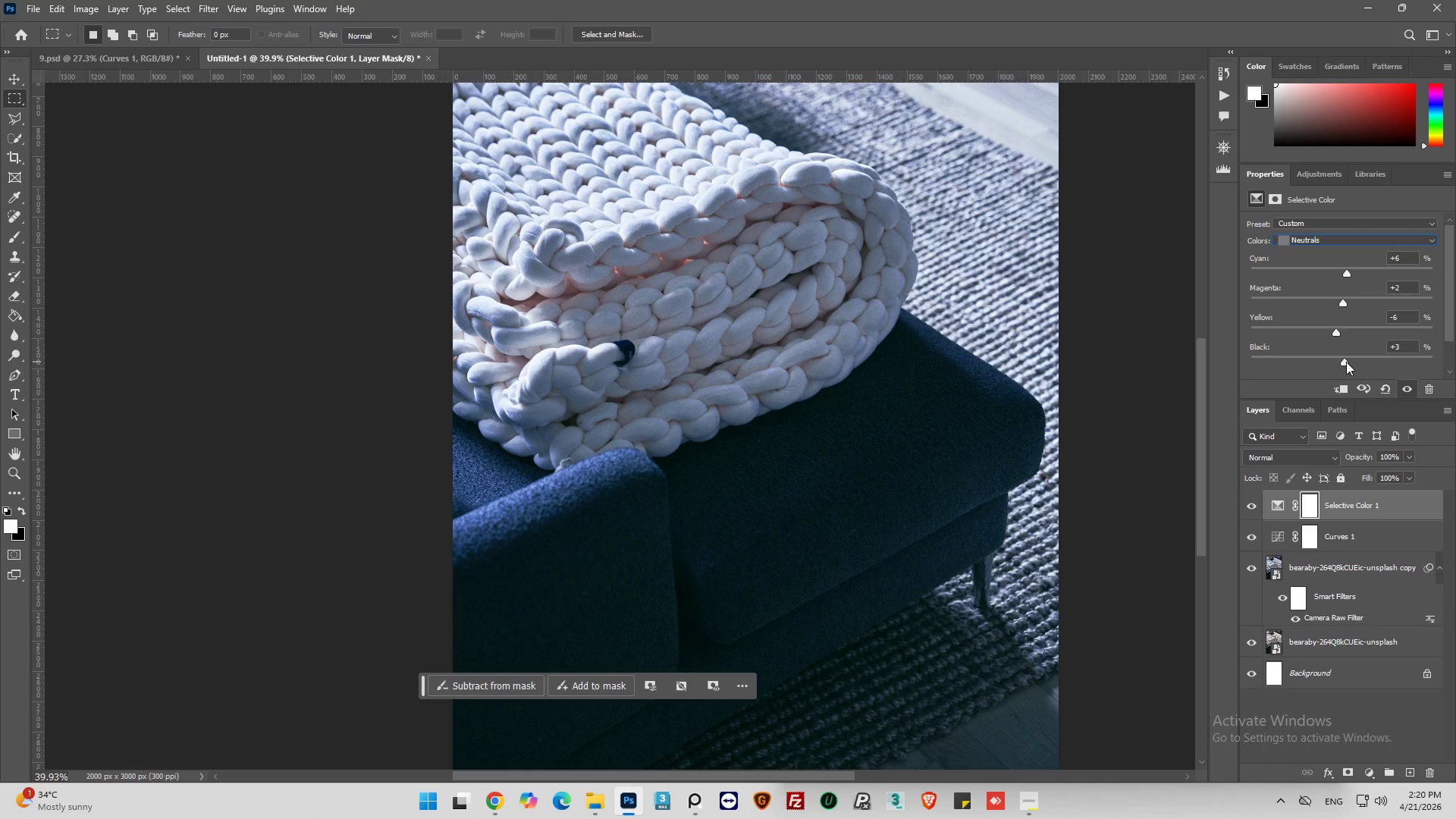 
left_click([1346, 362])
 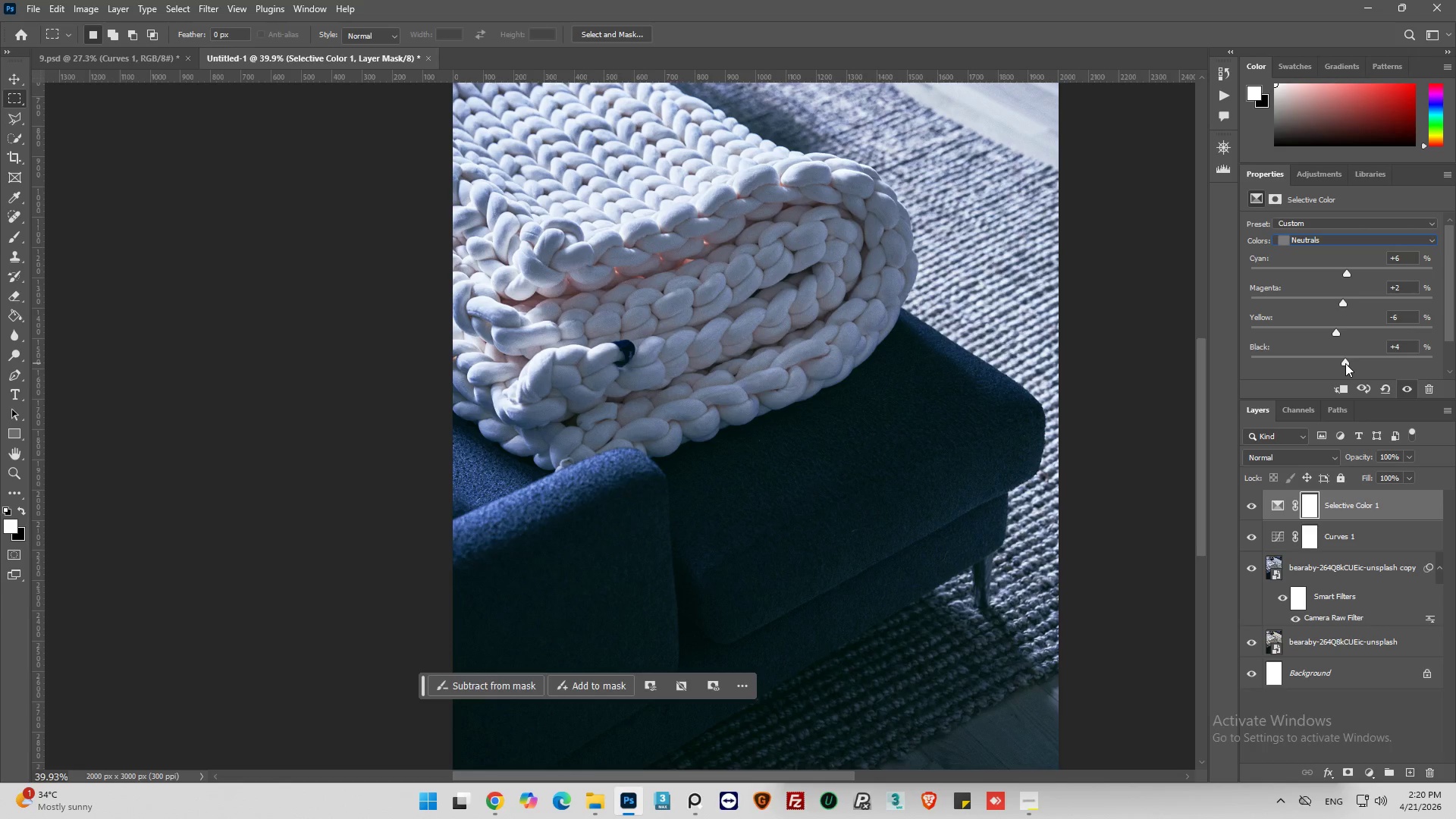 
hold_key(key=AltLeft, duration=0.31)
scroll: coordinate [928, 392], scroll_direction: up, amount: 2.0
 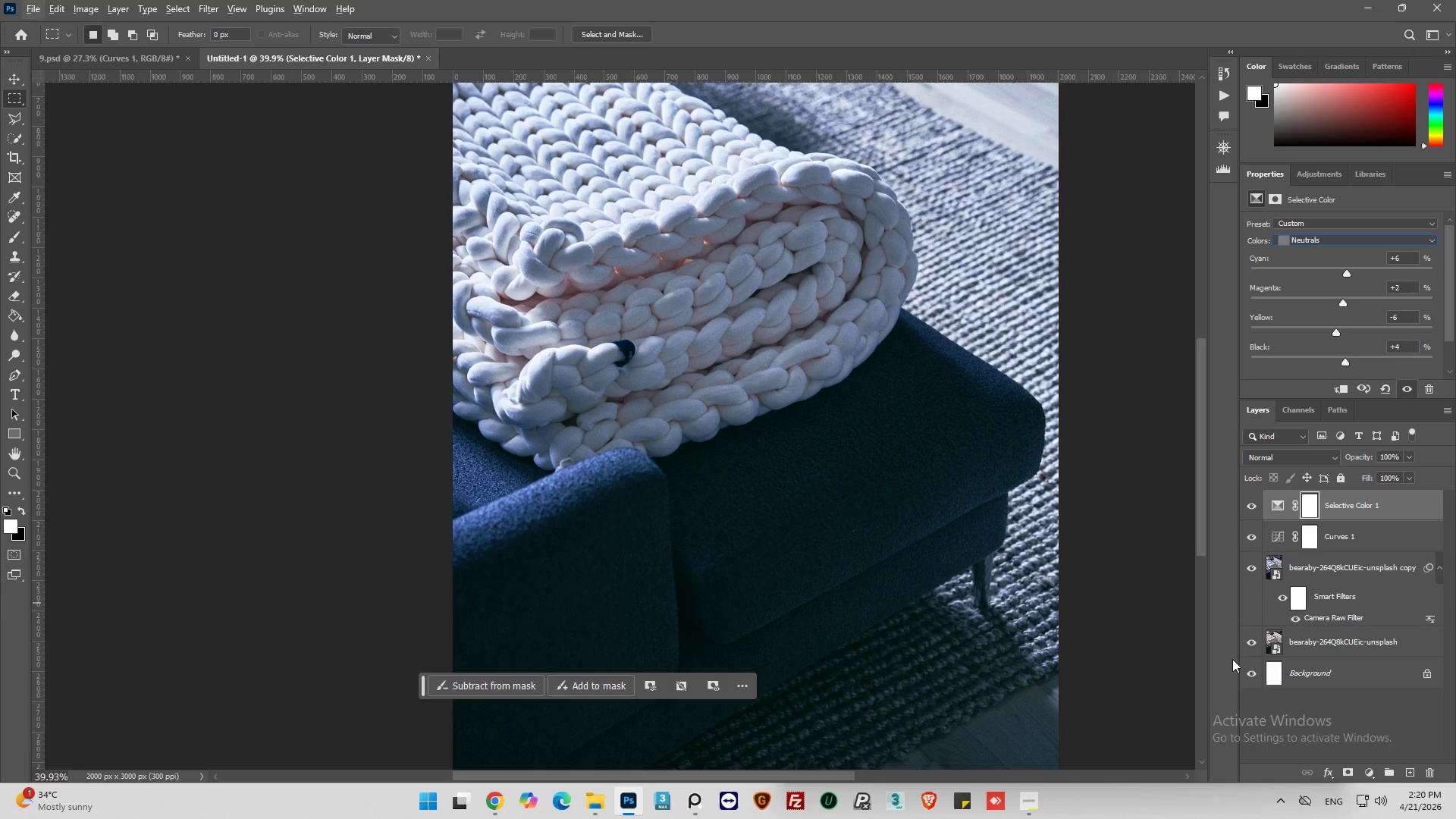 
left_click([1272, 501])
 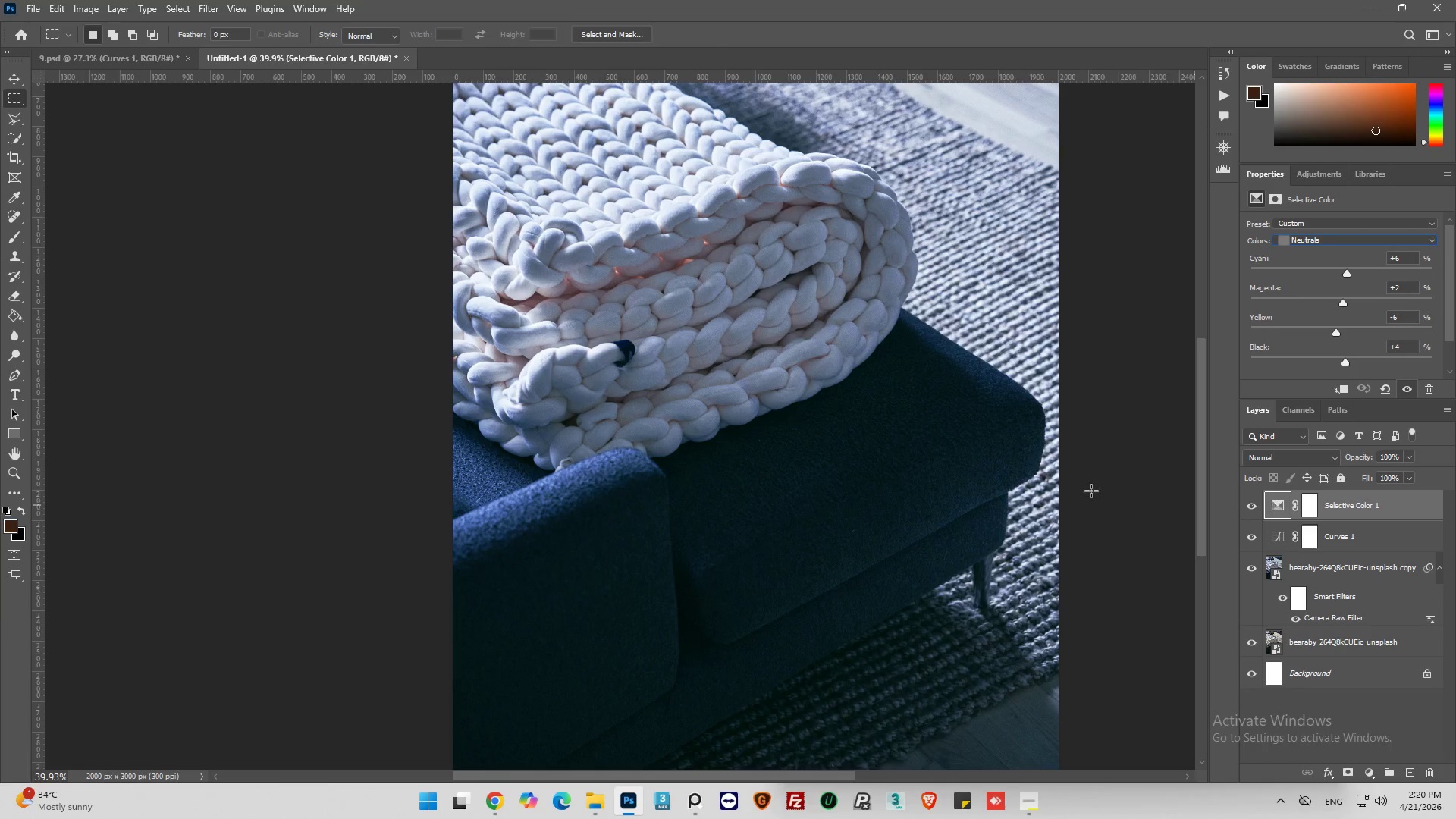 
hold_key(key=AltLeft, duration=0.34)
scroll: coordinate [692, 394], scroll_direction: down, amount: 6.0
 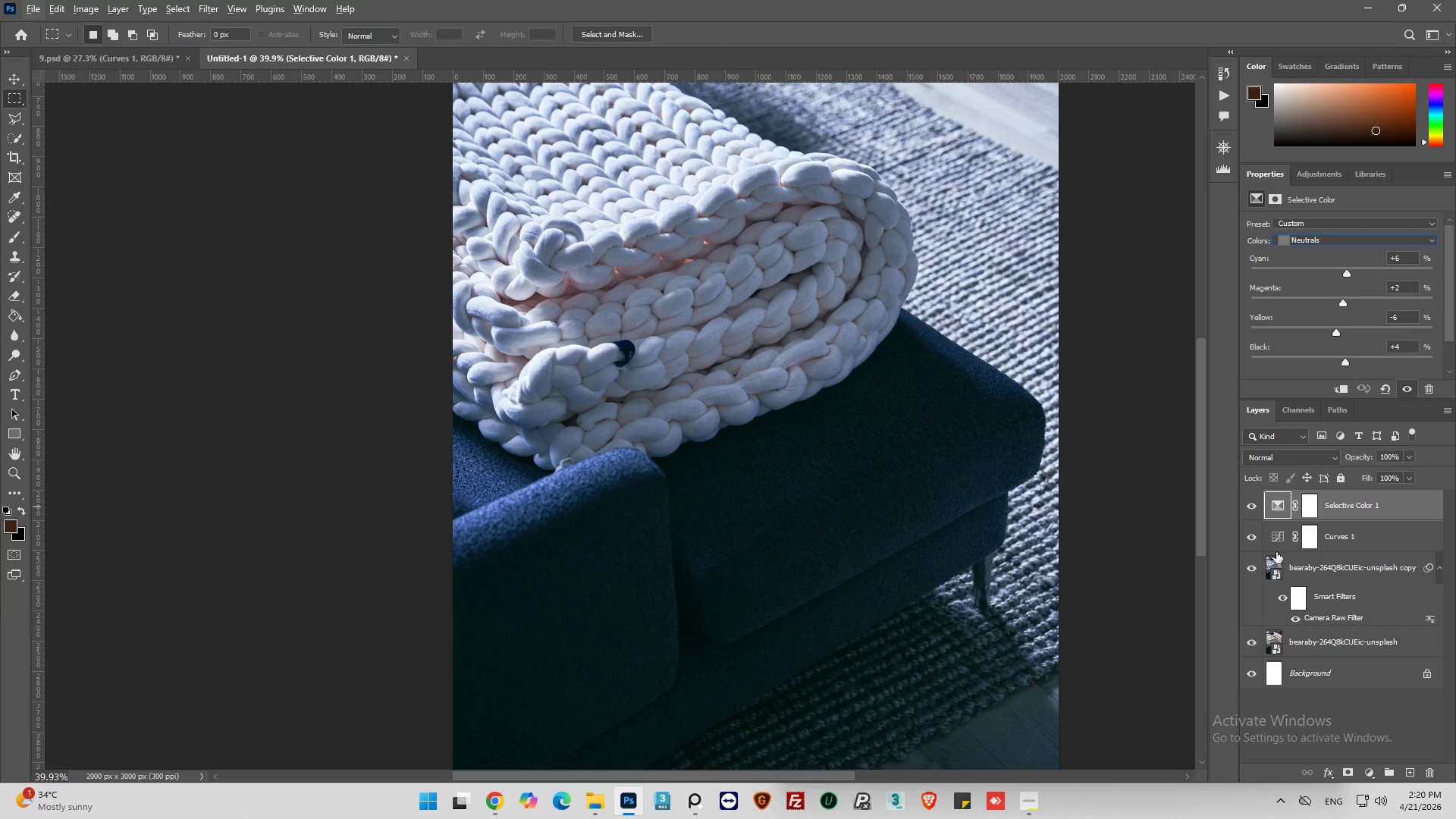 
left_click([1279, 529])
 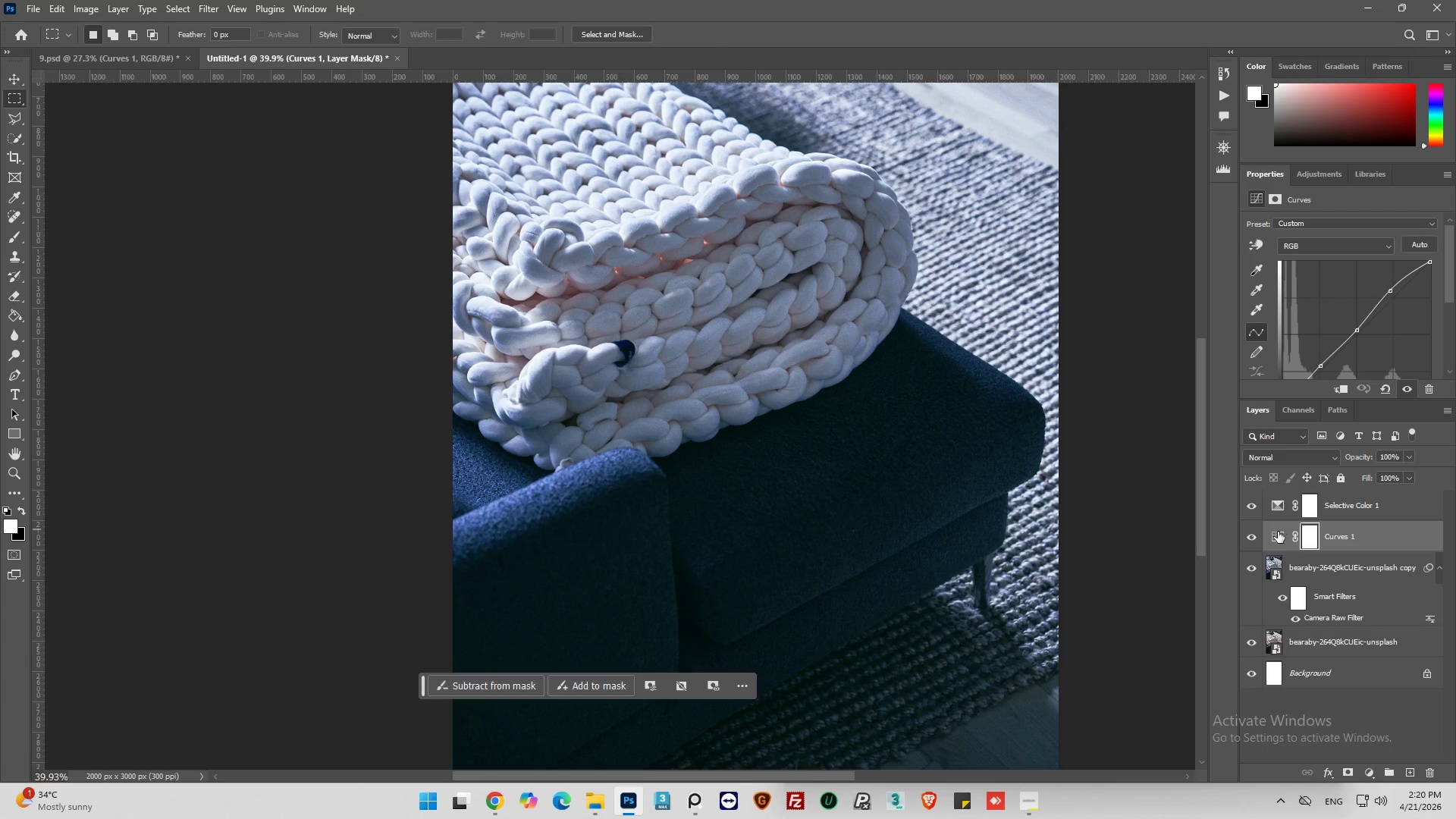 
left_click([1278, 532])
 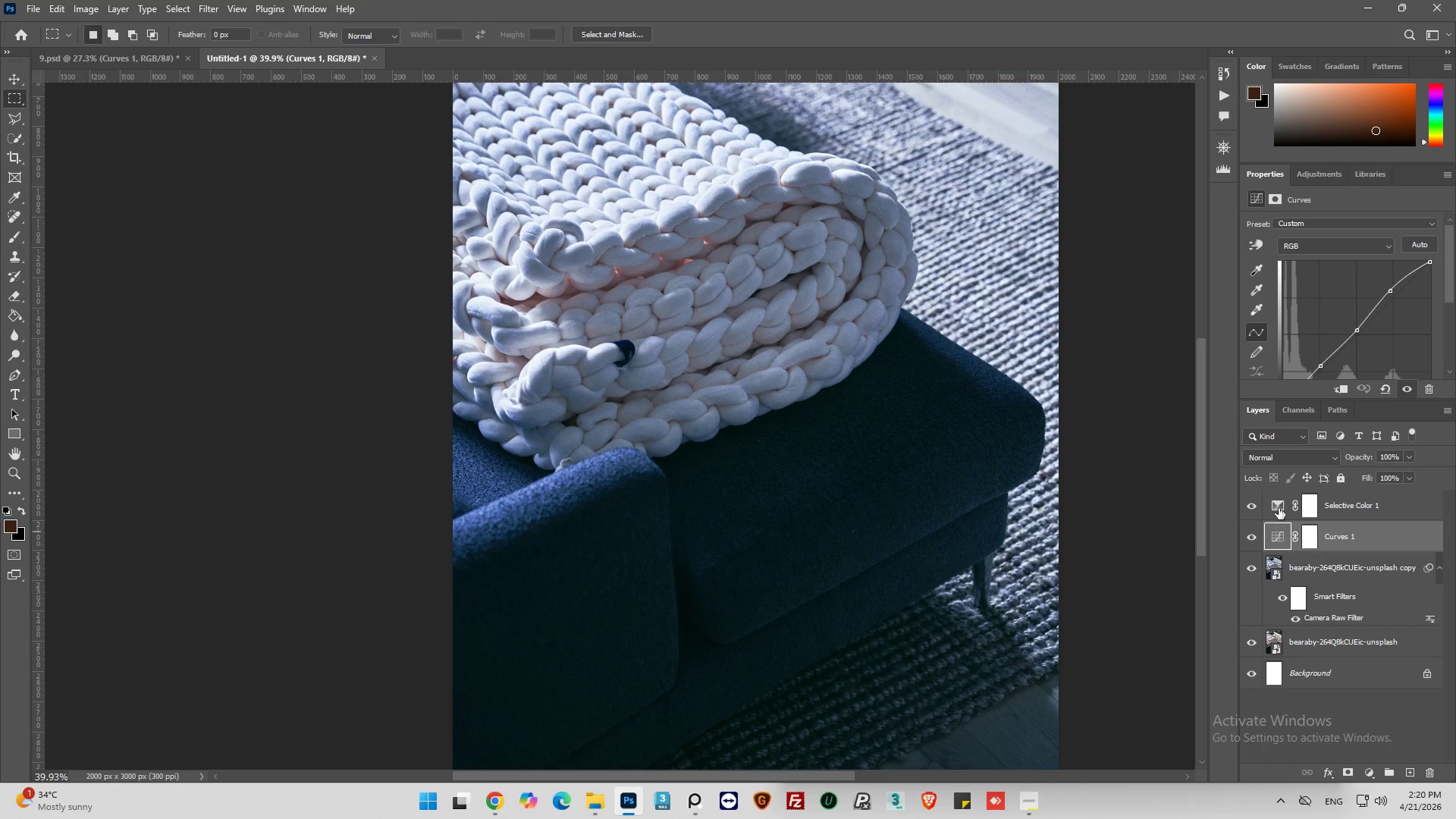 
left_click([1279, 504])
 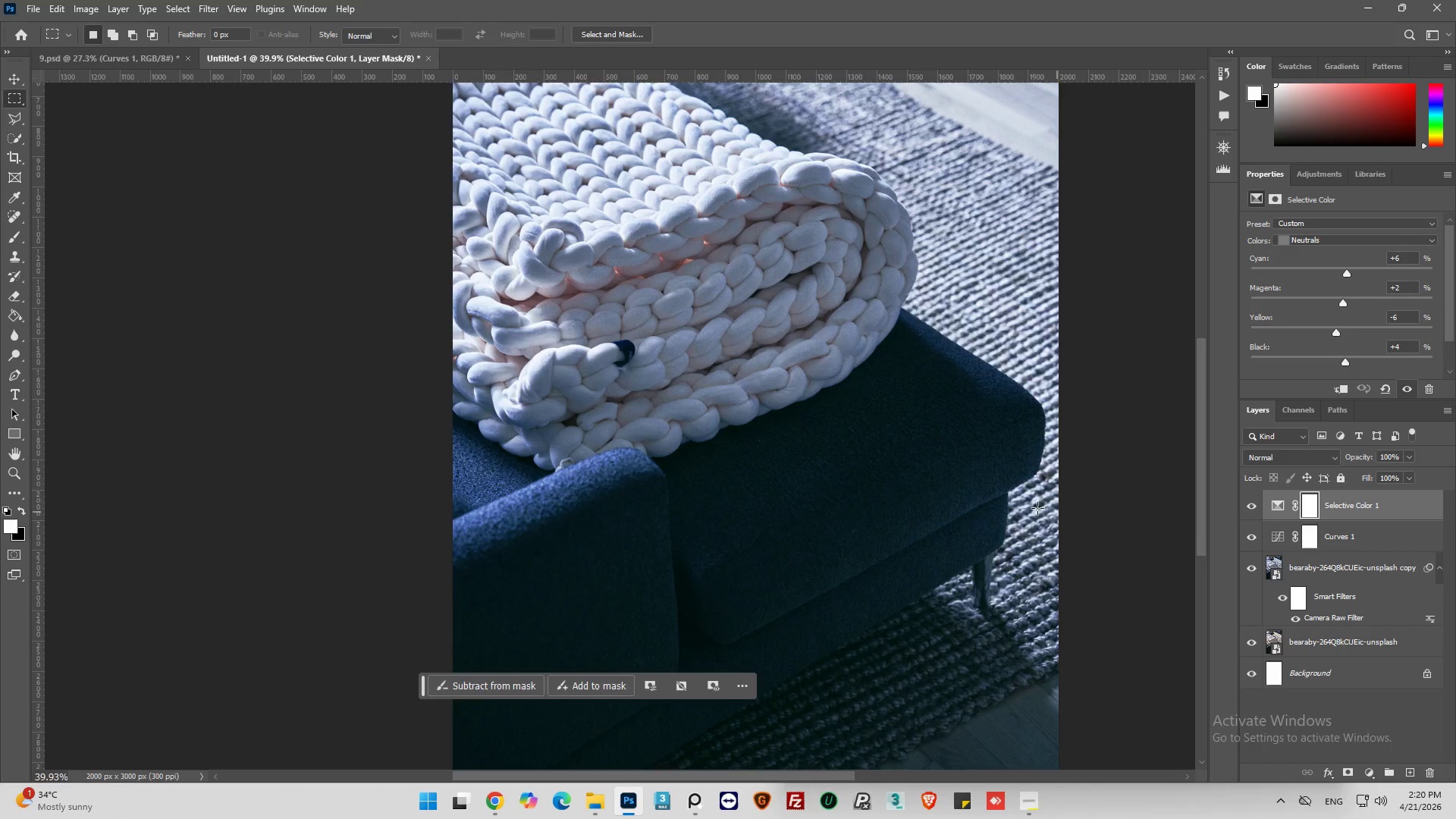 
hold_key(key=AltLeft, duration=0.39)
scroll: coordinate [1021, 505], scroll_direction: down, amount: 1.0
 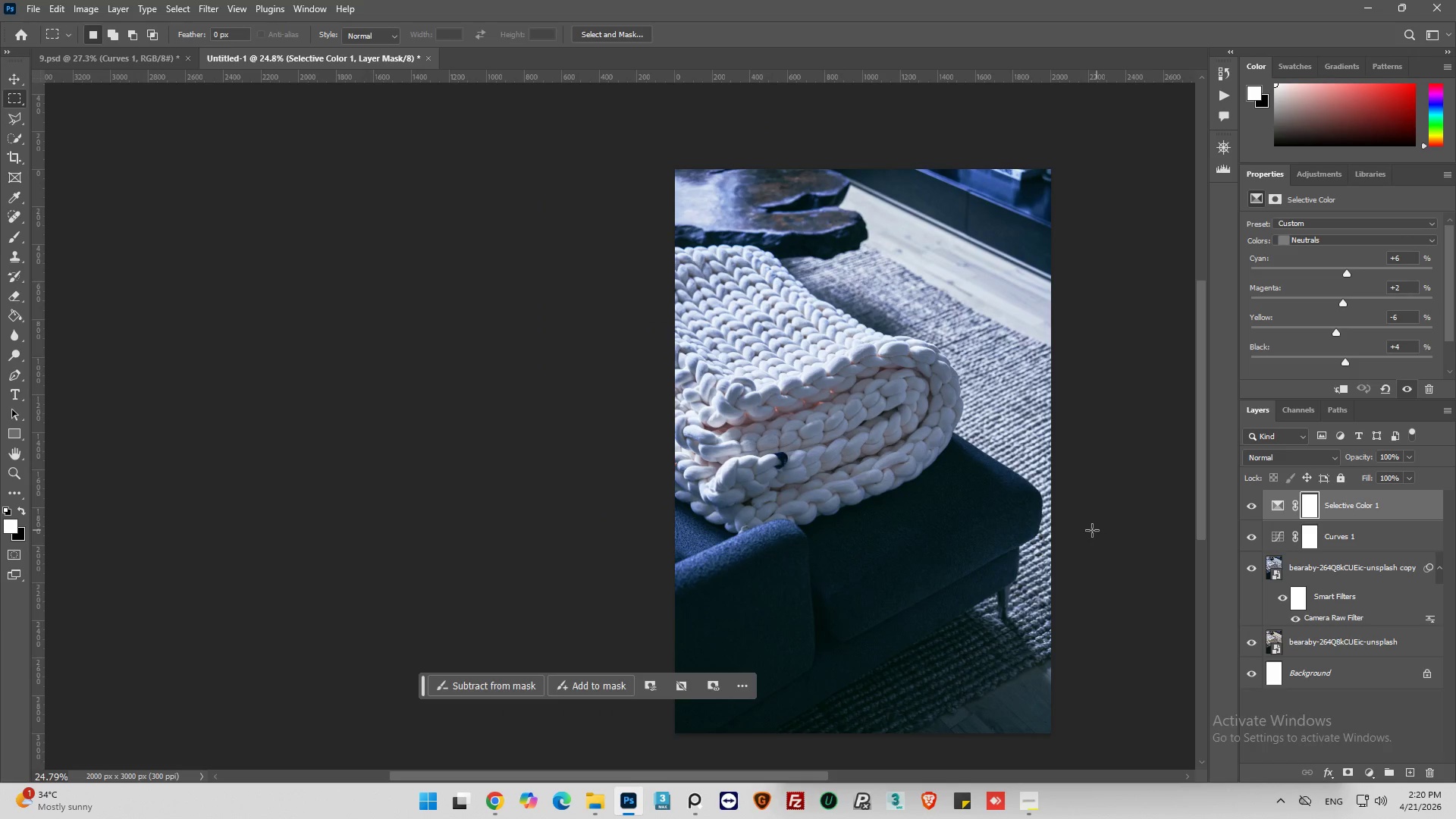 
hold_key(key=AltLeft, duration=1.42)
scroll: coordinate [639, 342], scroll_direction: up, amount: 16.0
 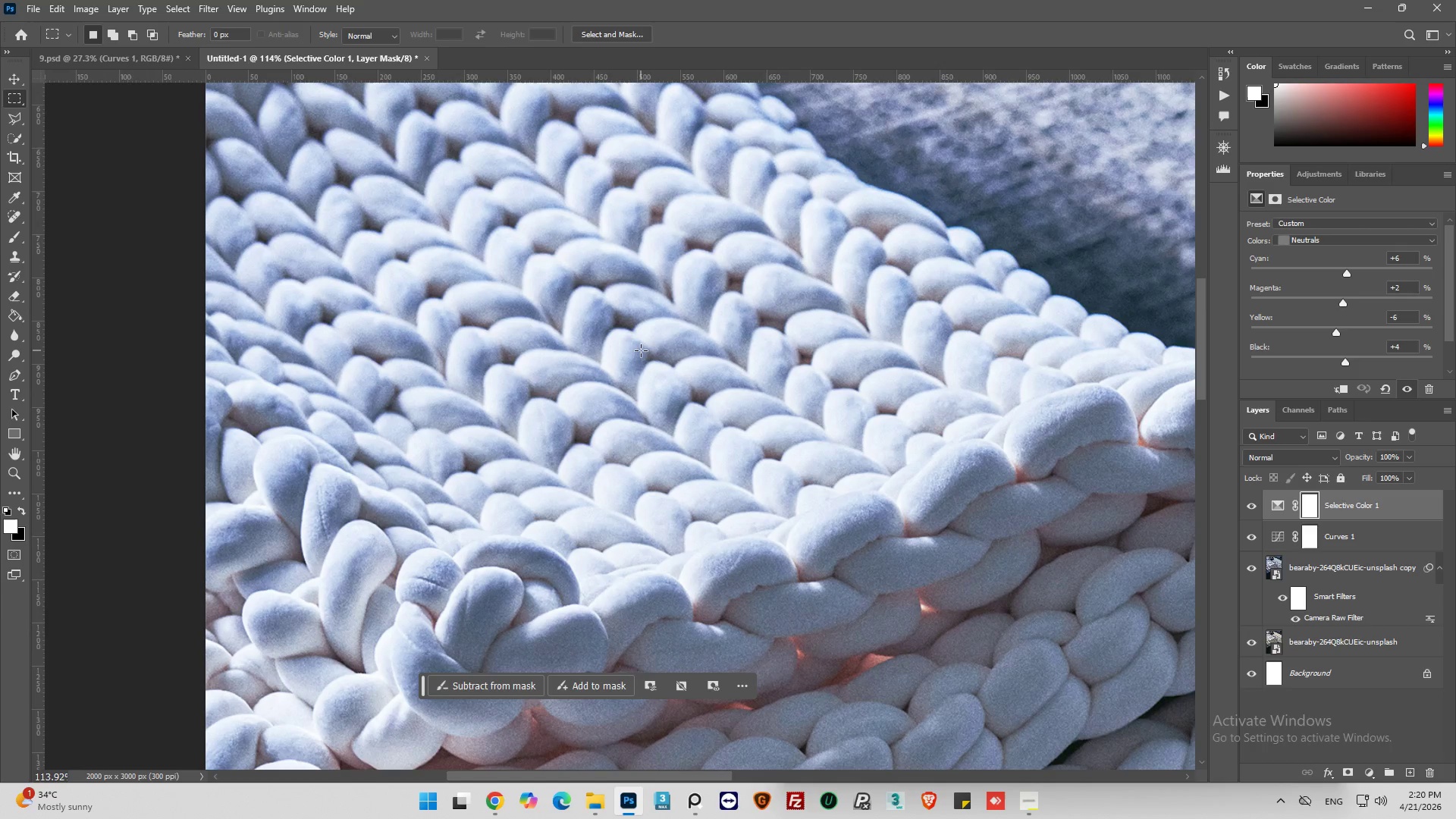 
hold_key(key=AltLeft, duration=0.92)
 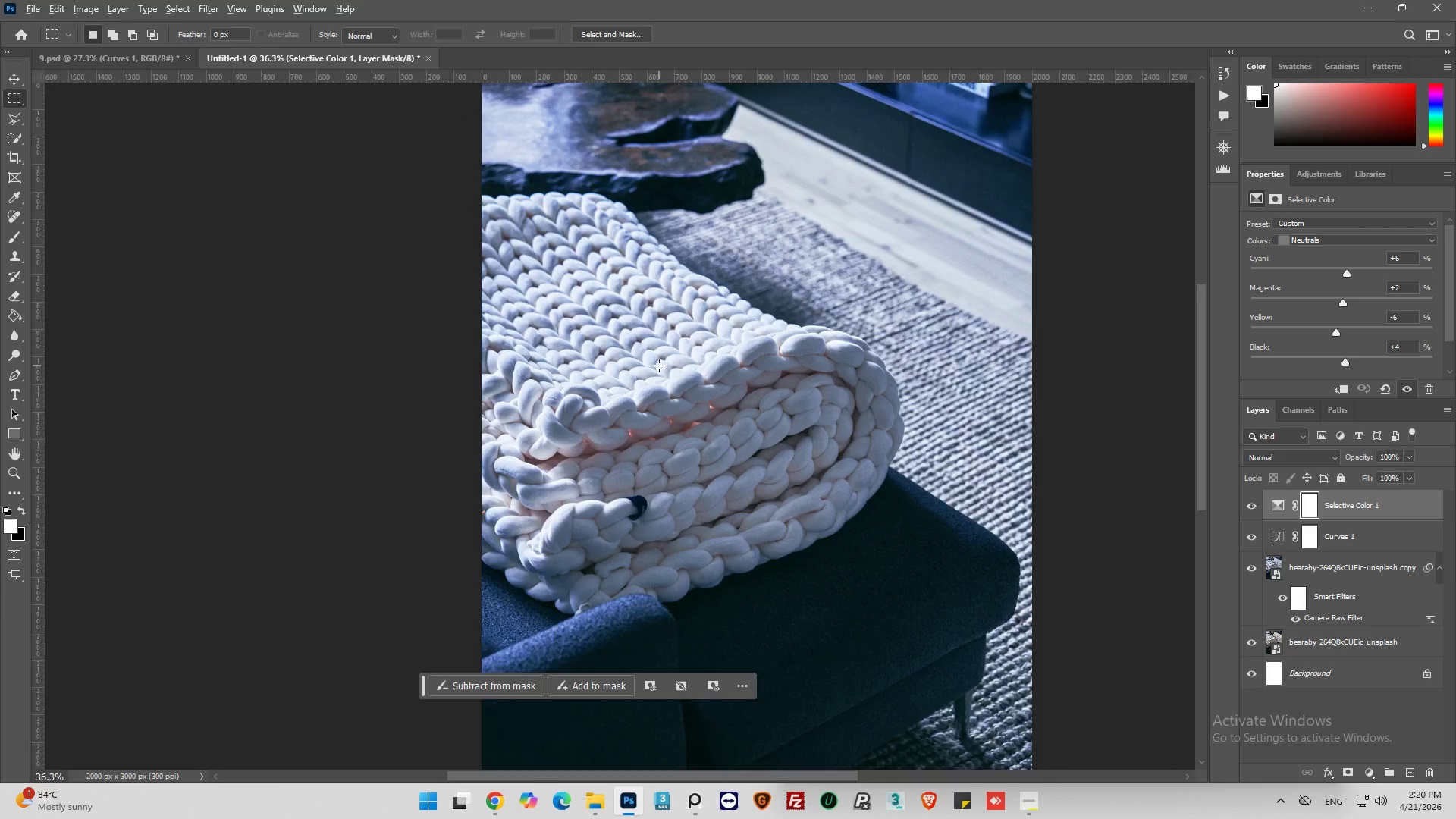 
key(Alt+AltLeft)
 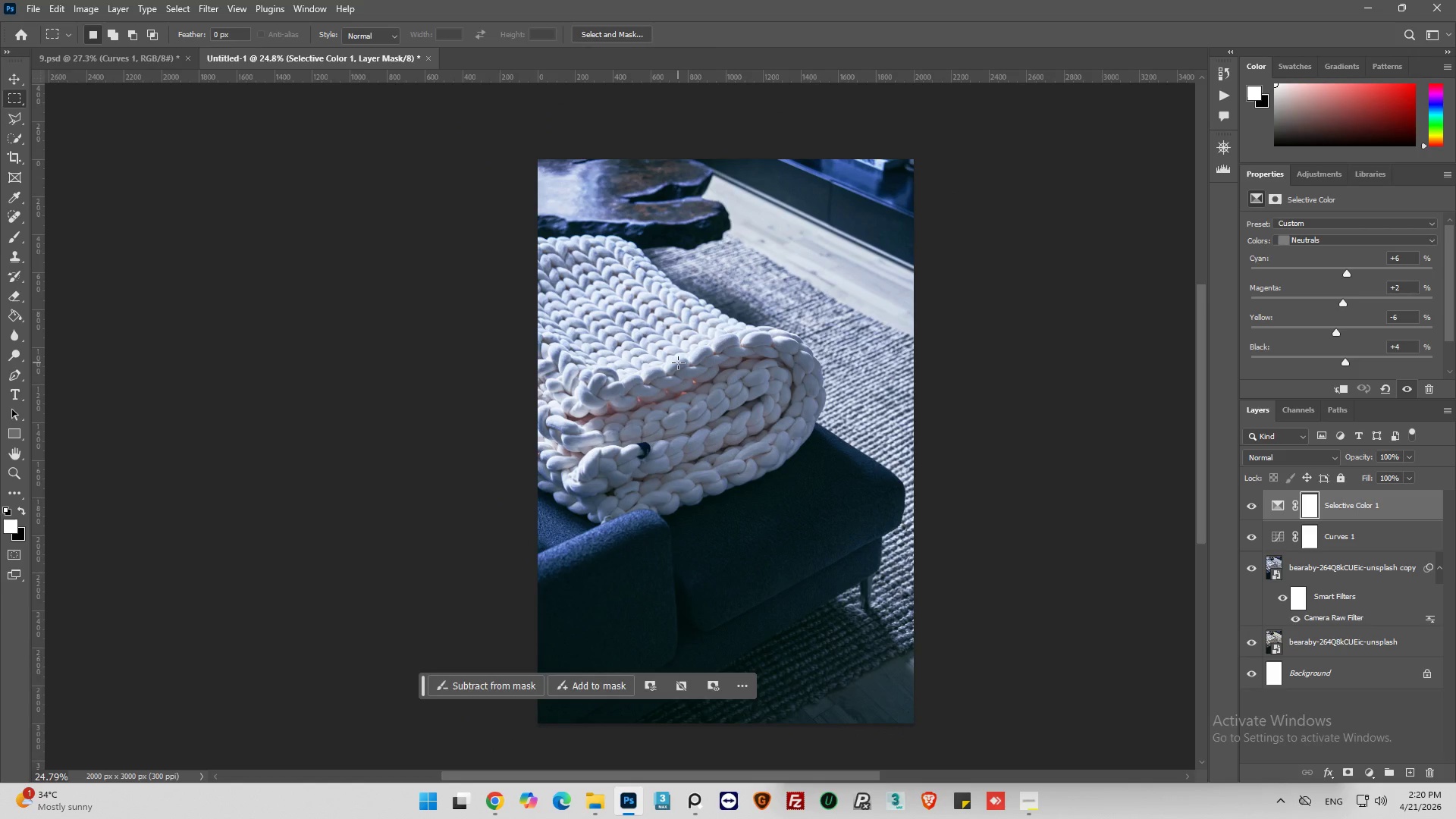 
scroll: coordinate [677, 365], scroll_direction: down, amount: 21.0
 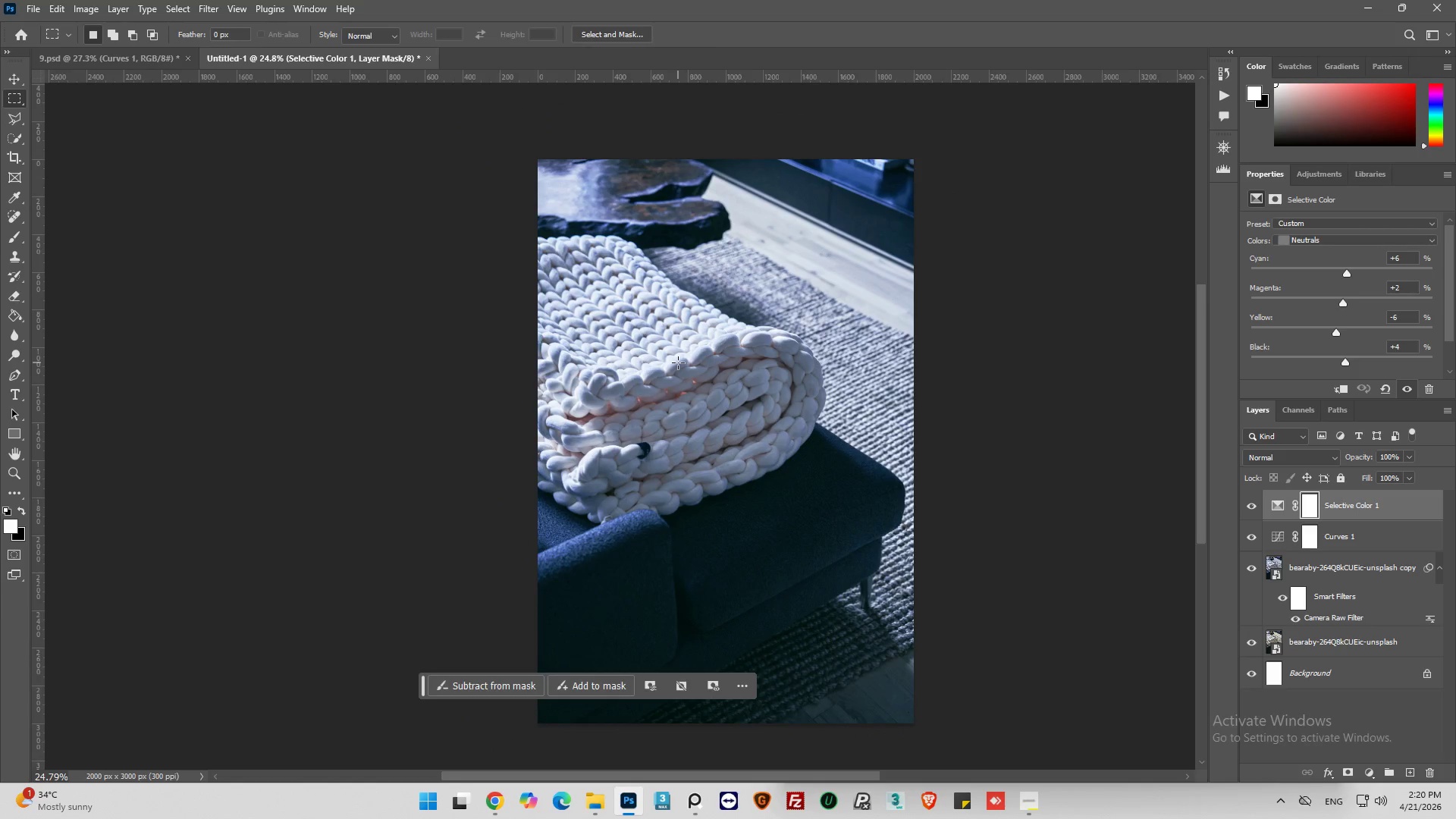 
key(Alt+AltLeft)
 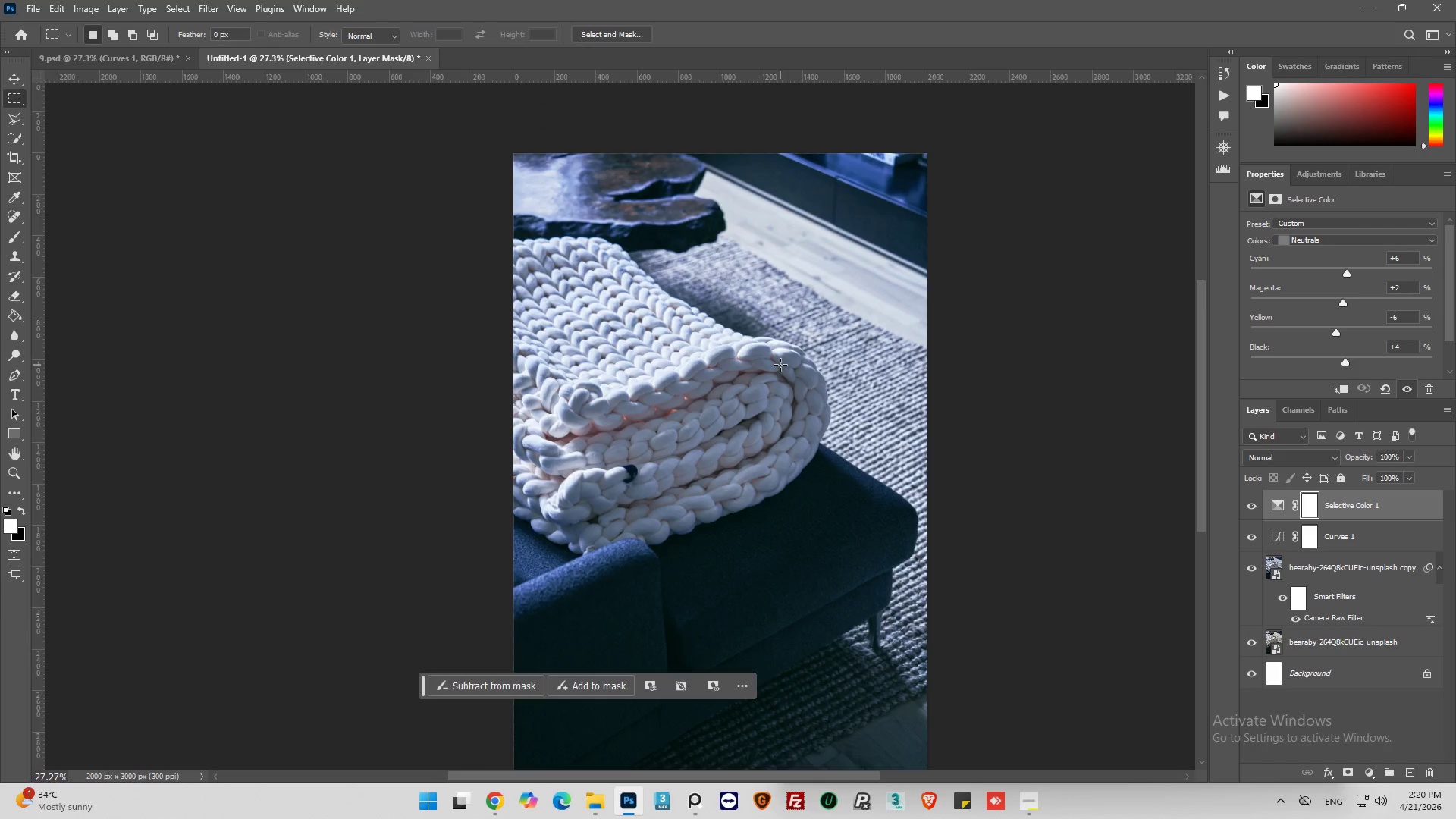 
scroll: coordinate [783, 356], scroll_direction: up, amount: 2.0
 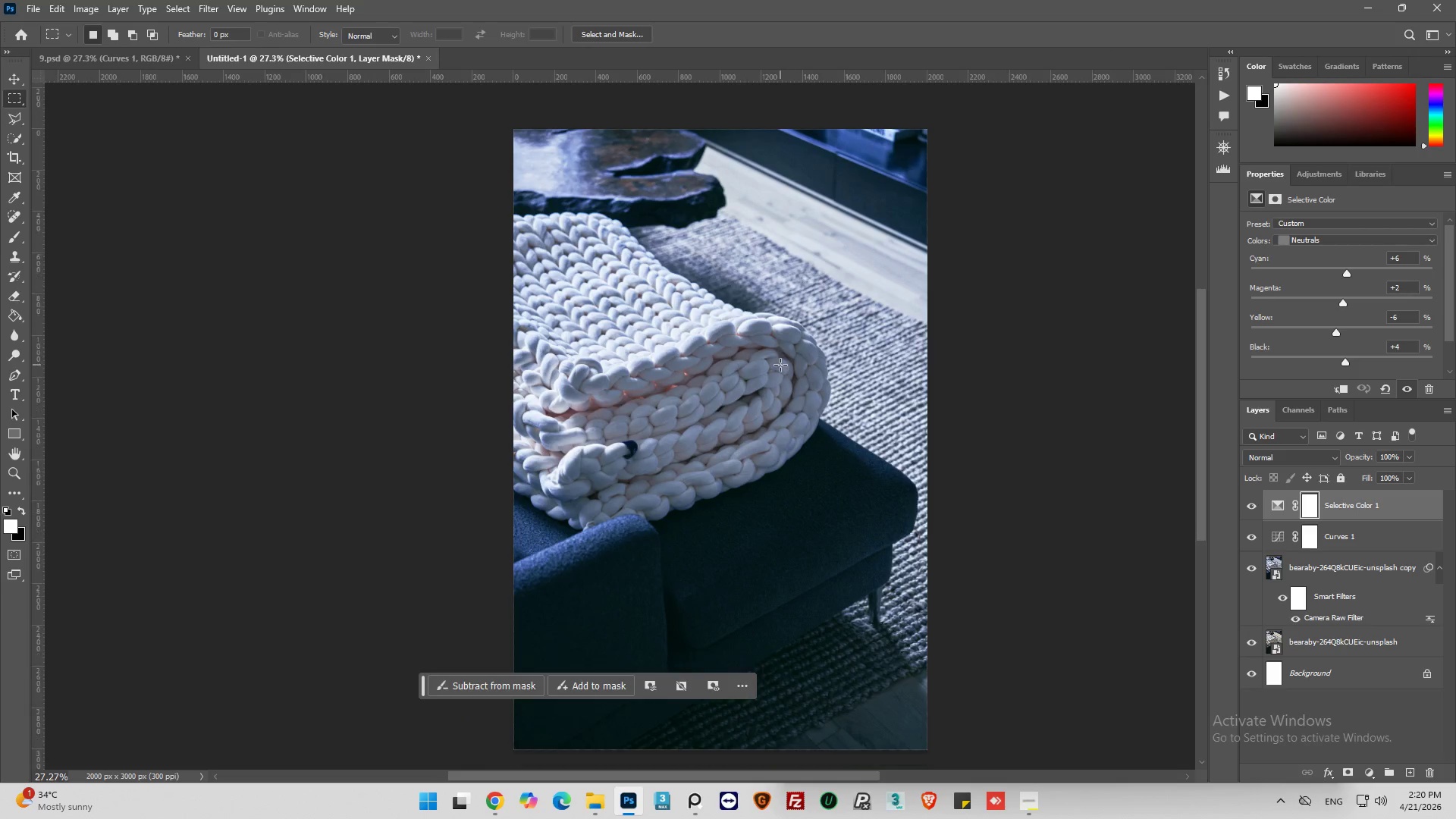 
scroll: coordinate [799, 421], scroll_direction: down, amount: 4.0
 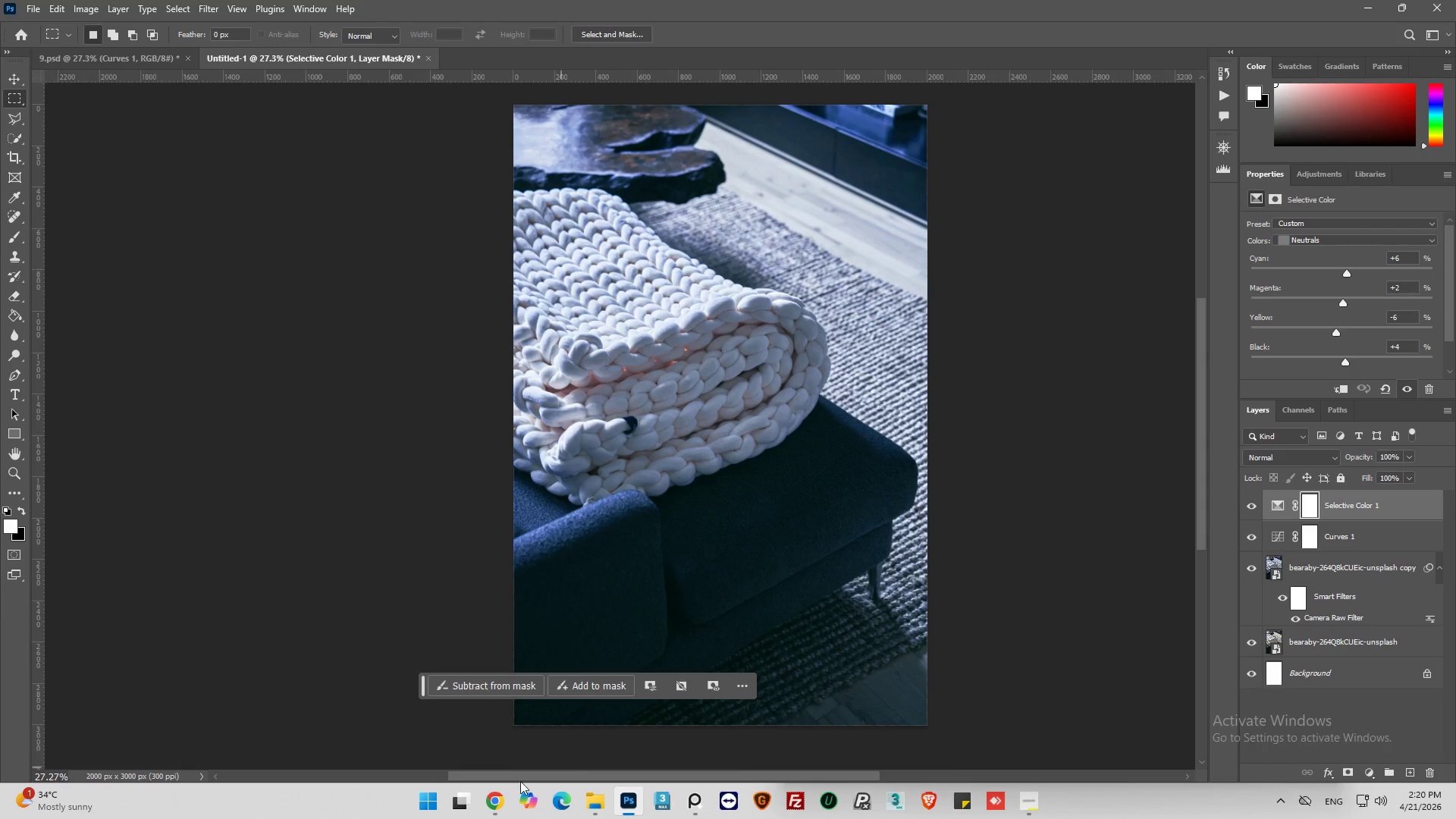 
left_click([494, 807])
 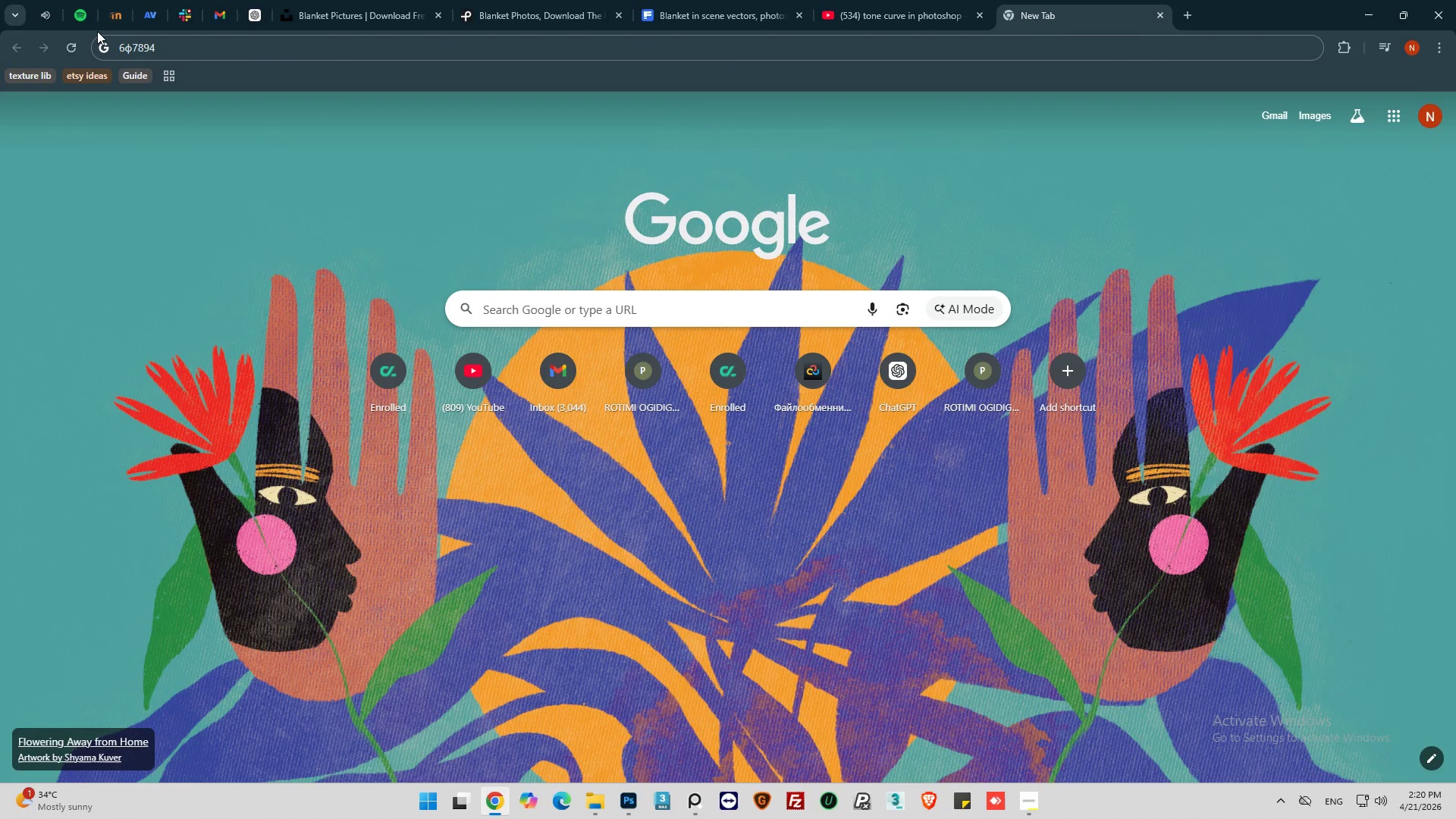 
left_click([48, 18])
 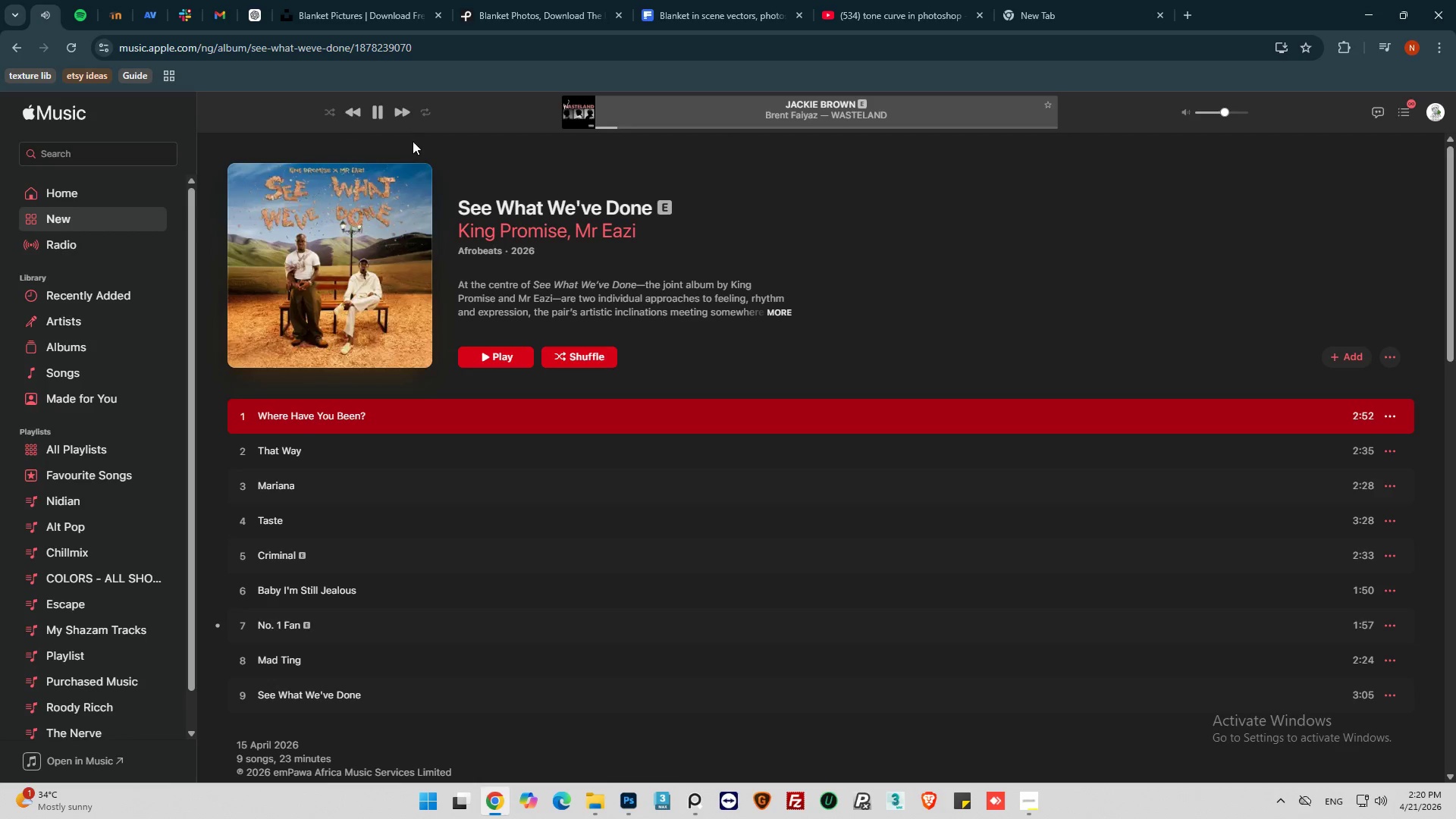 
left_click([402, 117])
 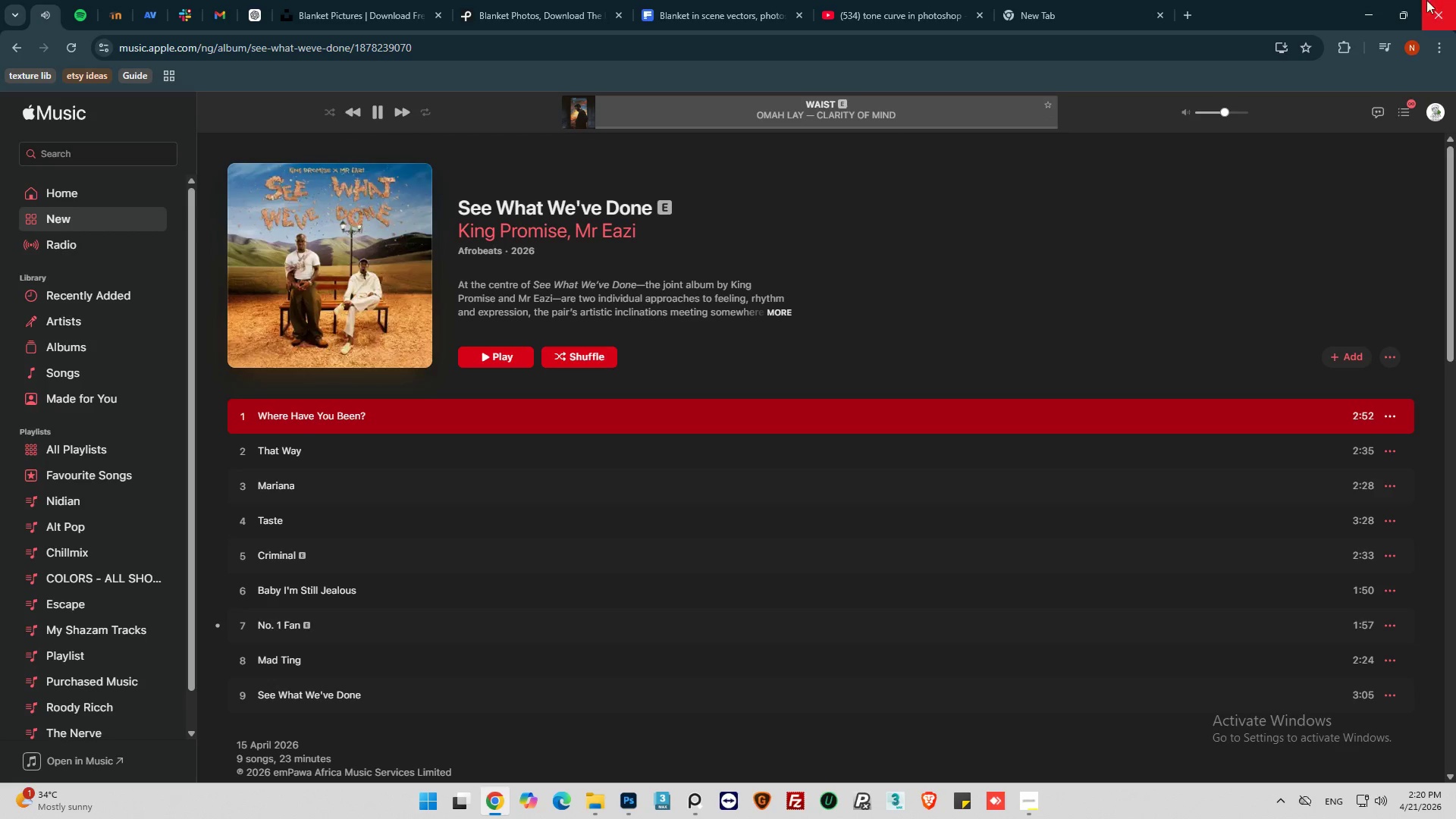 
left_click([1379, 8])
 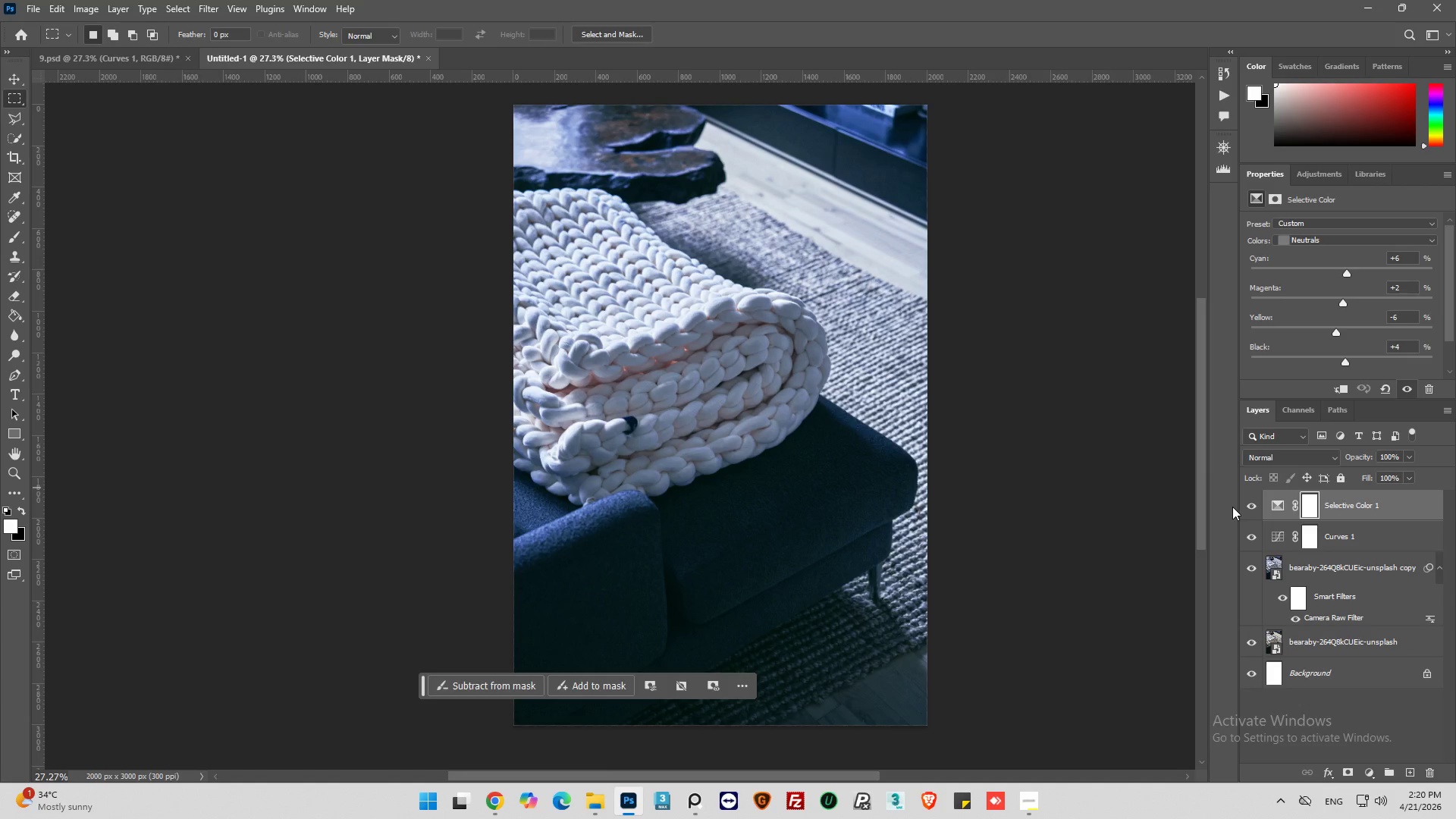 
wait(11.64)
 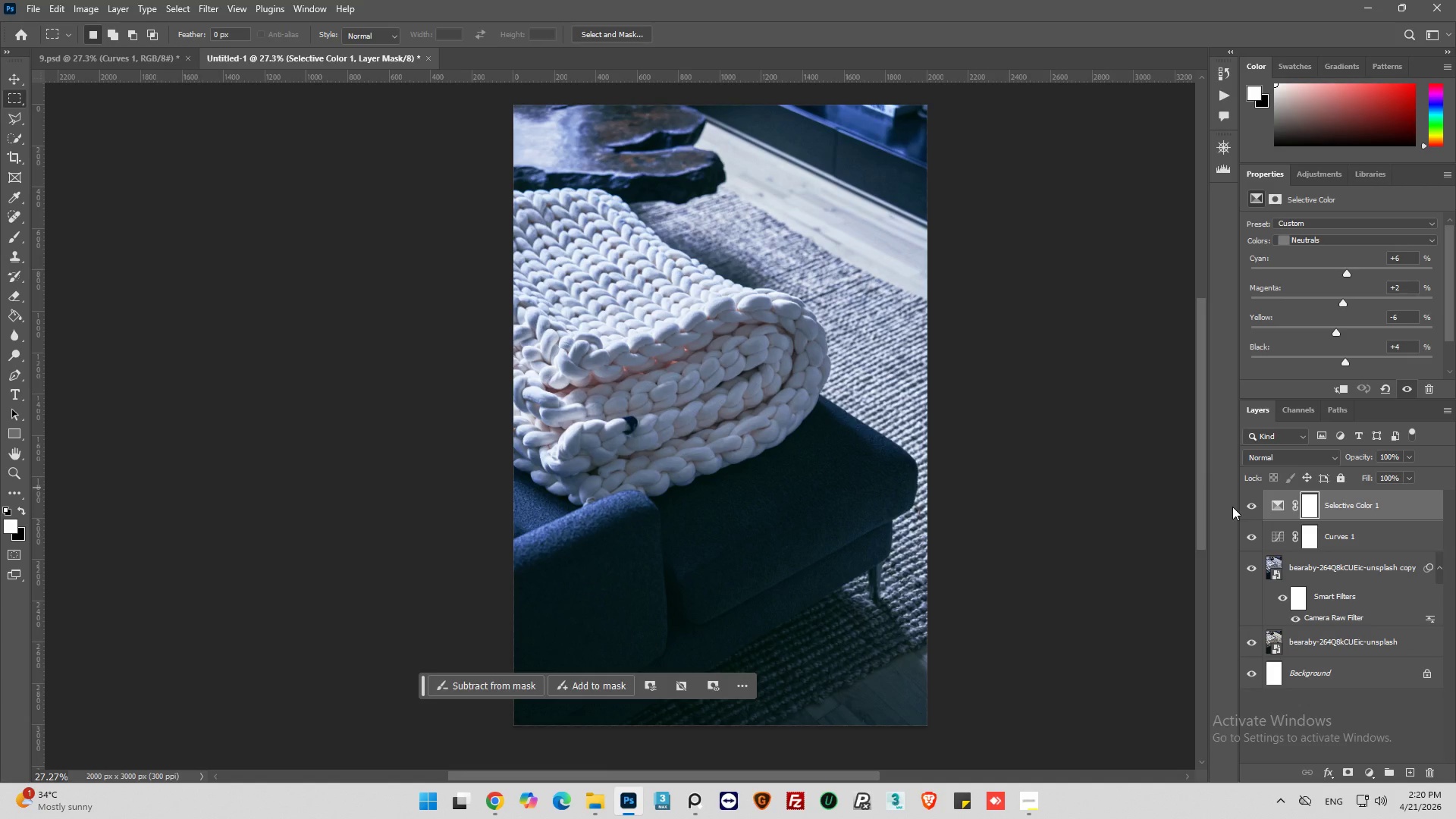 
left_click([1277, 504])
 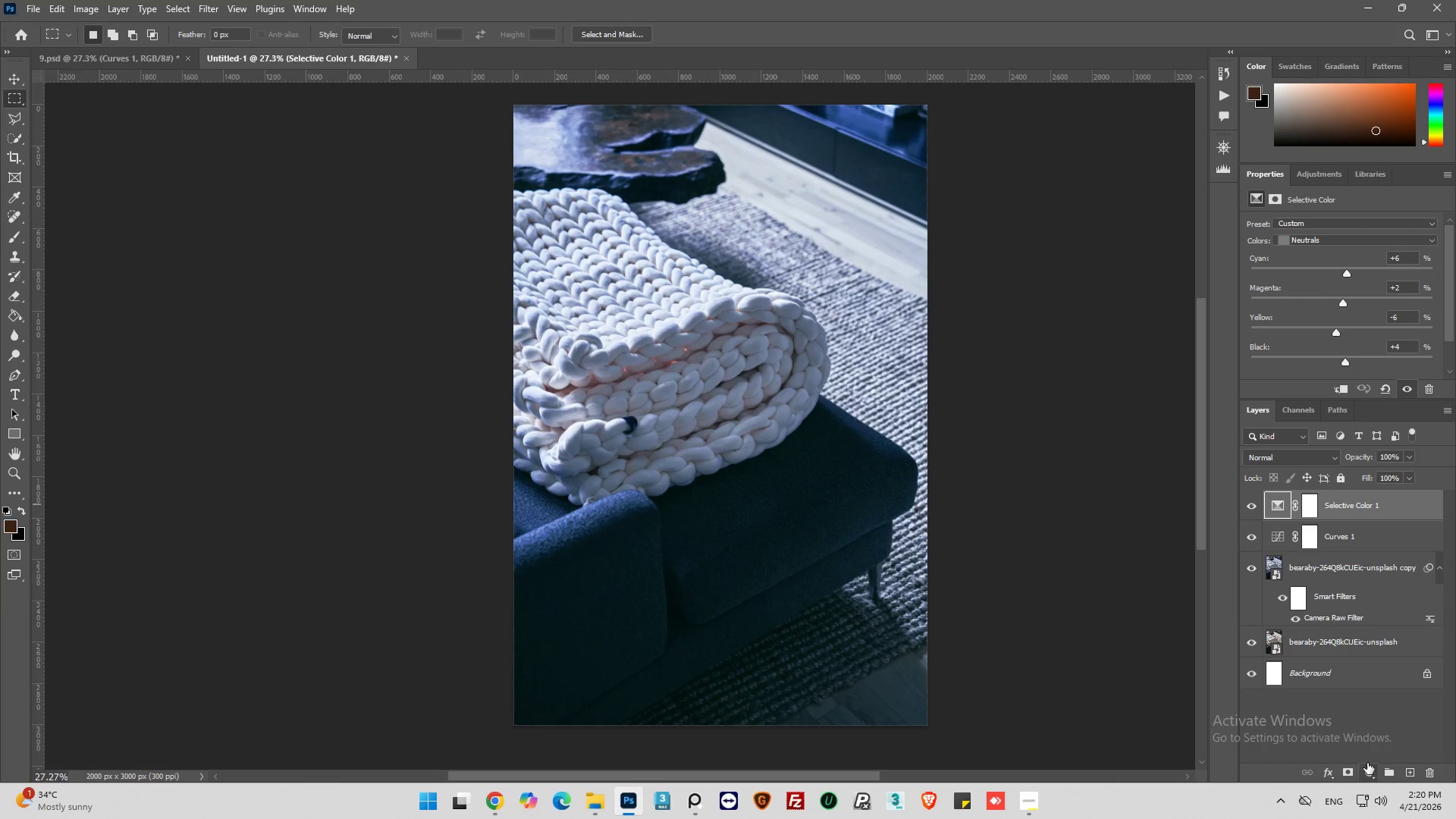 
left_click([1368, 770])
 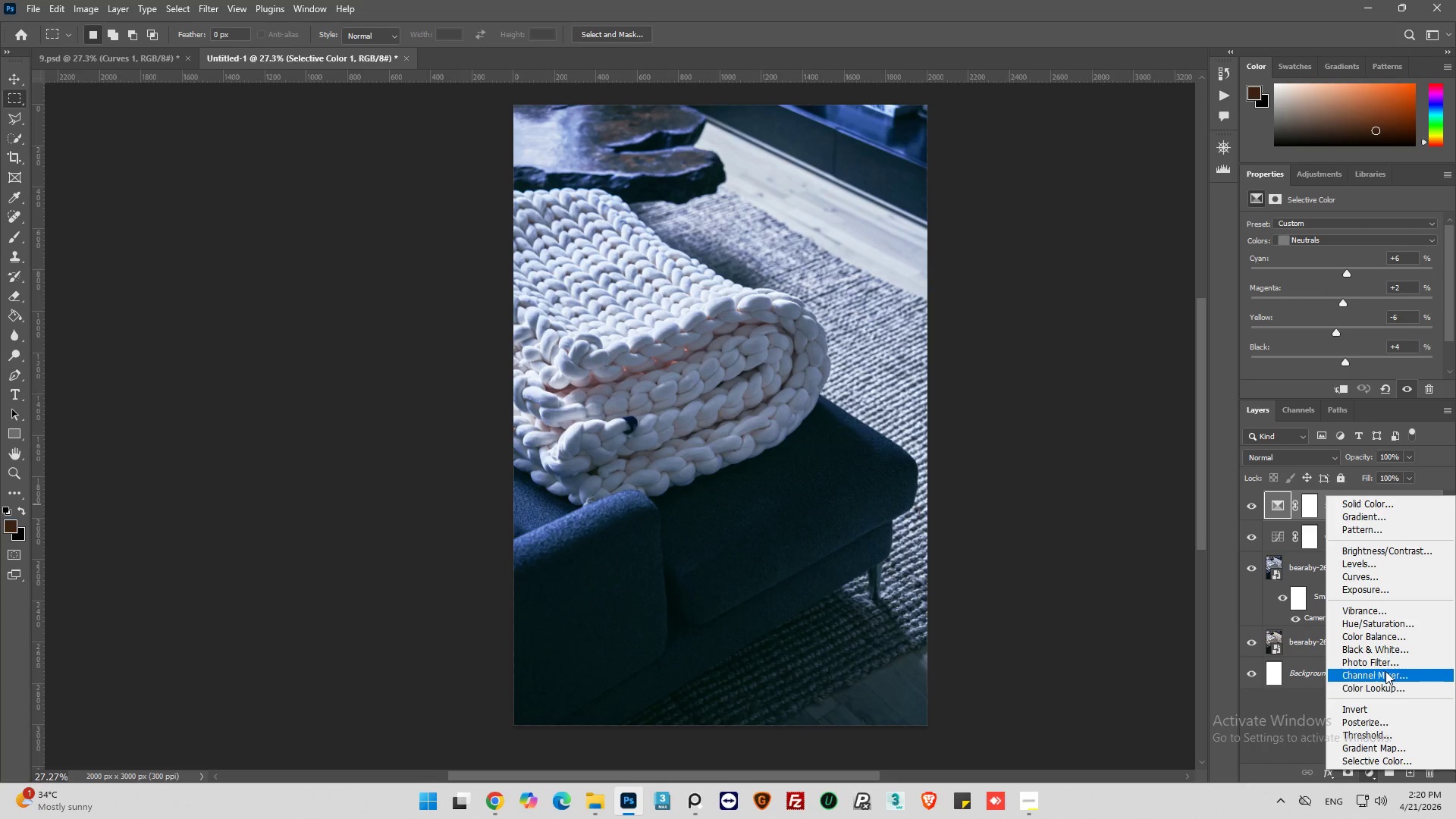 
left_click([1386, 638])
 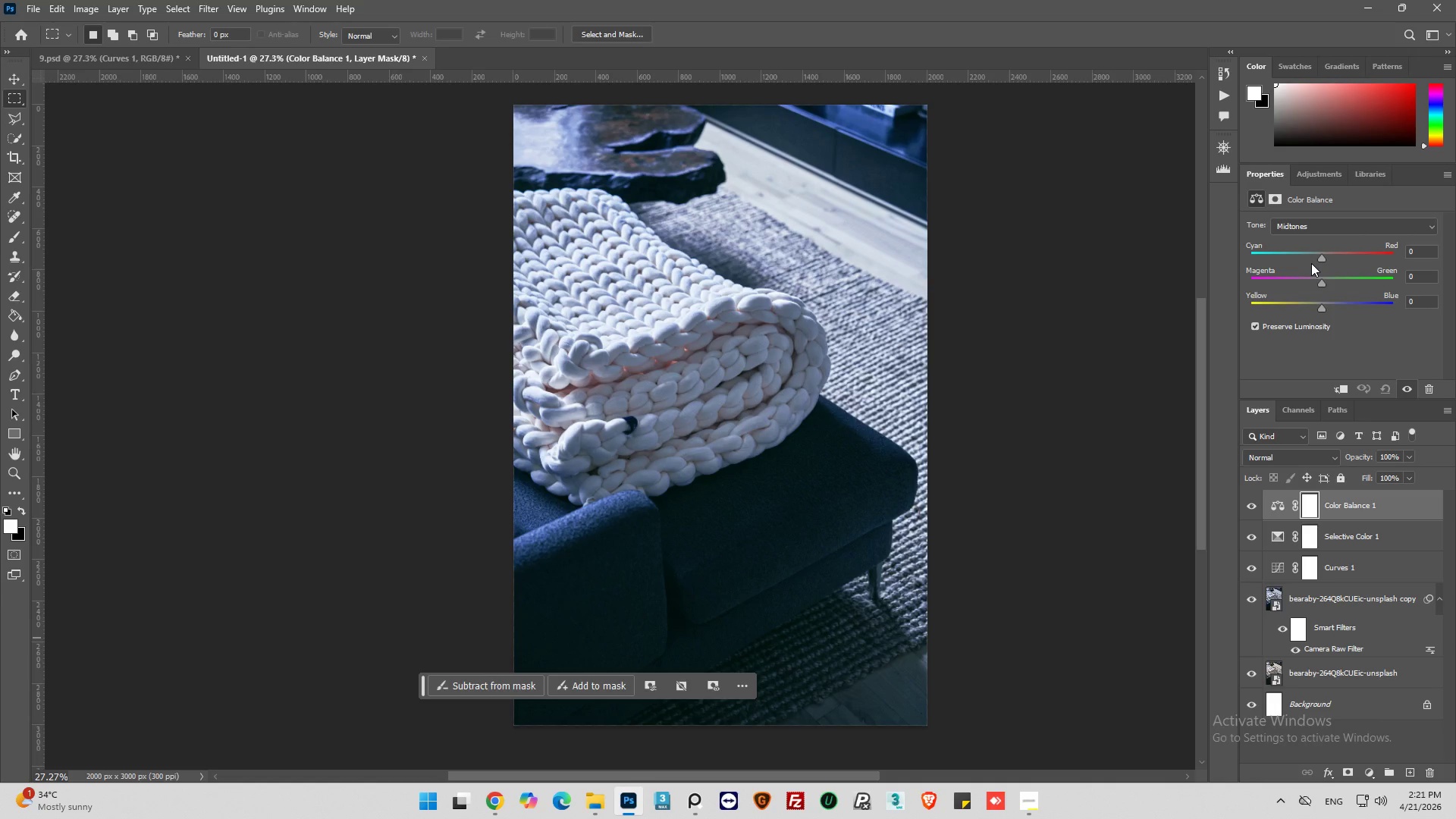 
wait(7.56)
 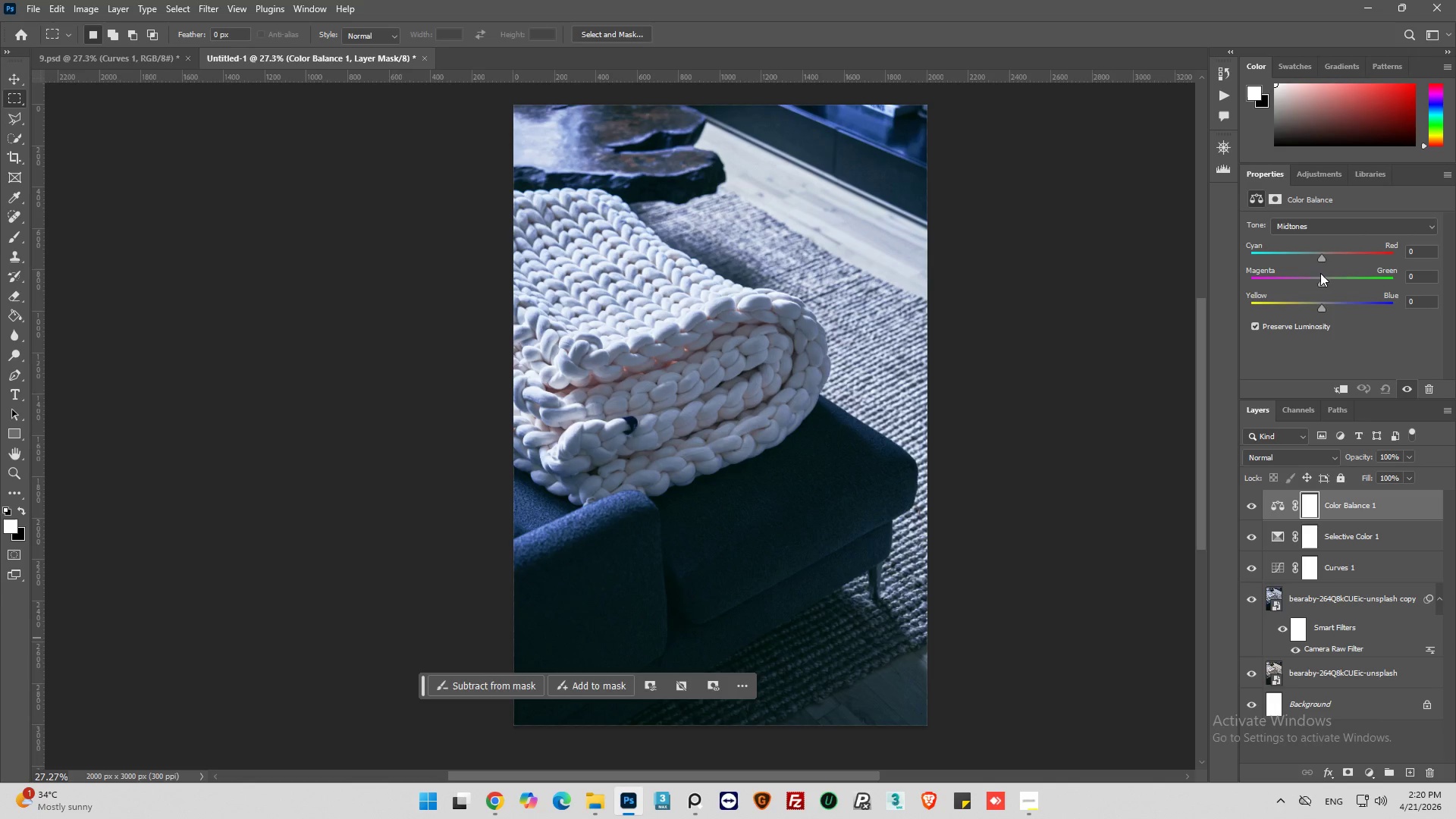 
left_click_drag(start_coordinate=[1320, 257], to_coordinate=[1315, 260])
 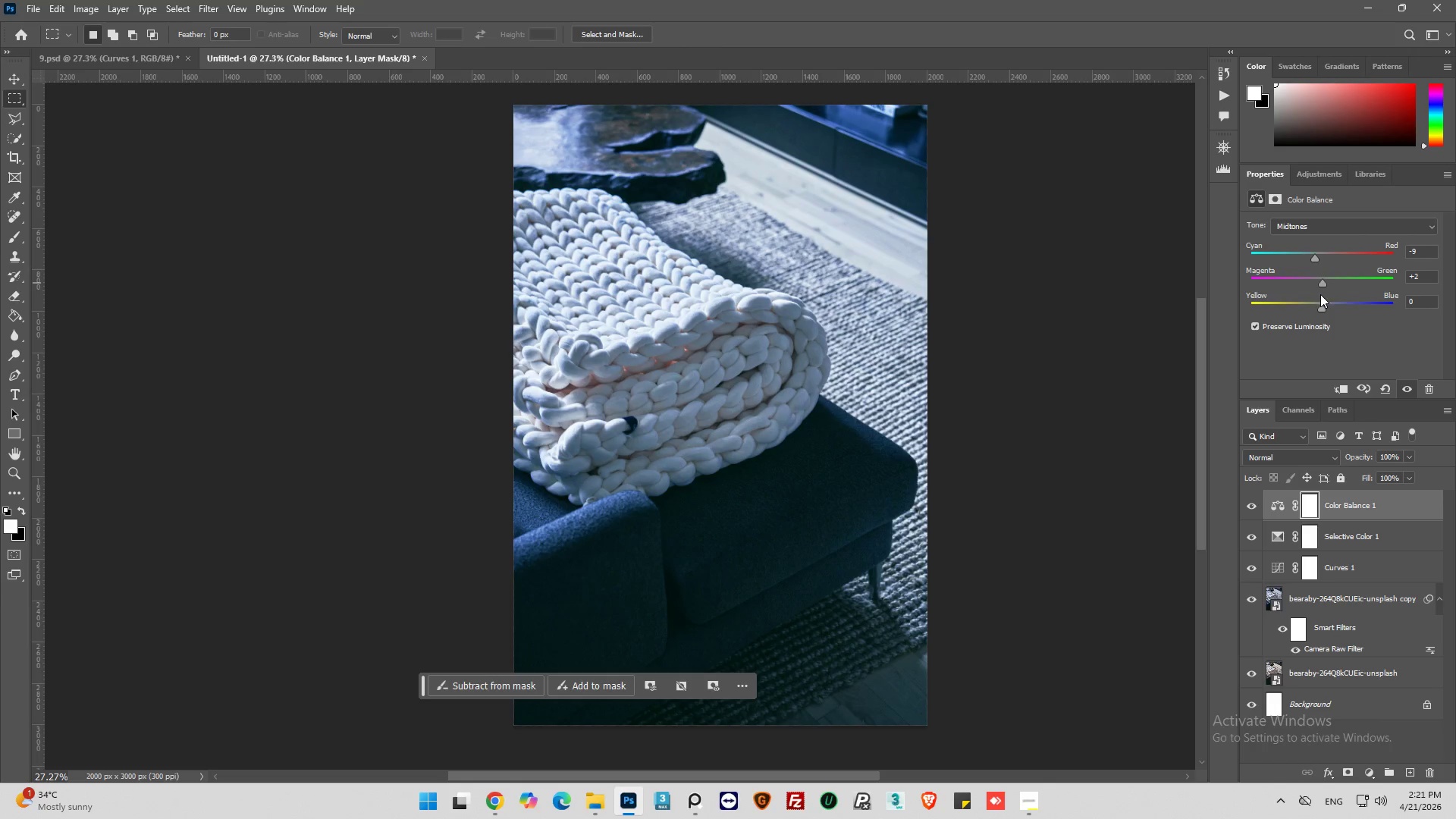 
wait(9.76)
 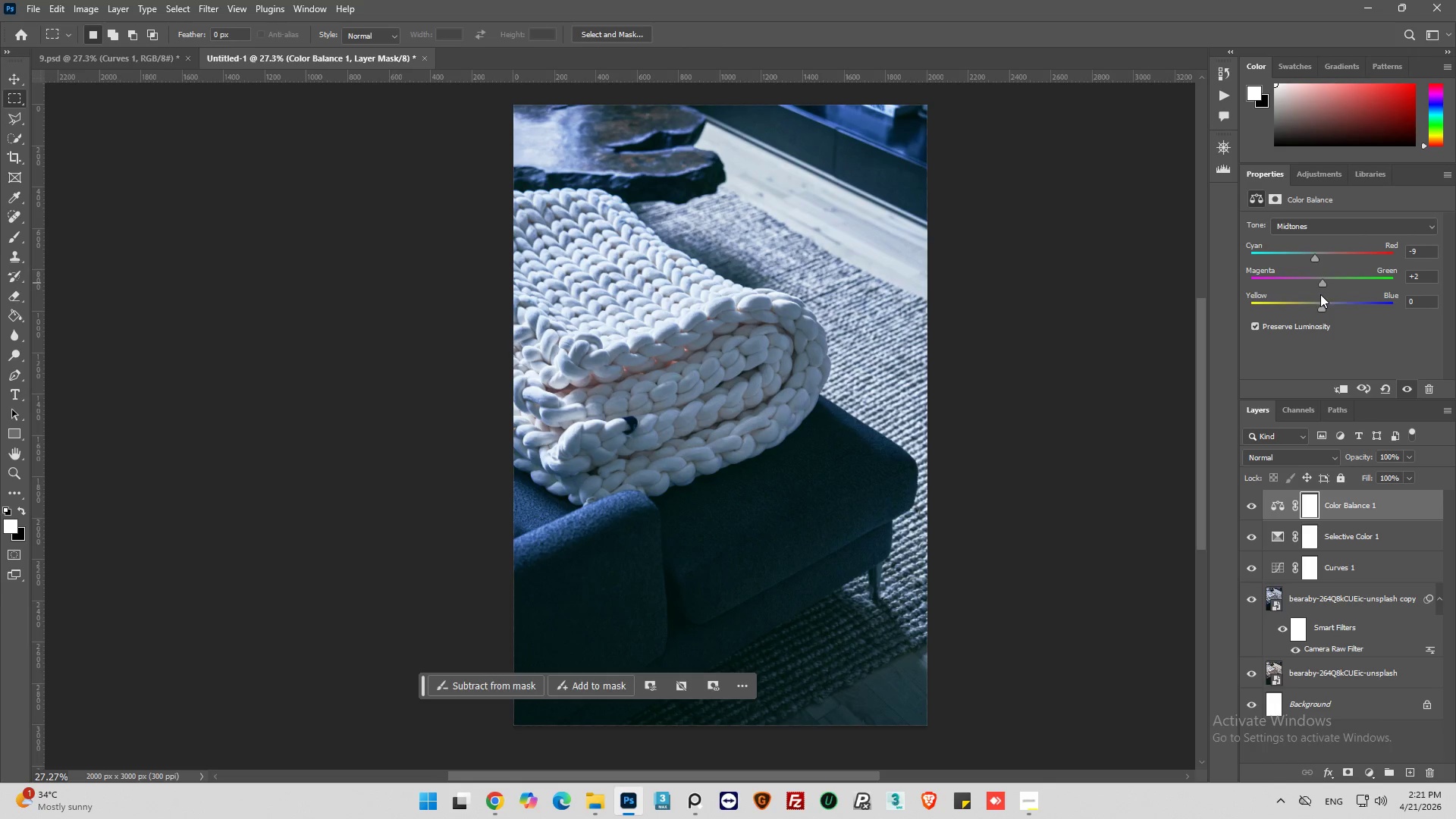 
left_click_drag(start_coordinate=[1323, 308], to_coordinate=[1329, 308])
 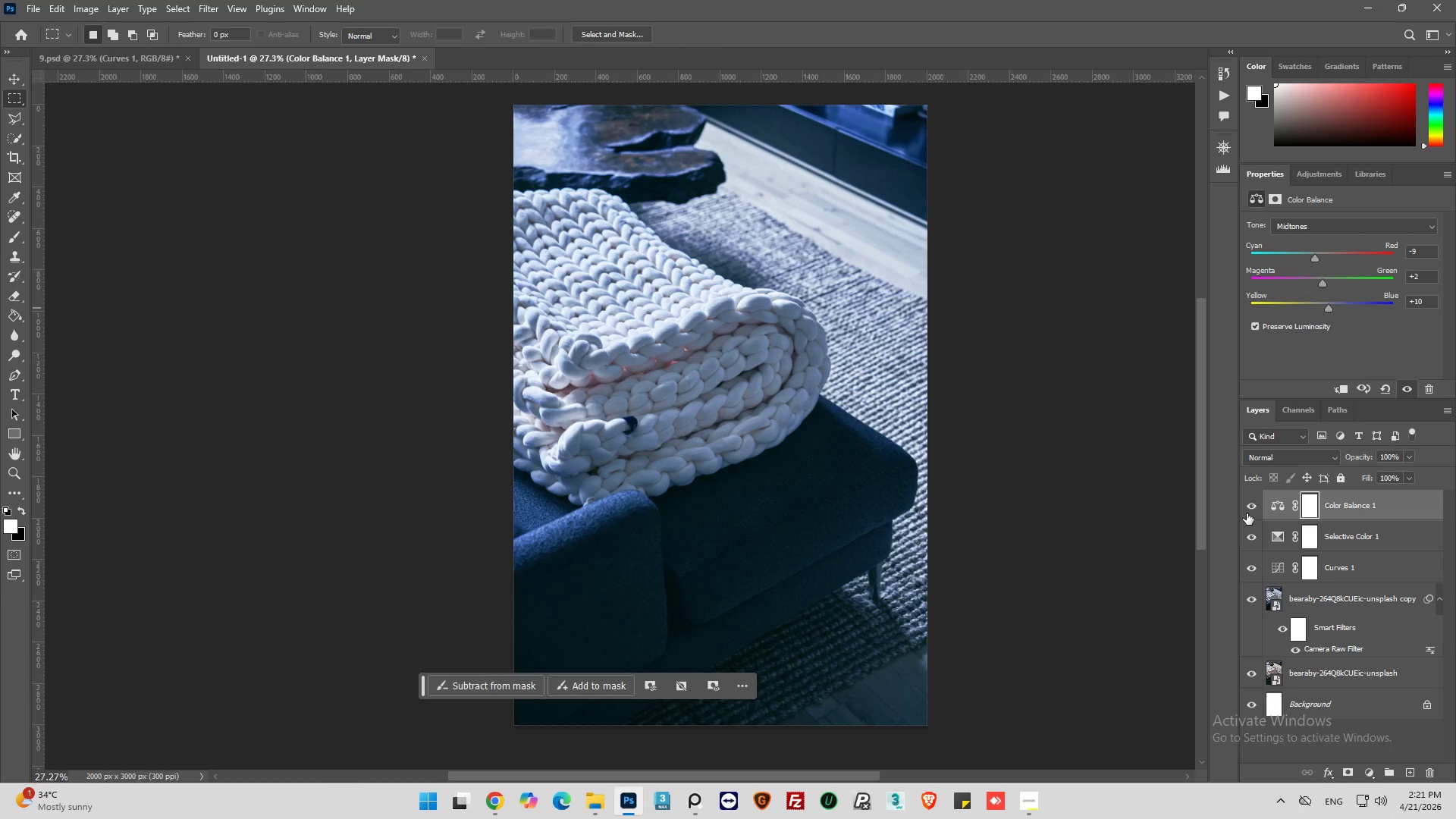 
left_click([1247, 513])
 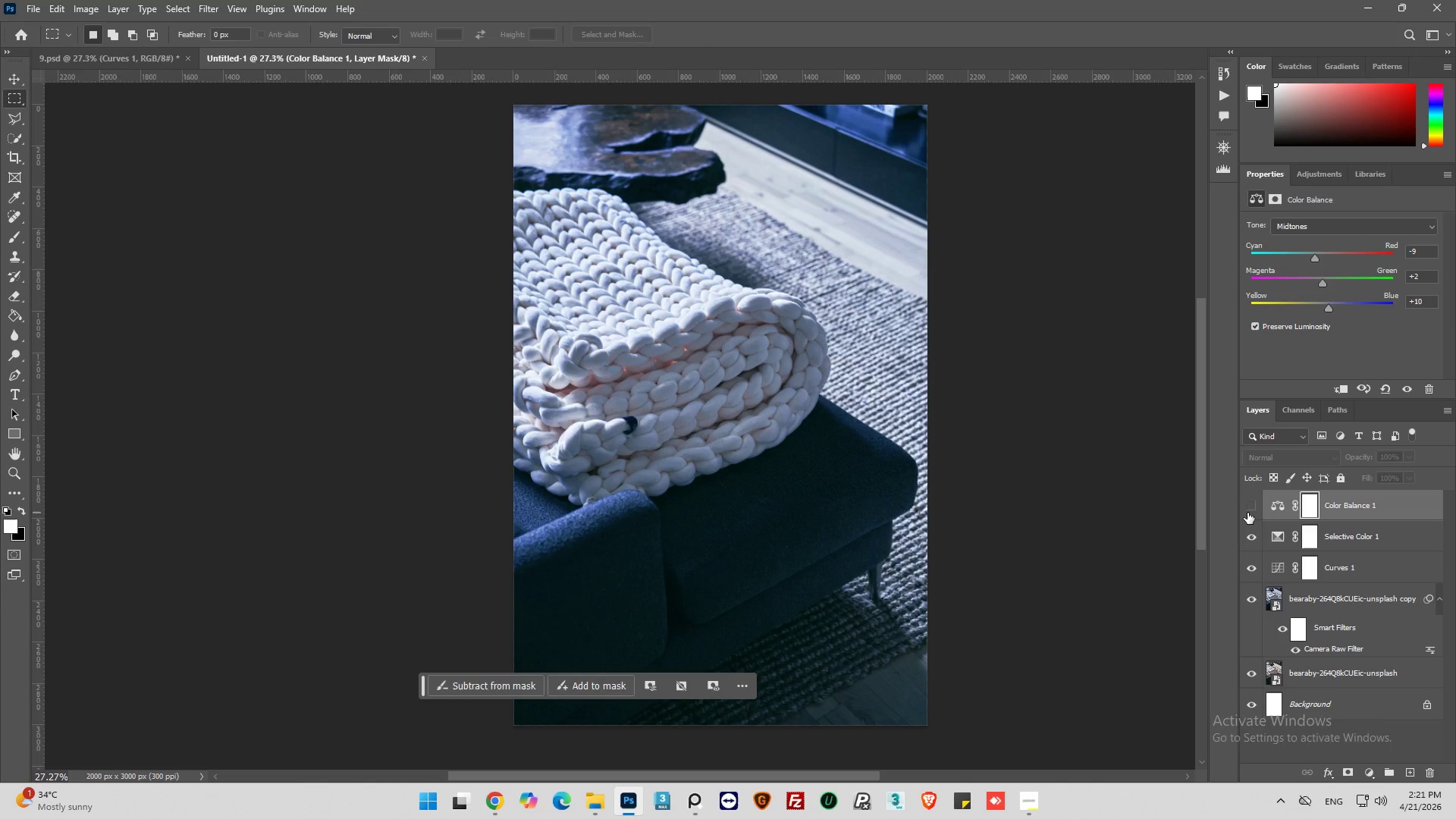 
left_click([1247, 513])
 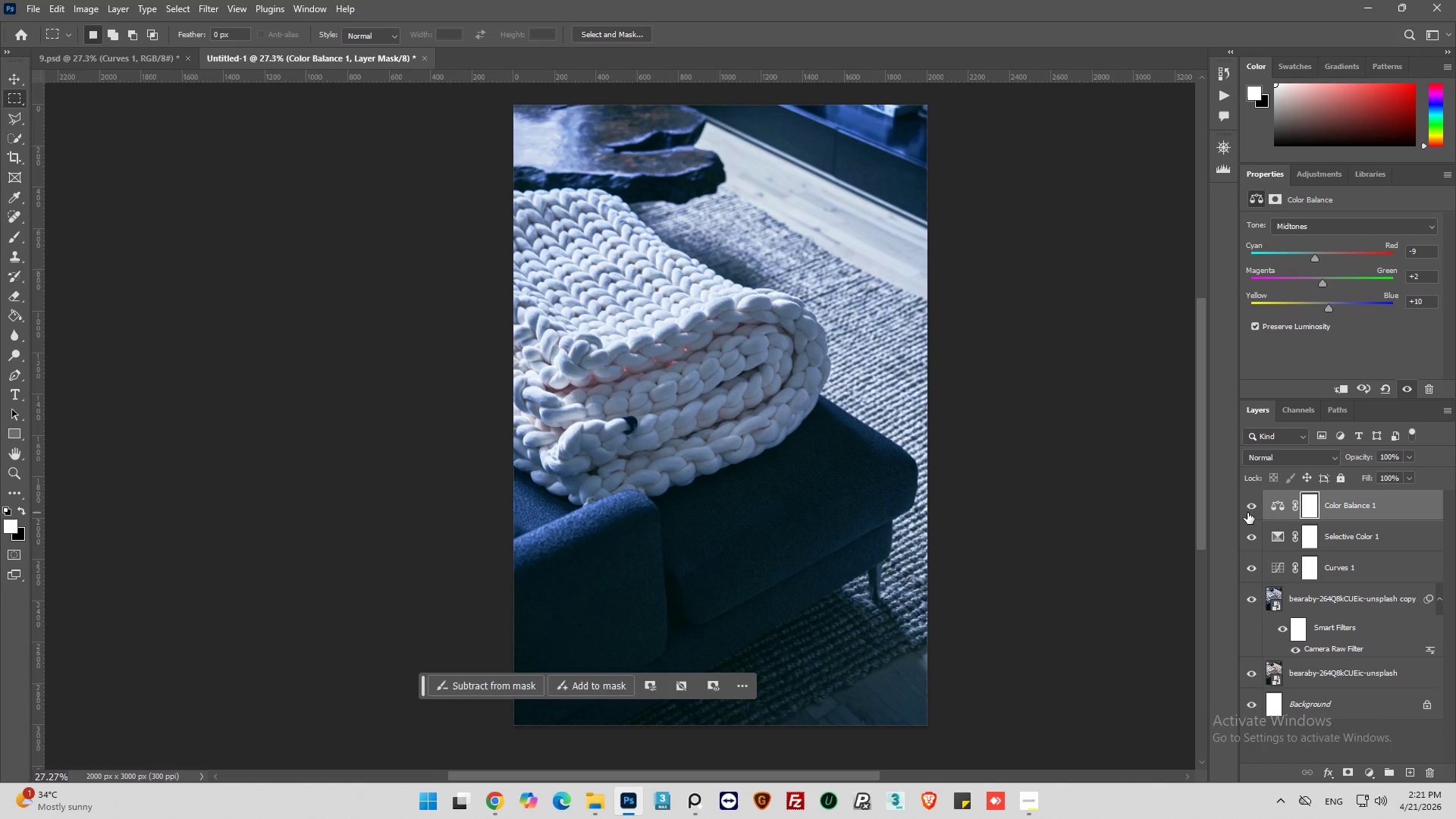 
wait(6.34)
 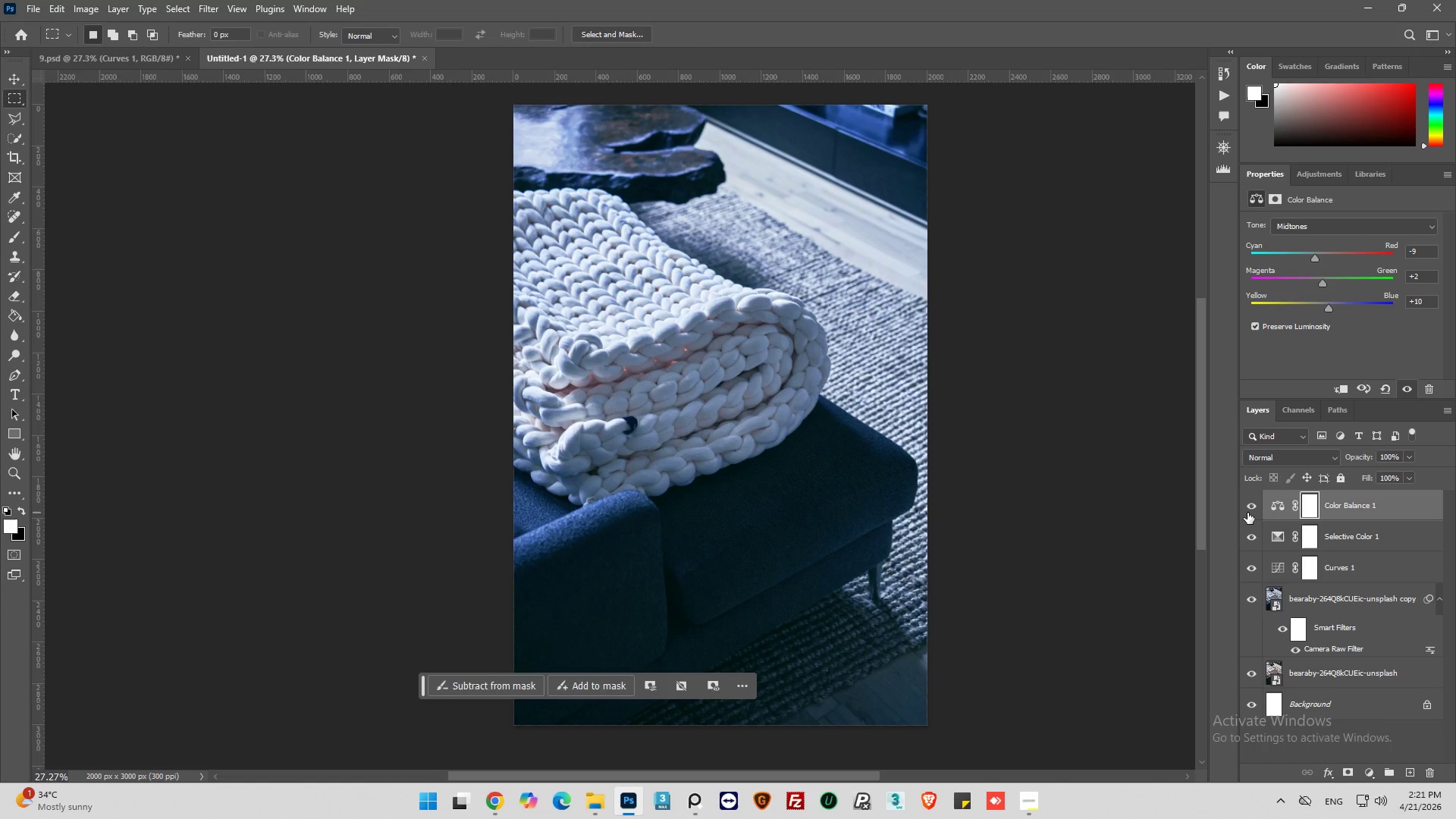 
left_click([1249, 507])
 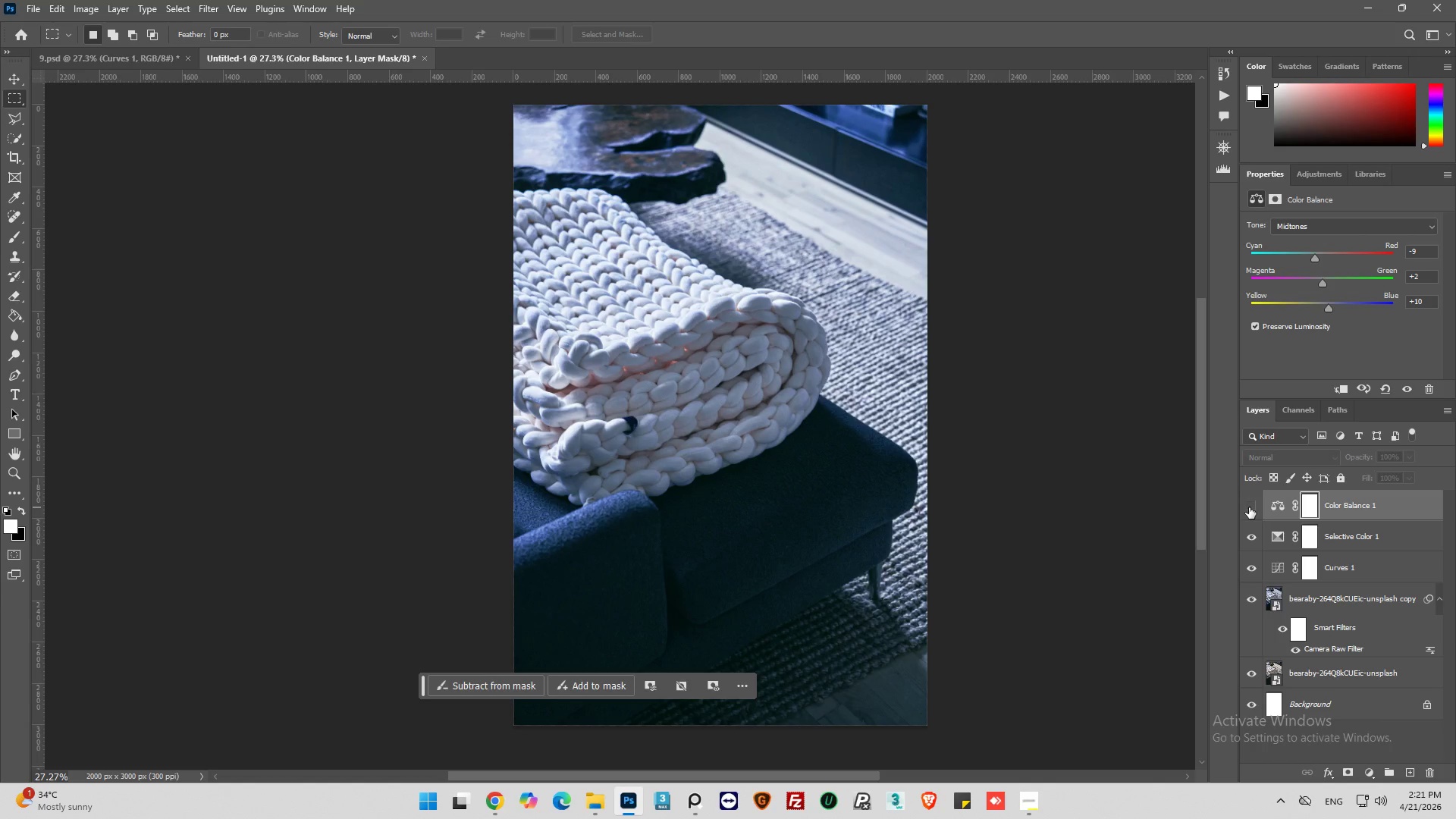 
left_click([1249, 507])
 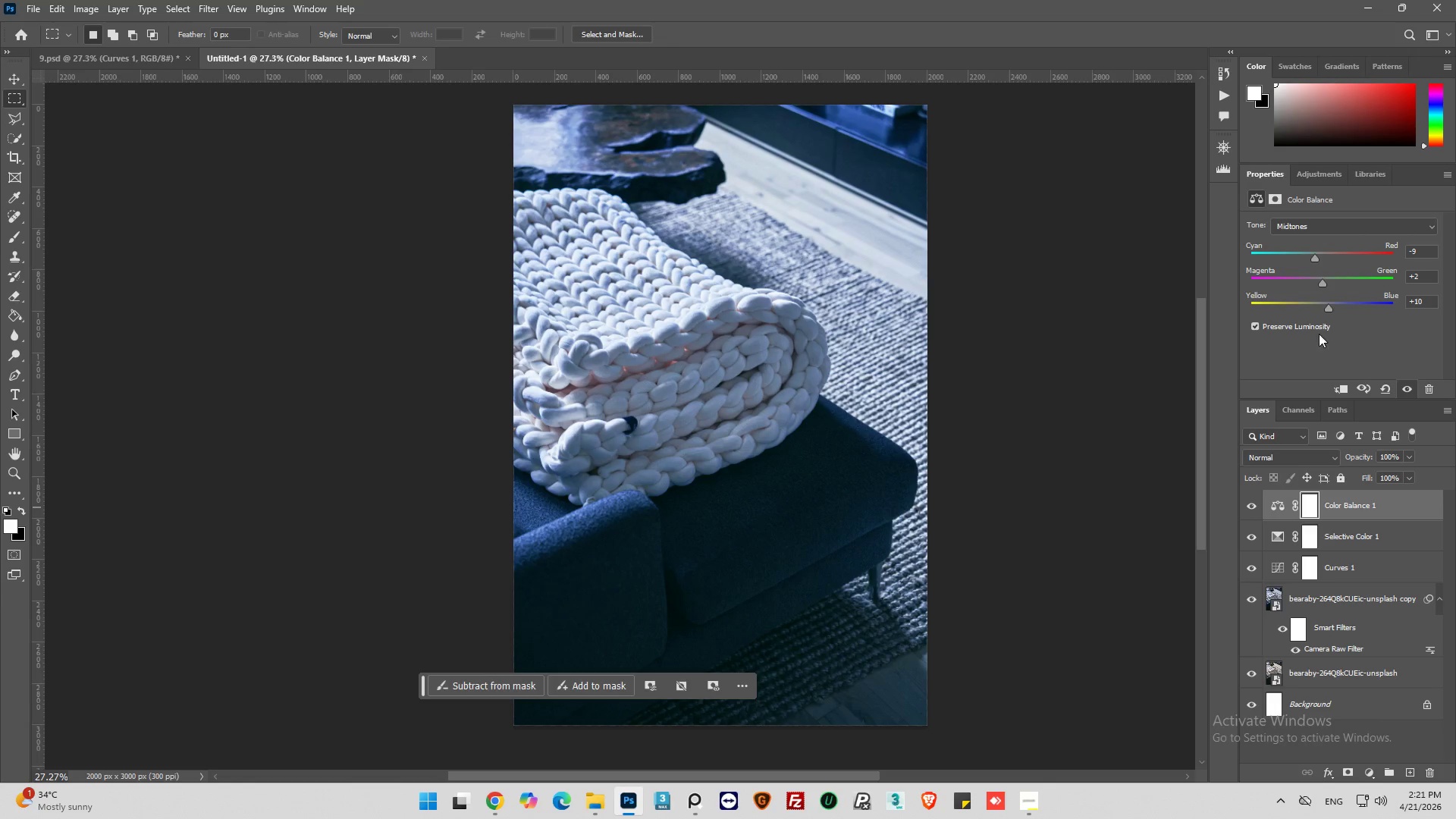 
mouse_move([1335, 257])
 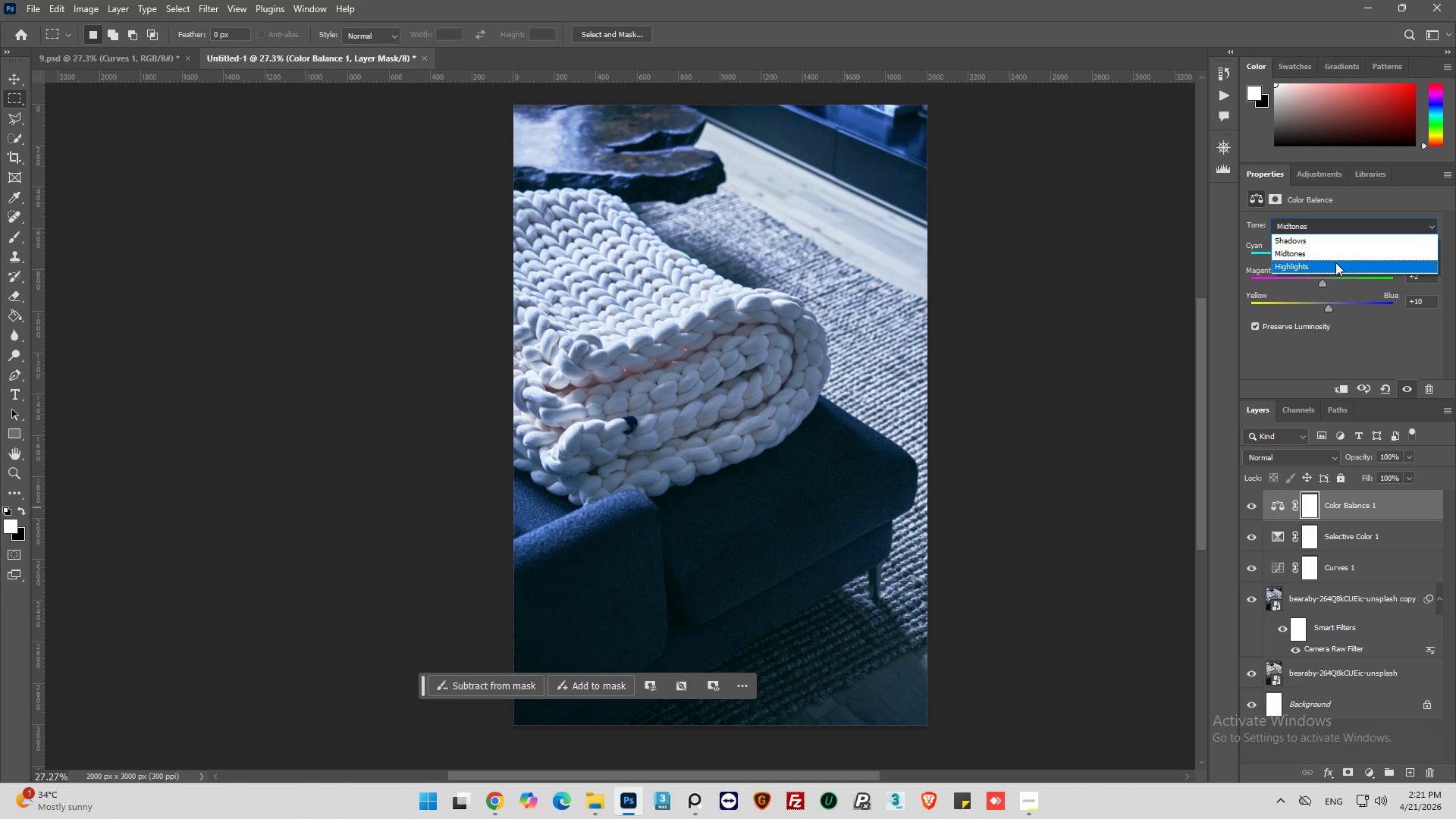 
left_click([1335, 262])
 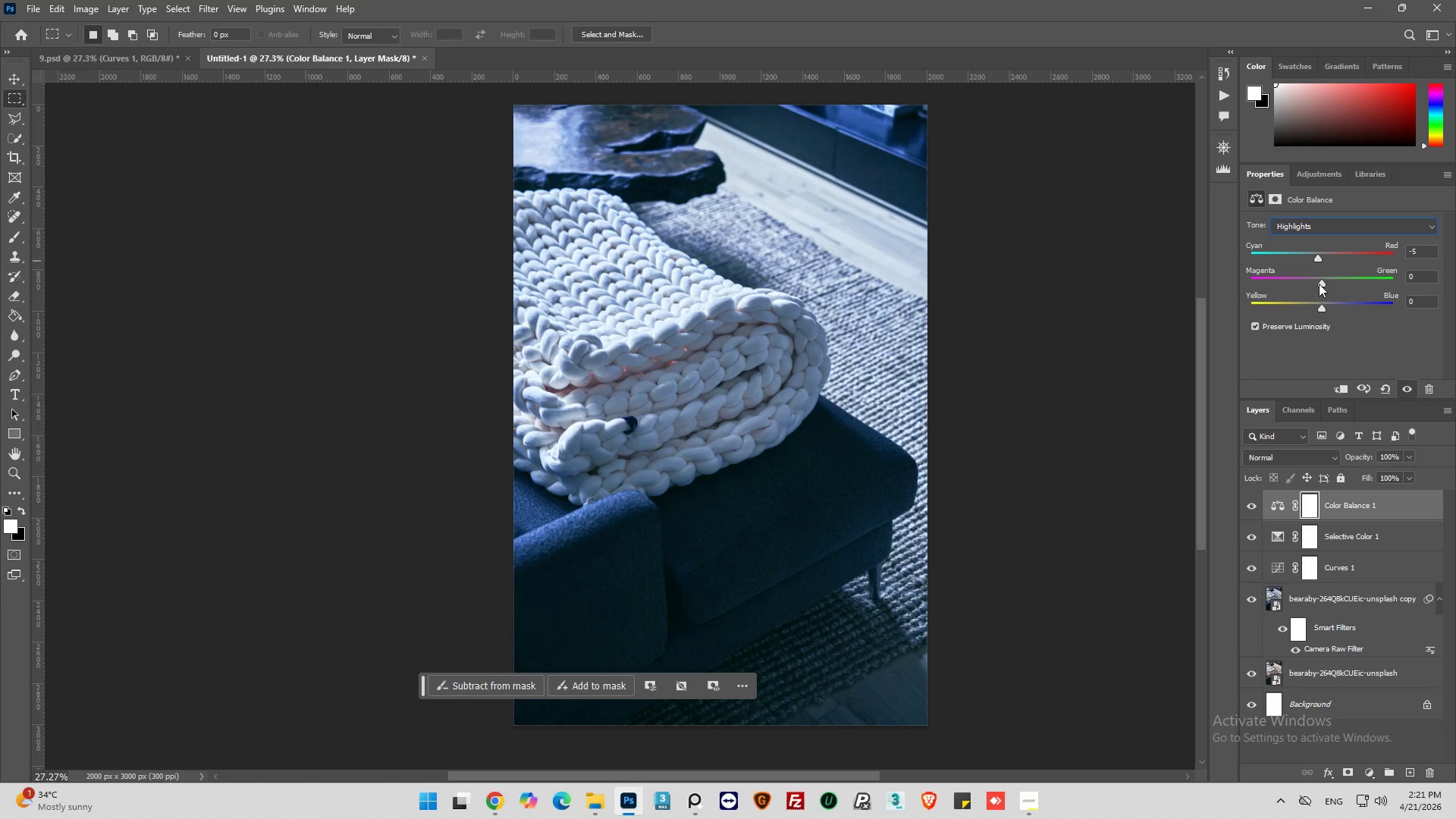 
wait(16.59)
 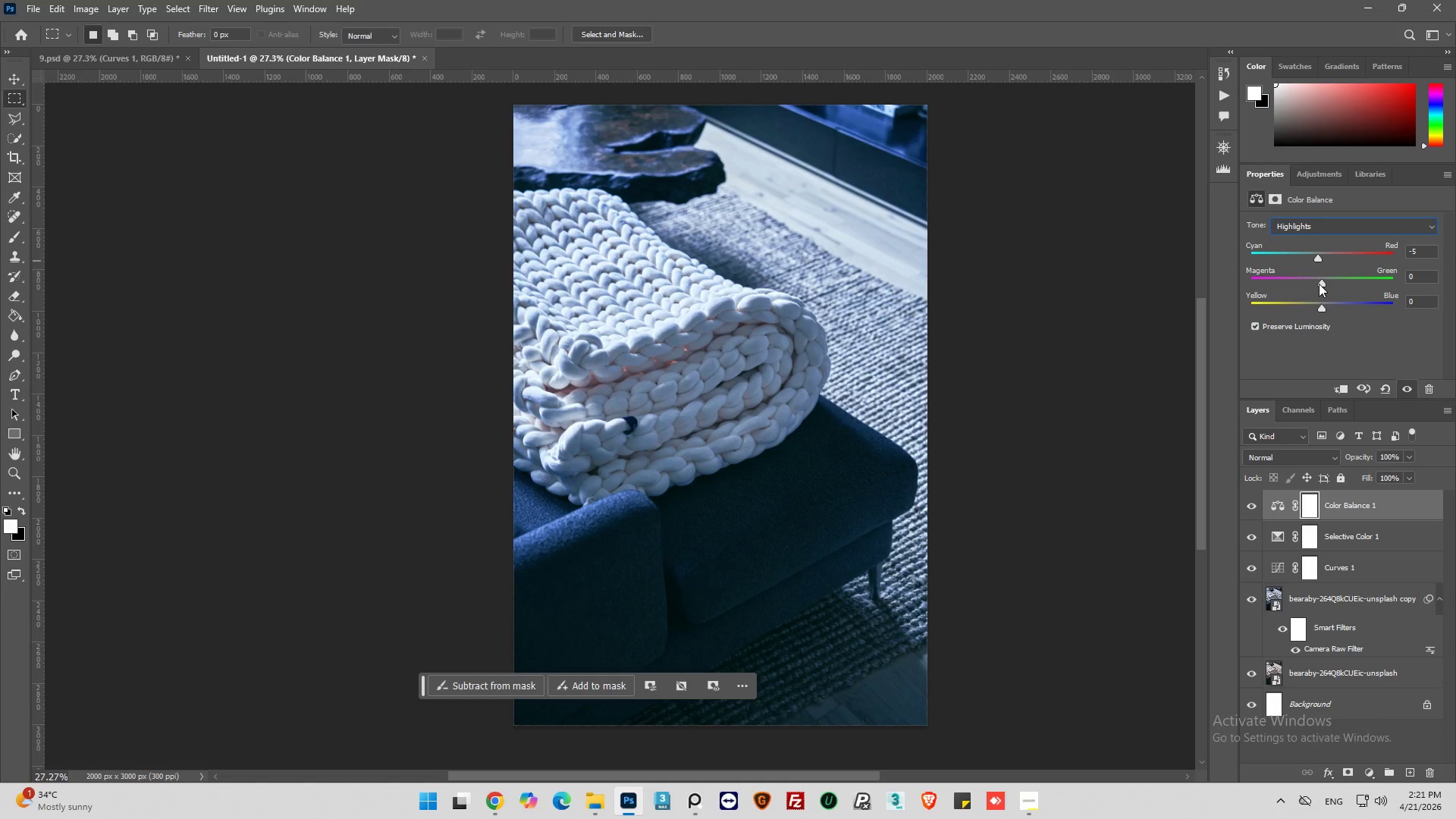 
left_click_drag(start_coordinate=[1322, 308], to_coordinate=[1326, 312])
 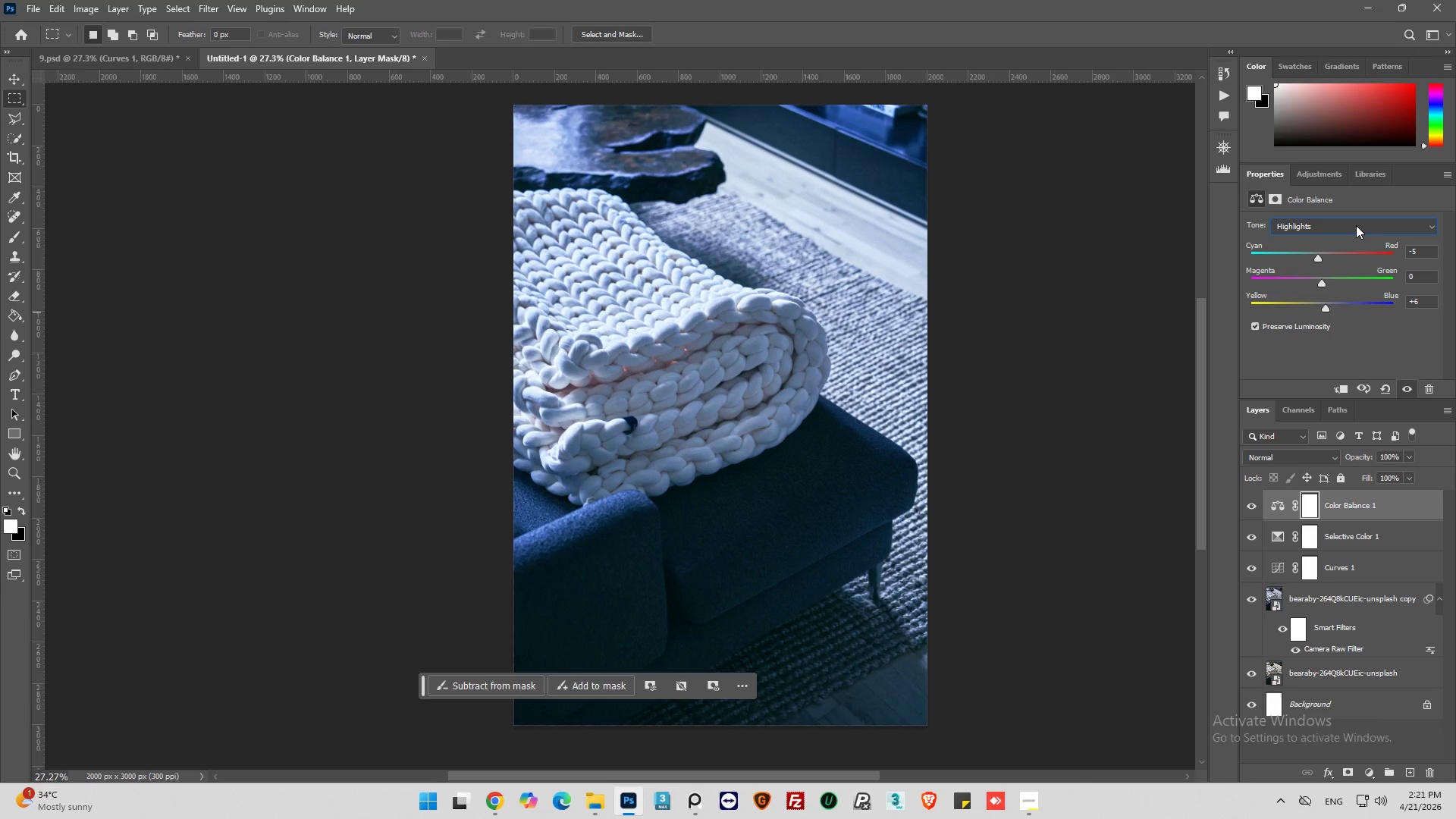 
left_click([1356, 225])
 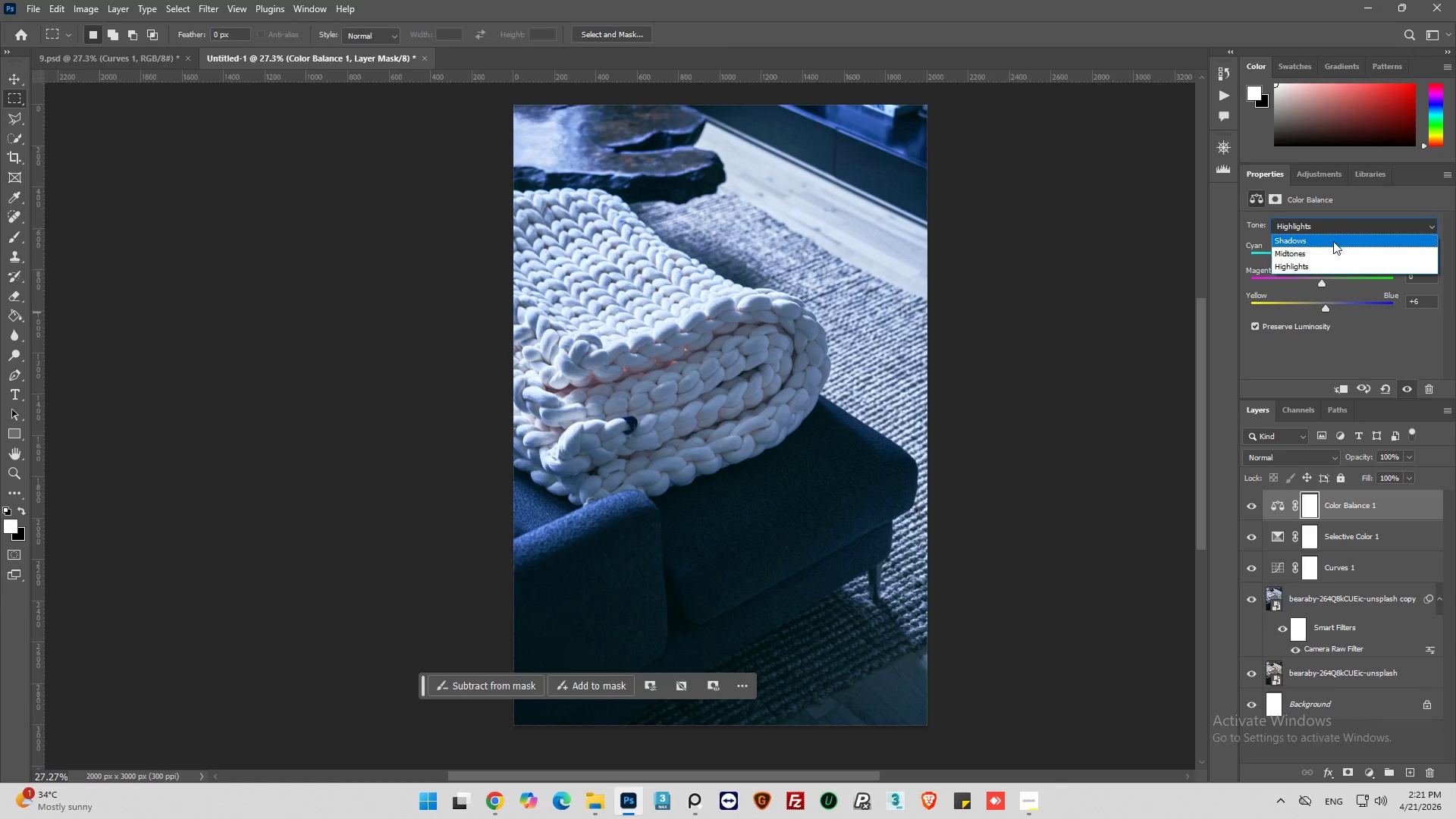 
left_click([1333, 241])
 